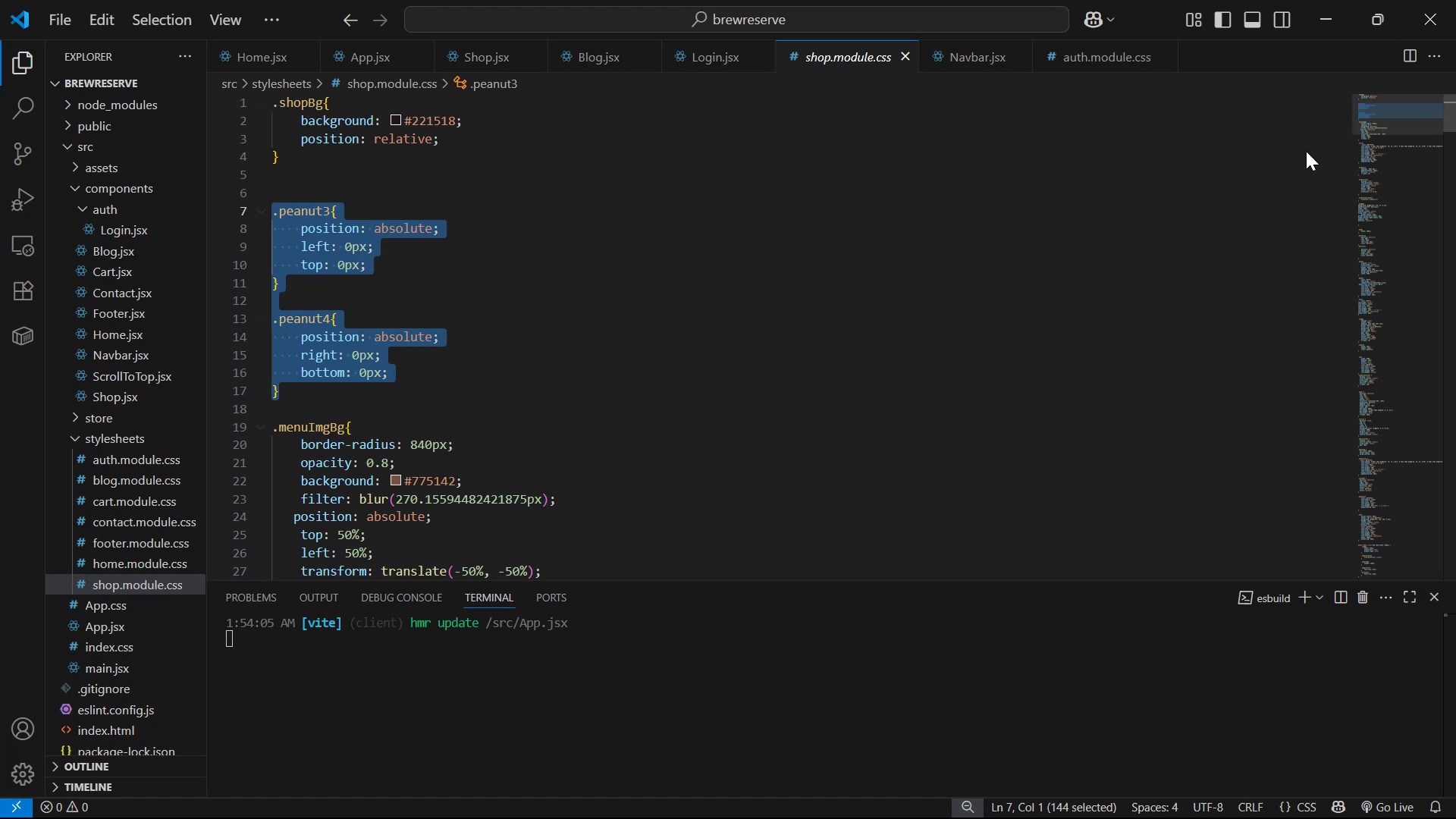 
key(Control+C)
 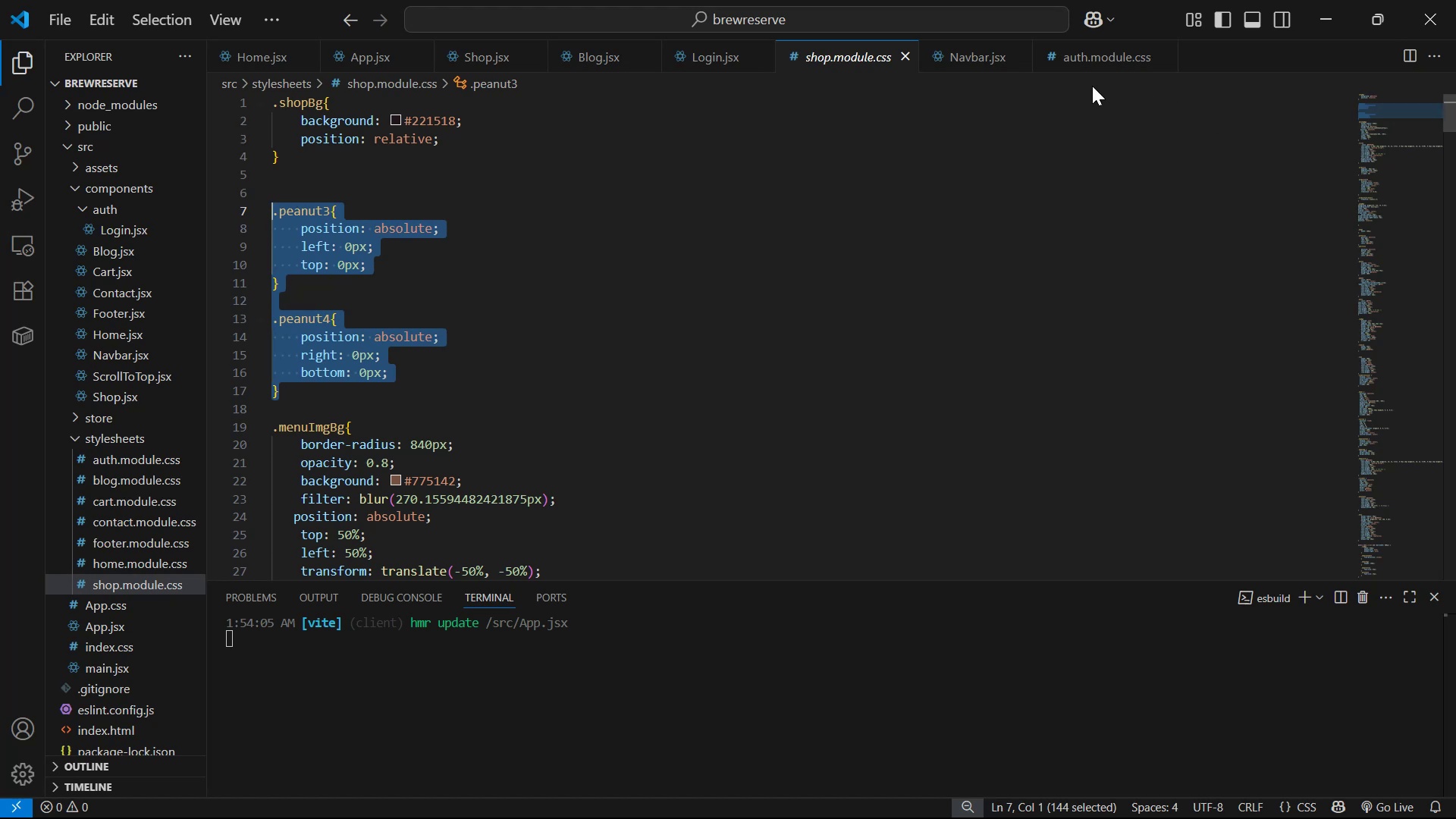 
key(Control+C)
 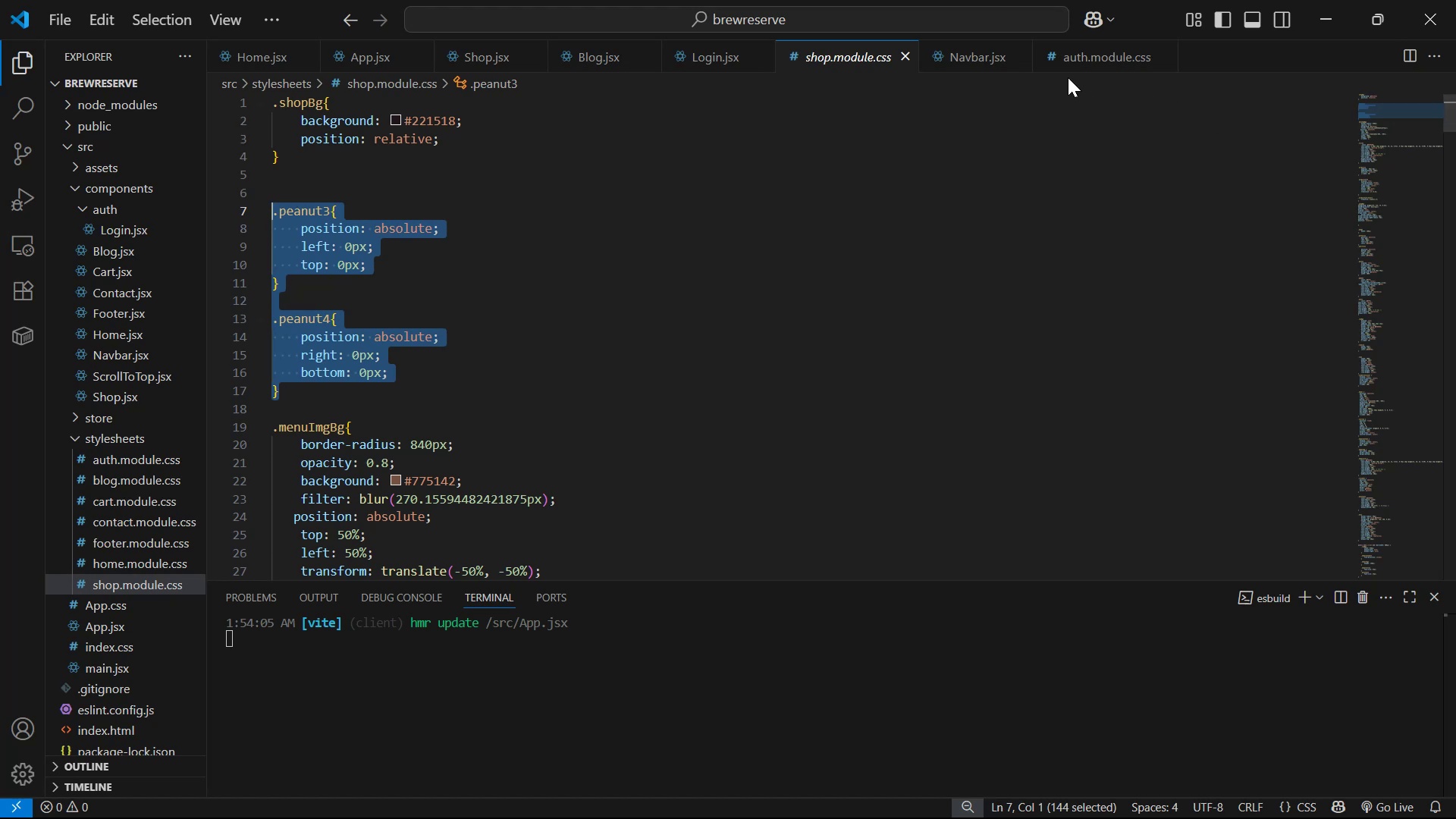 
key(Control+C)
 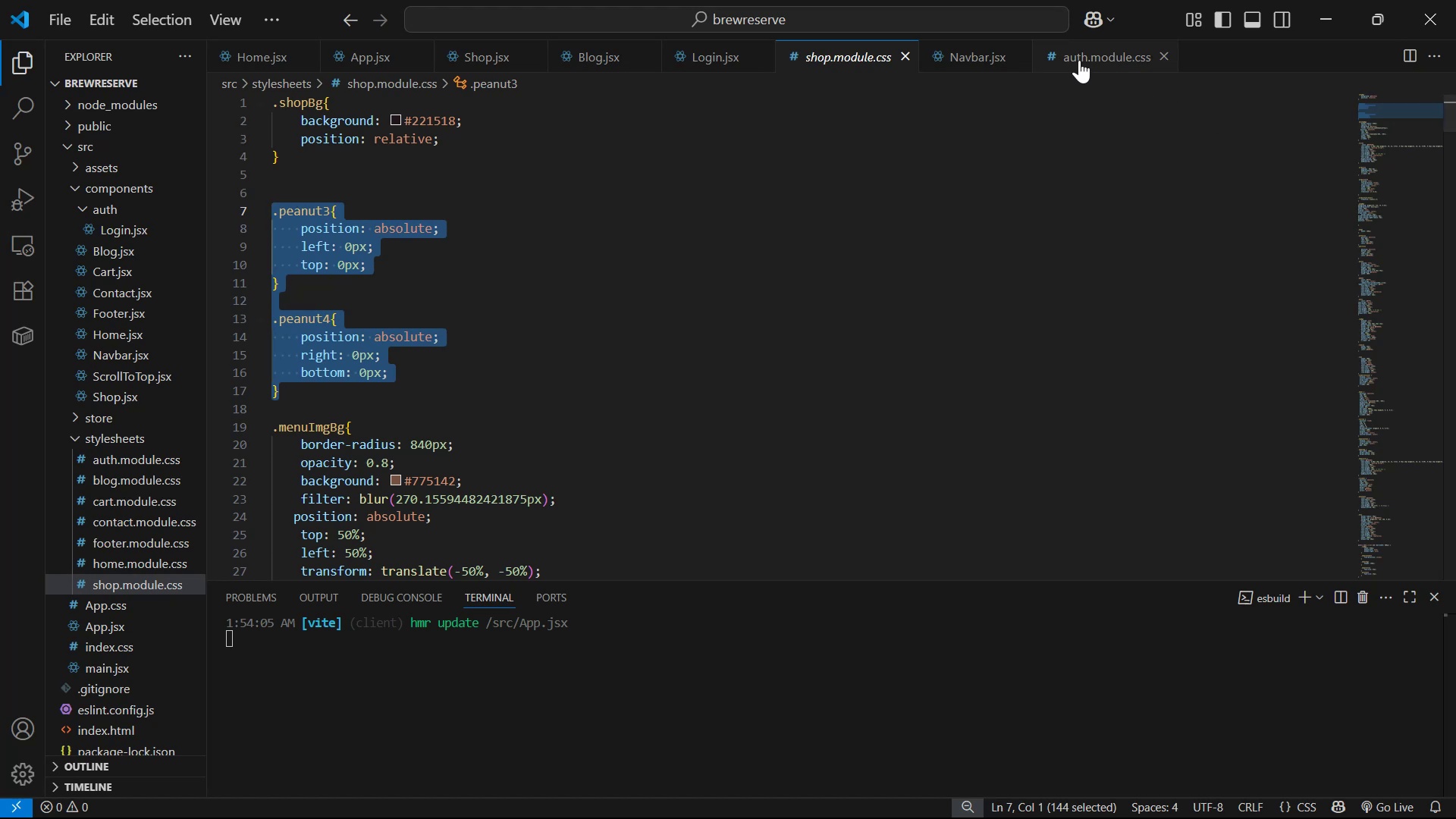 
left_click([1078, 58])
 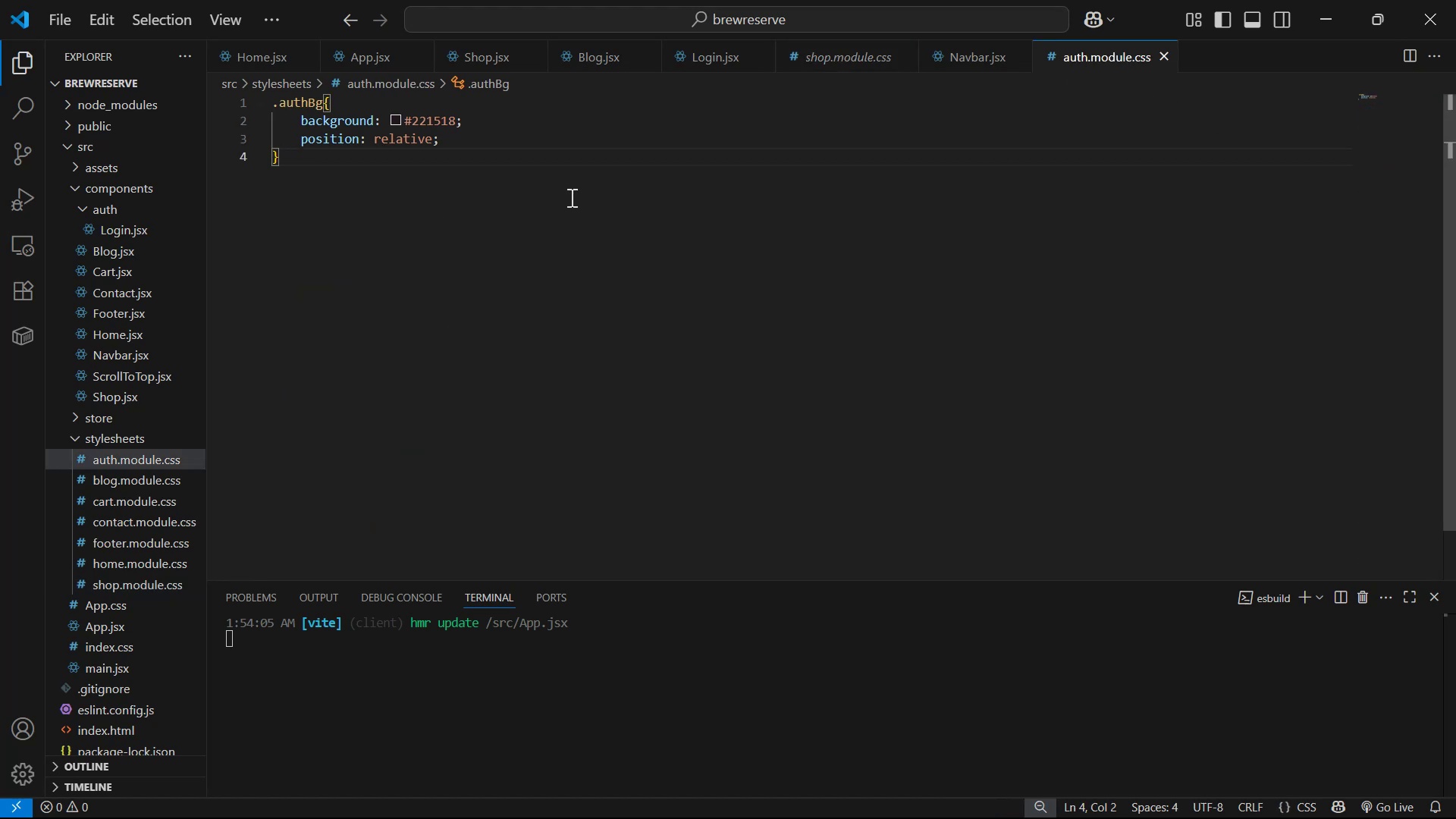 
key(Enter)
 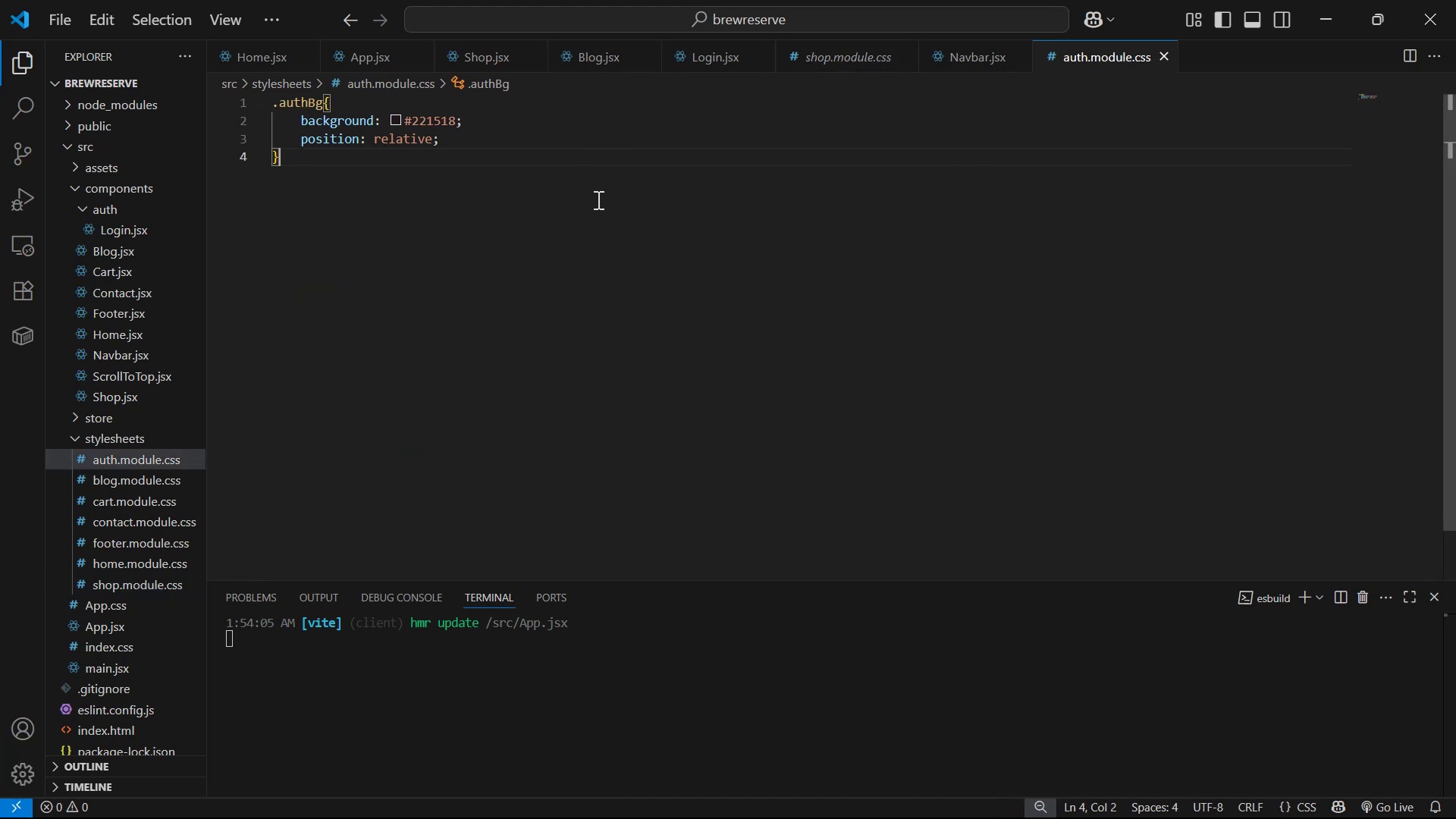 
key(Enter)
 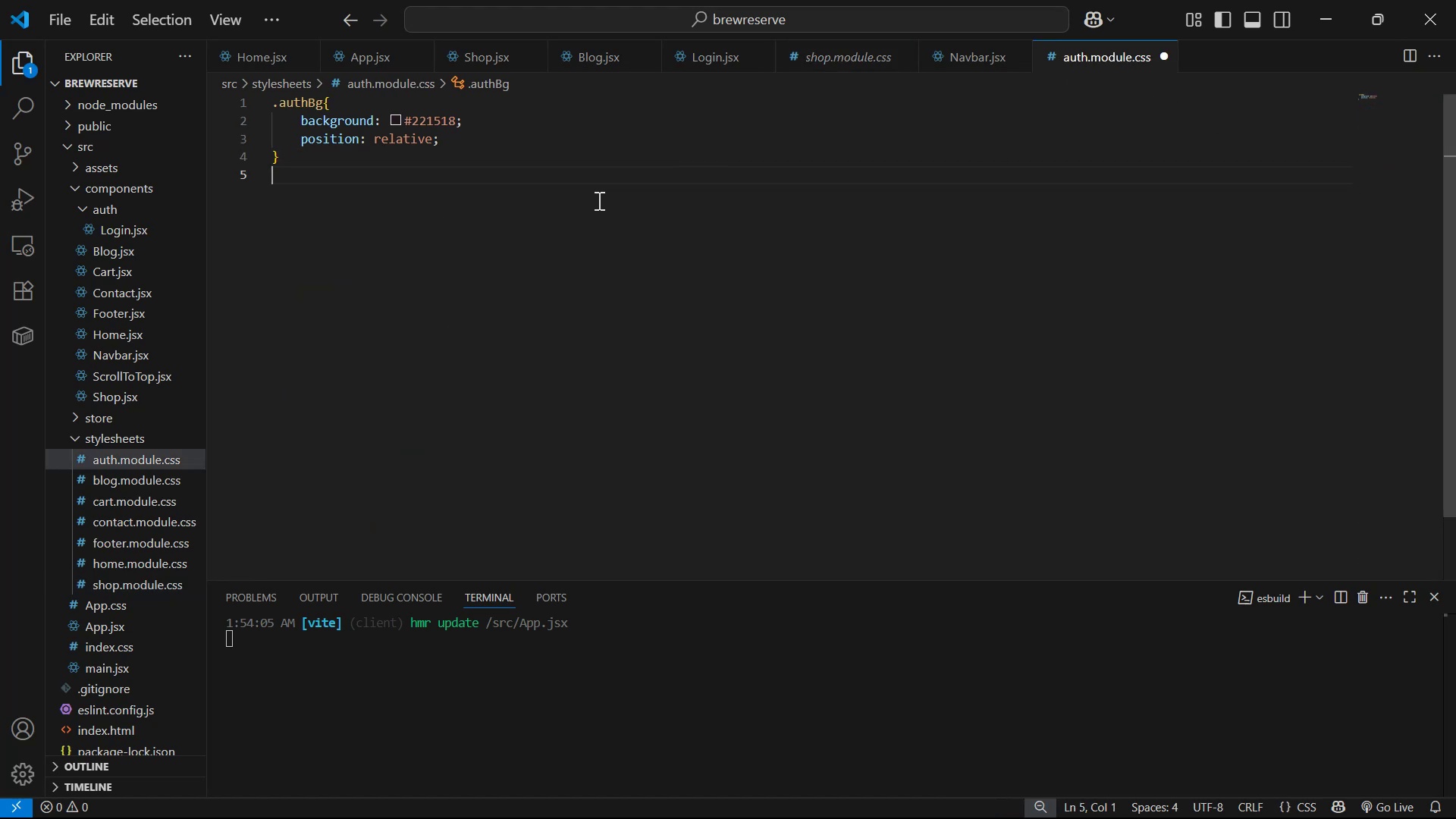 
key(Control+V)
 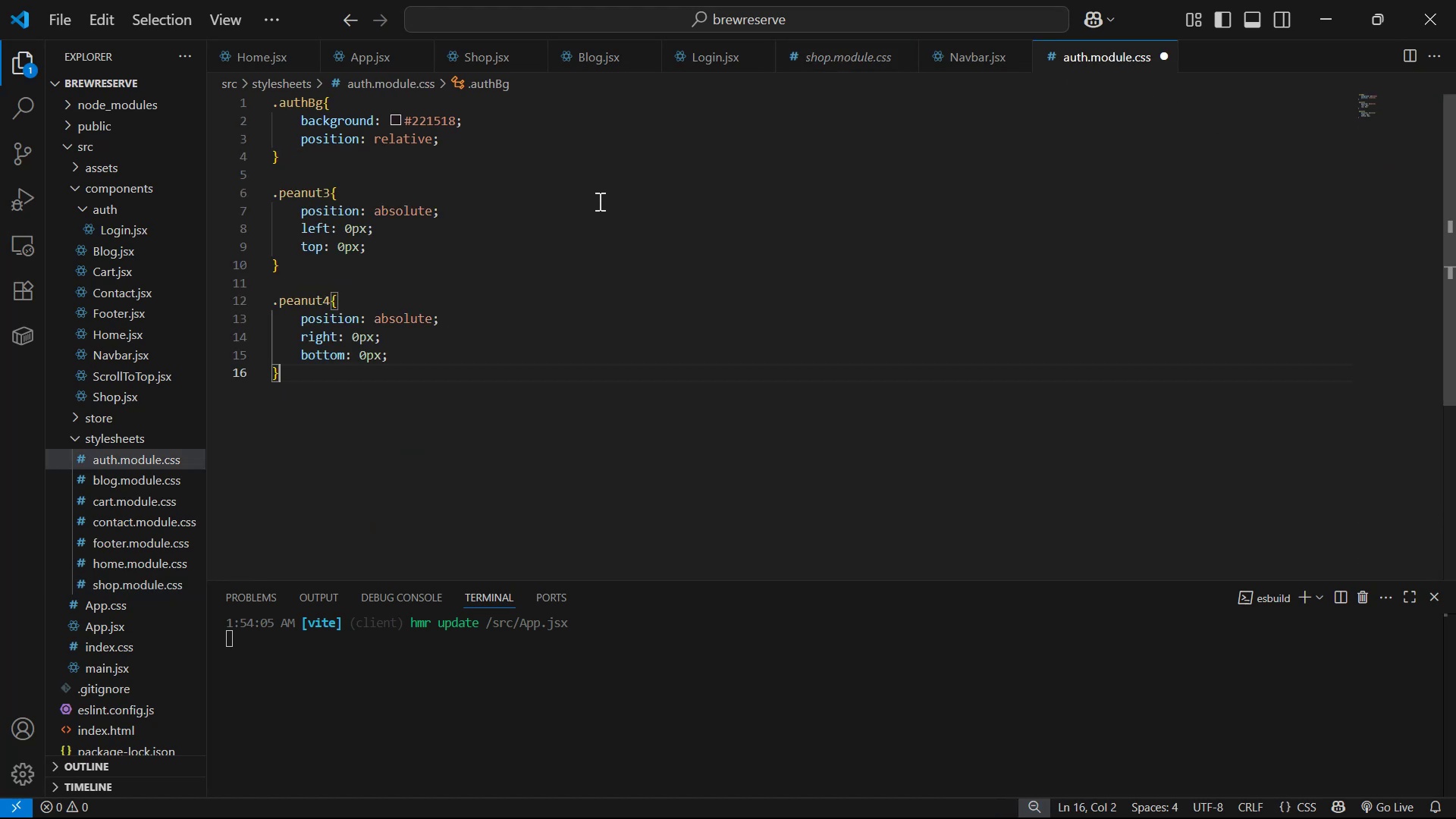 
key(Control+S)
 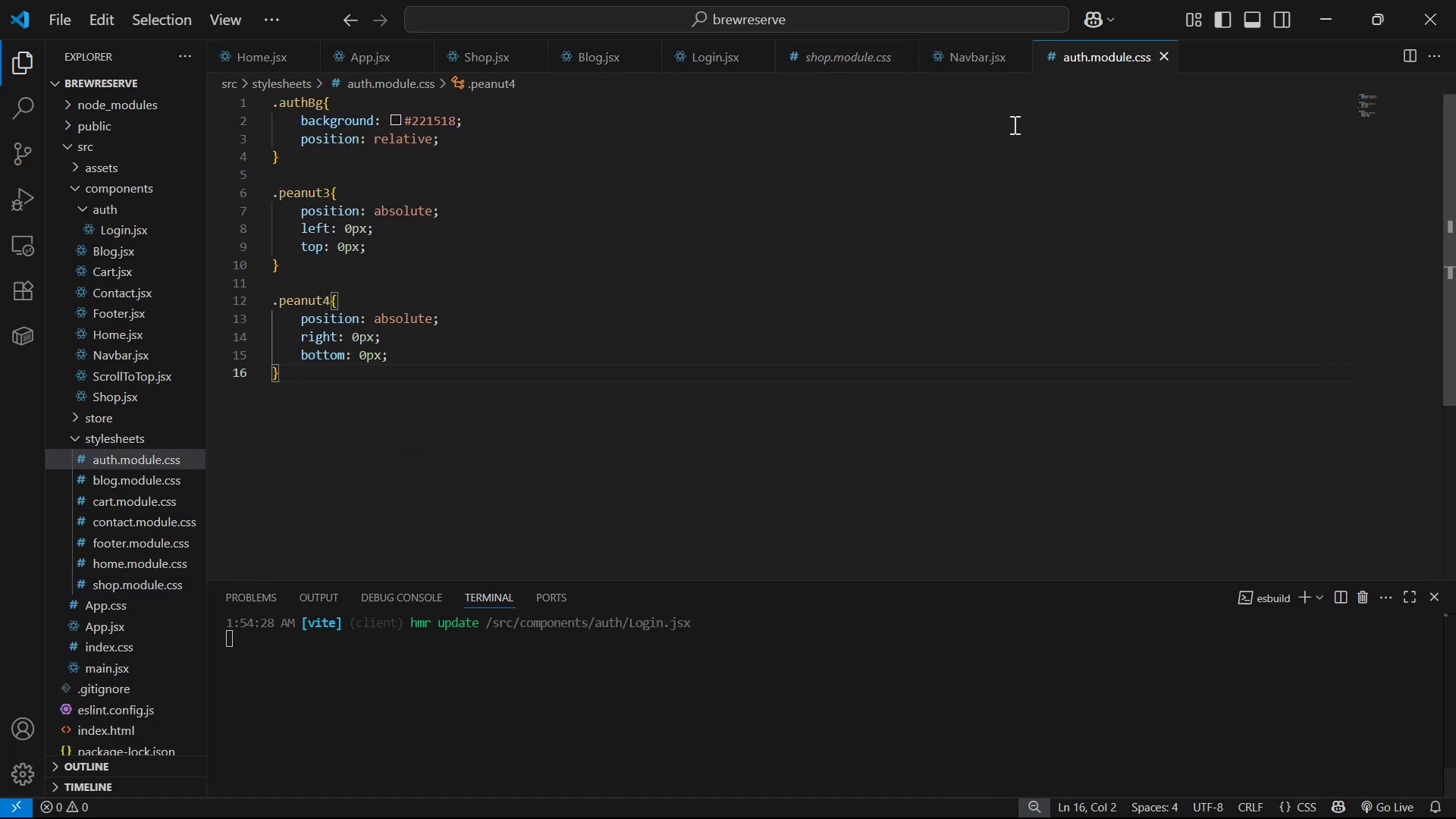 
left_click([987, 67])
 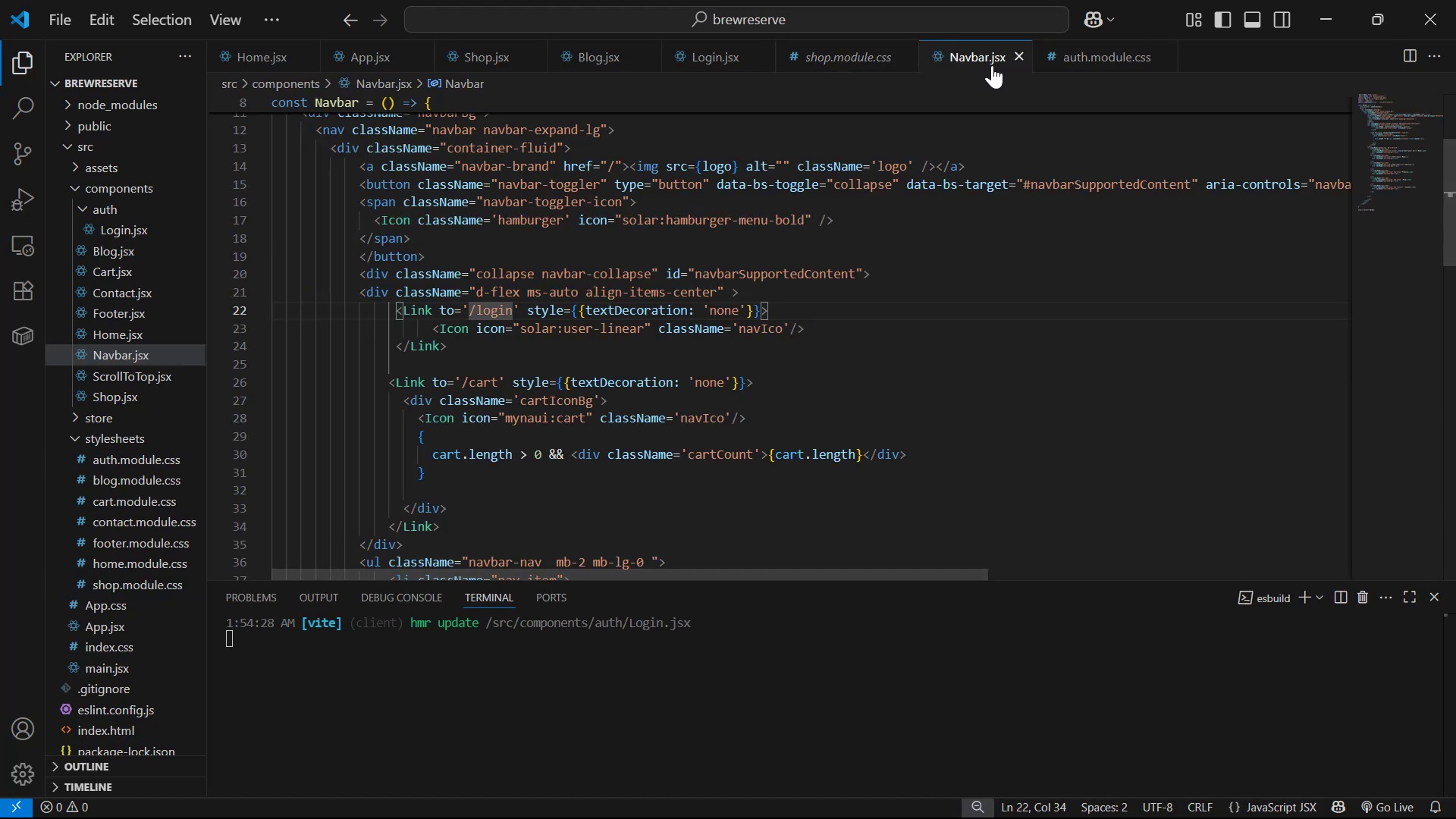 
mouse_move([902, 55])
 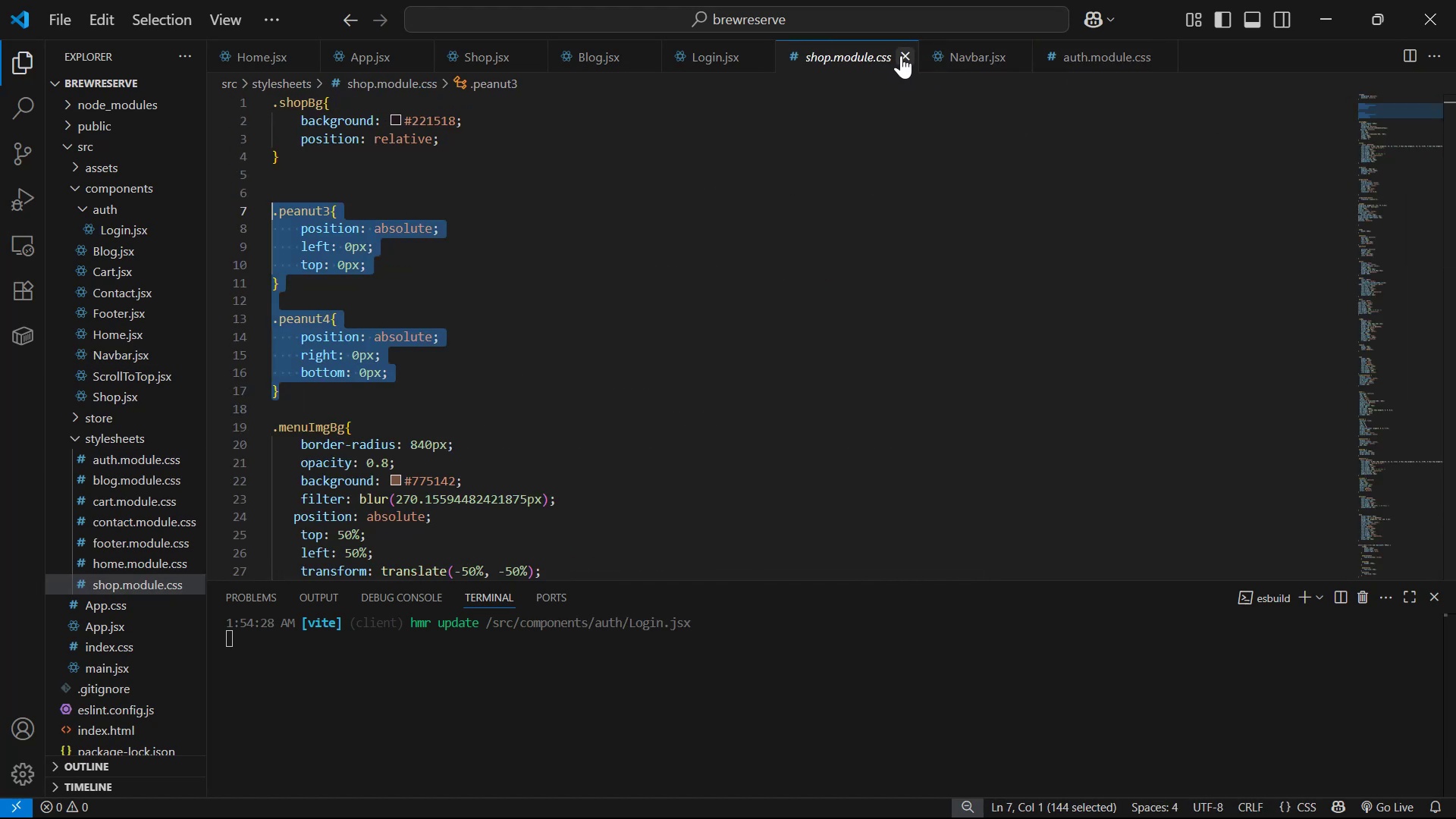 
left_click([902, 55])
 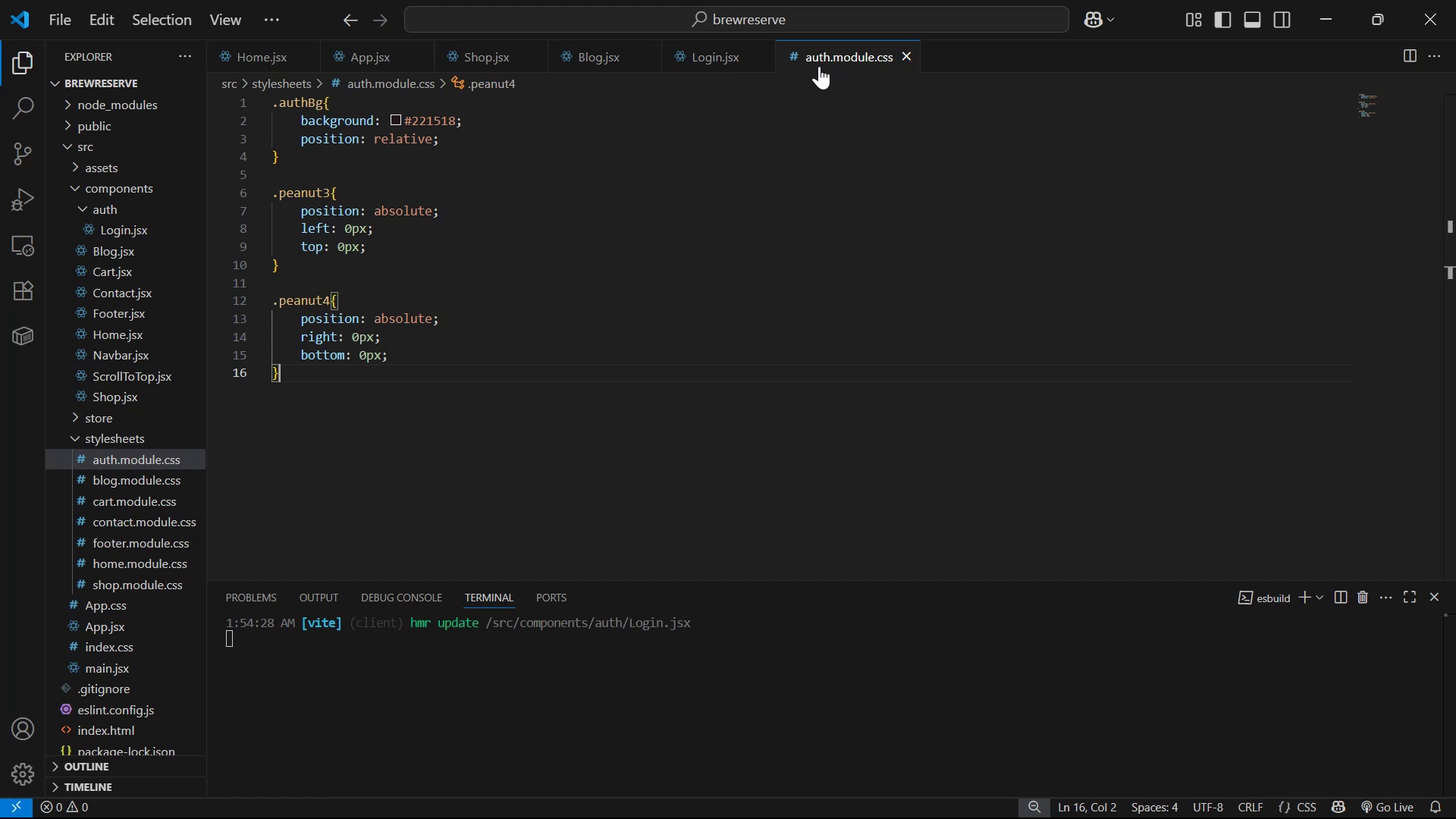 
key(Control+S)
 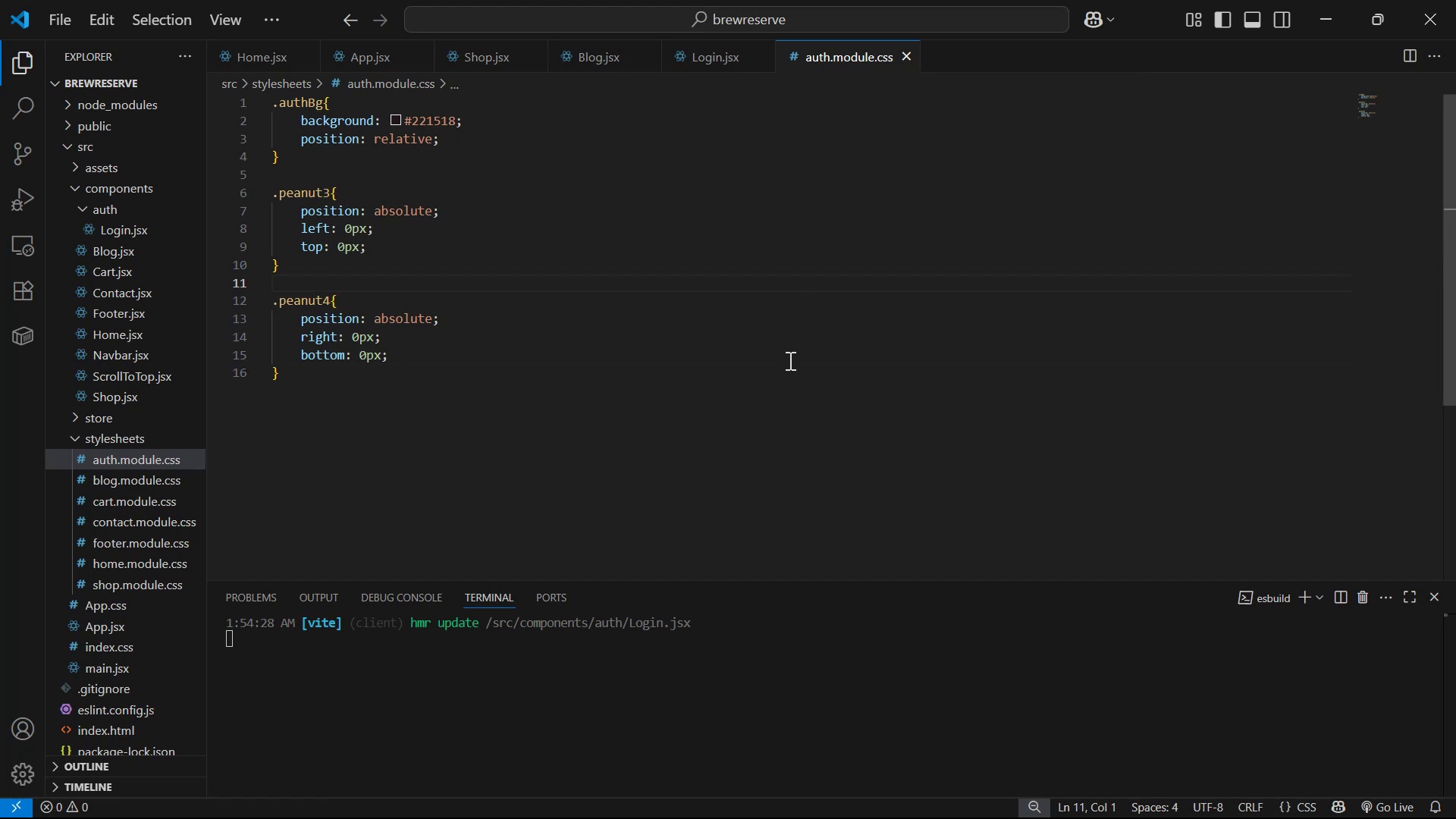 
key(Alt+Tab)
 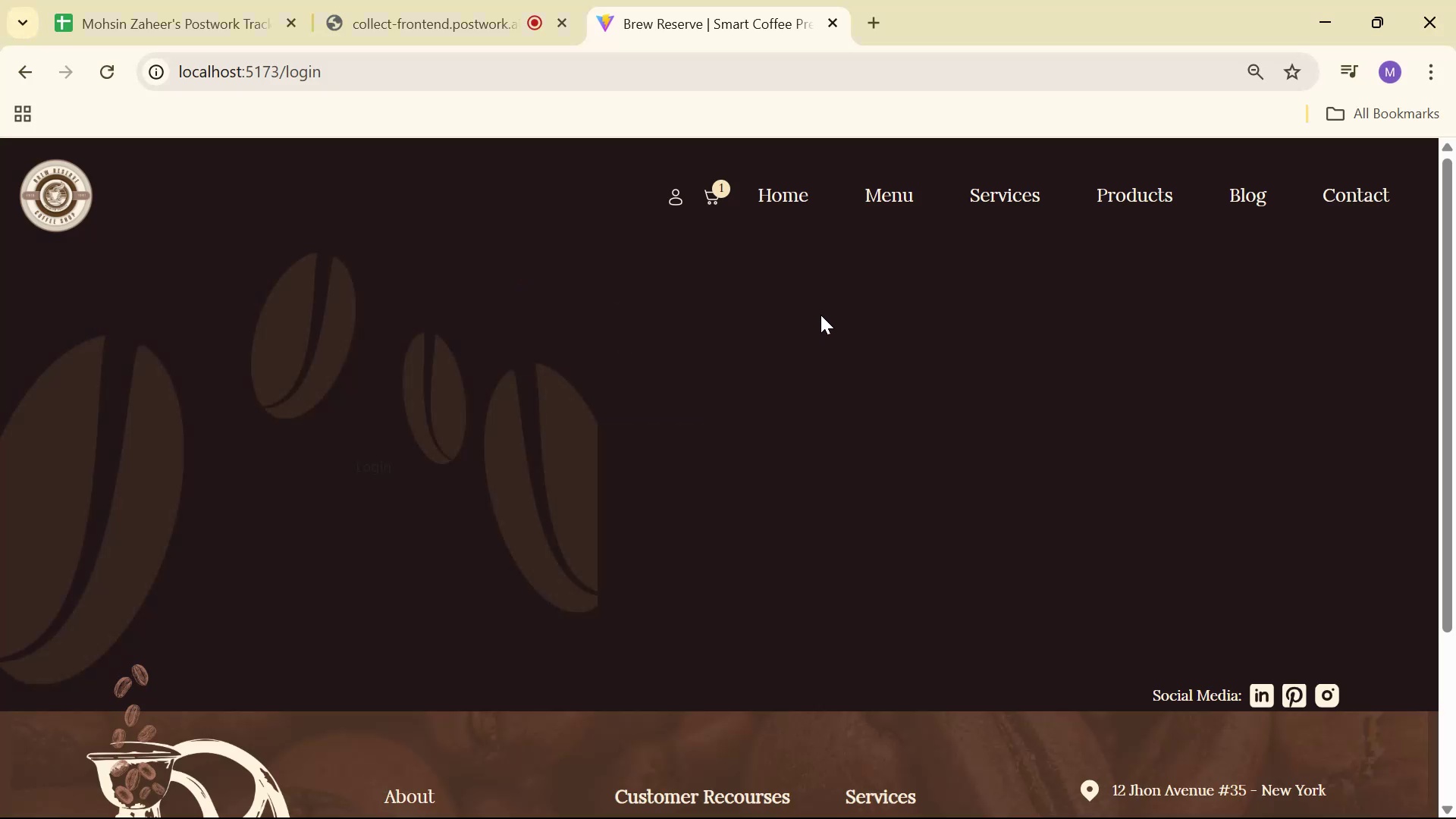 
scroll: coordinate [847, 371], scroll_direction: up, amount: 1.0
 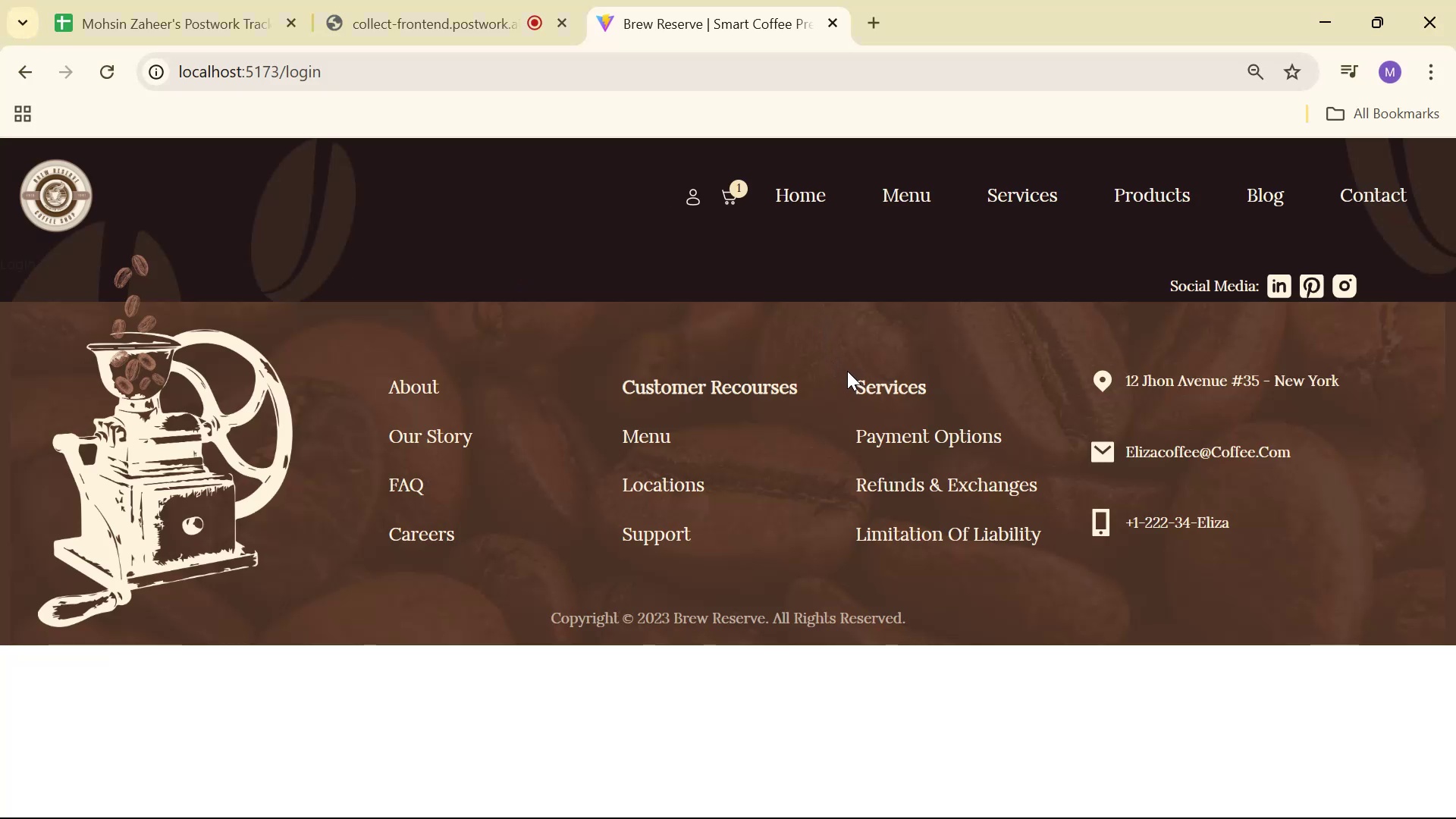 
key(Alt+AltLeft)
 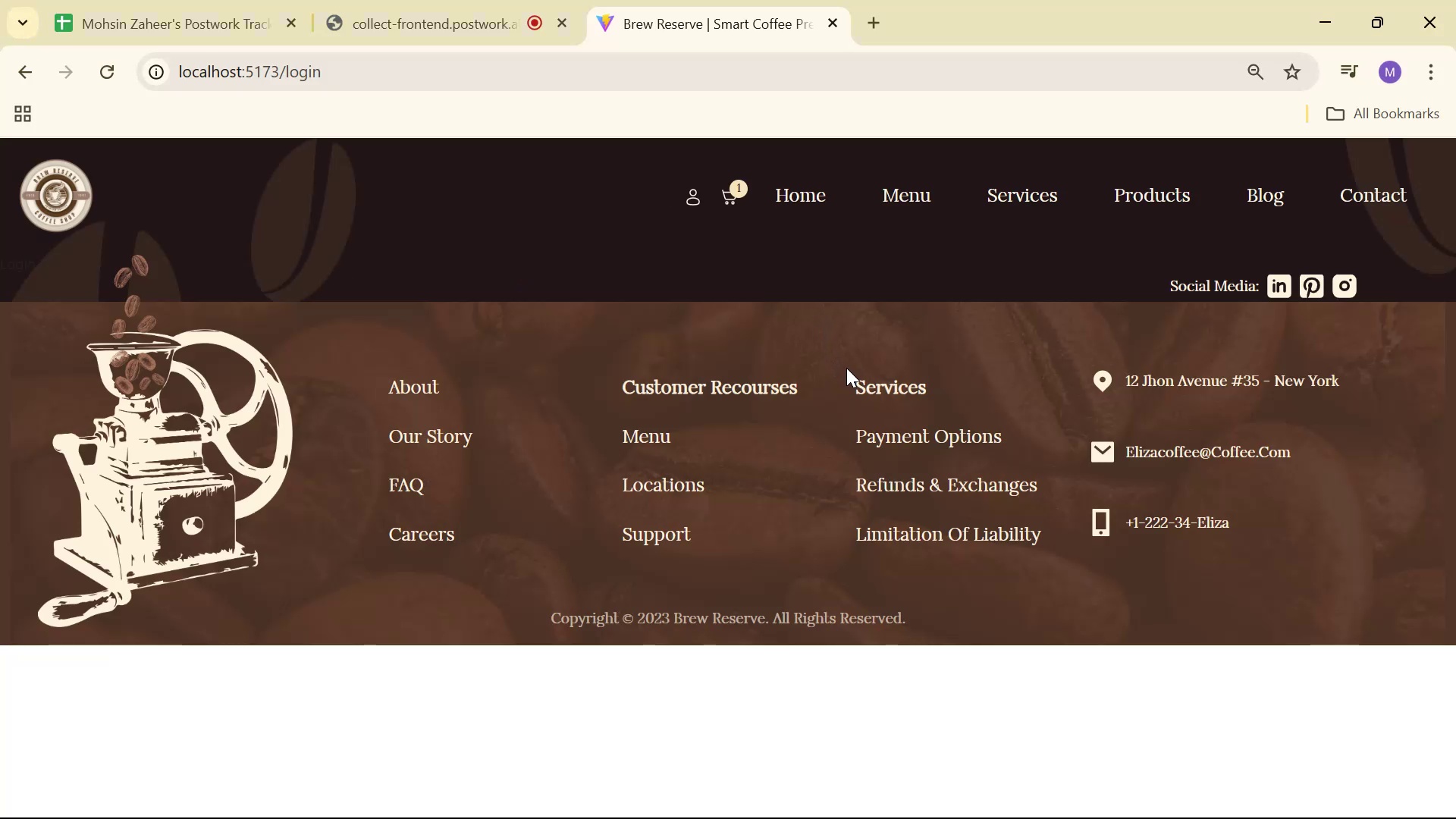 
key(Alt+Tab)
 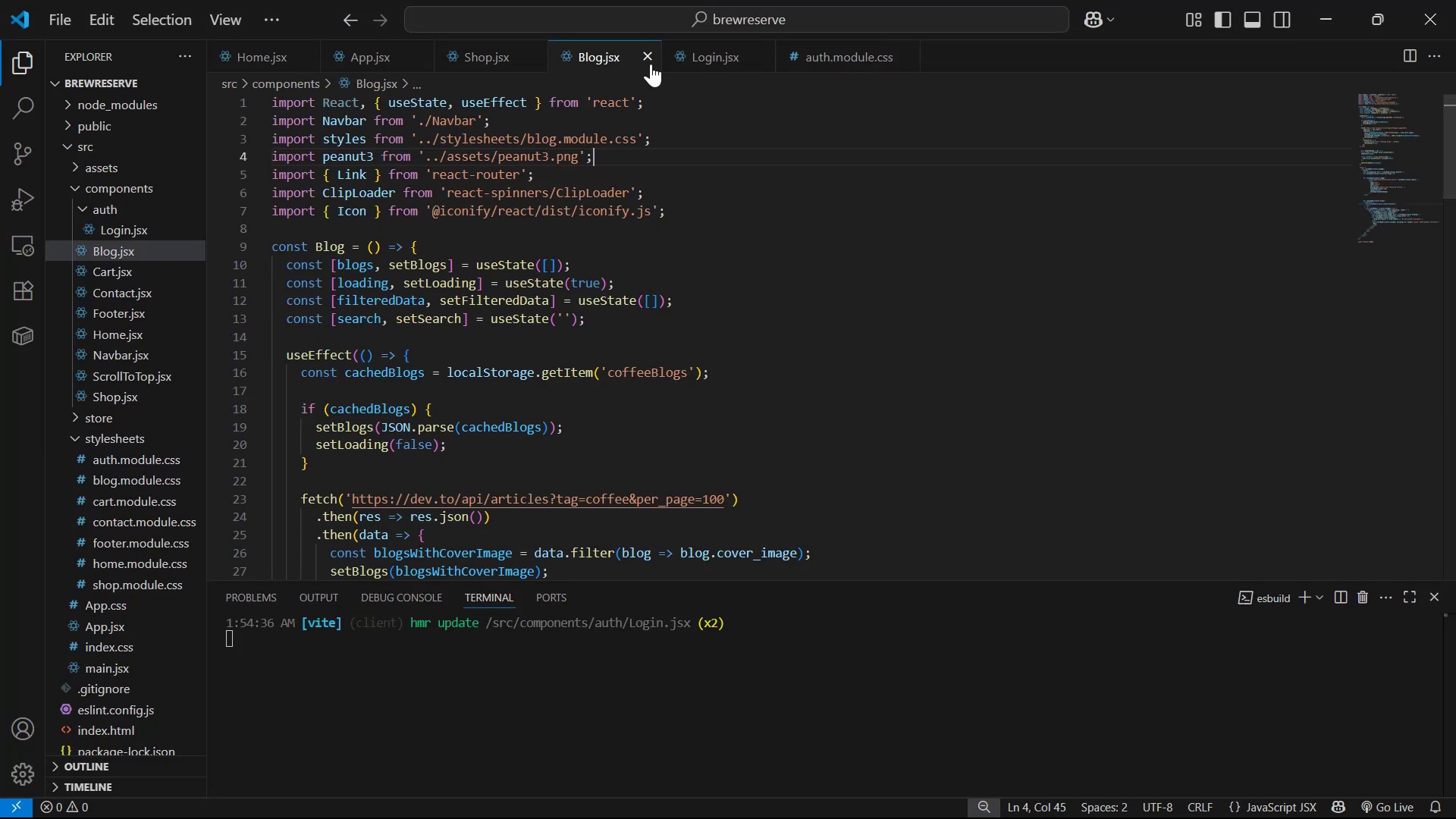 
scroll: coordinate [815, 309], scroll_direction: down, amount: 18.0
 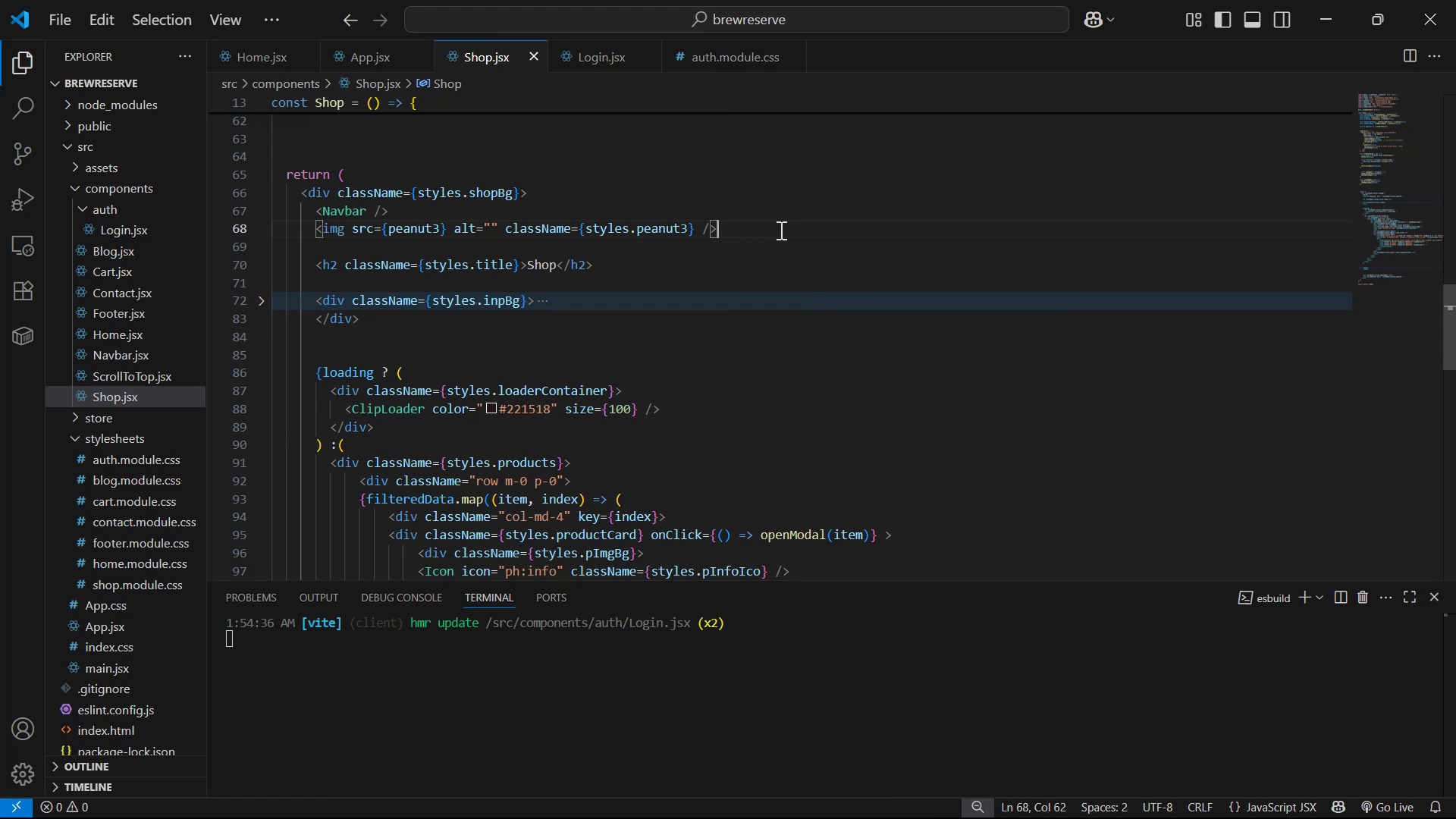 
left_click([698, 268])
 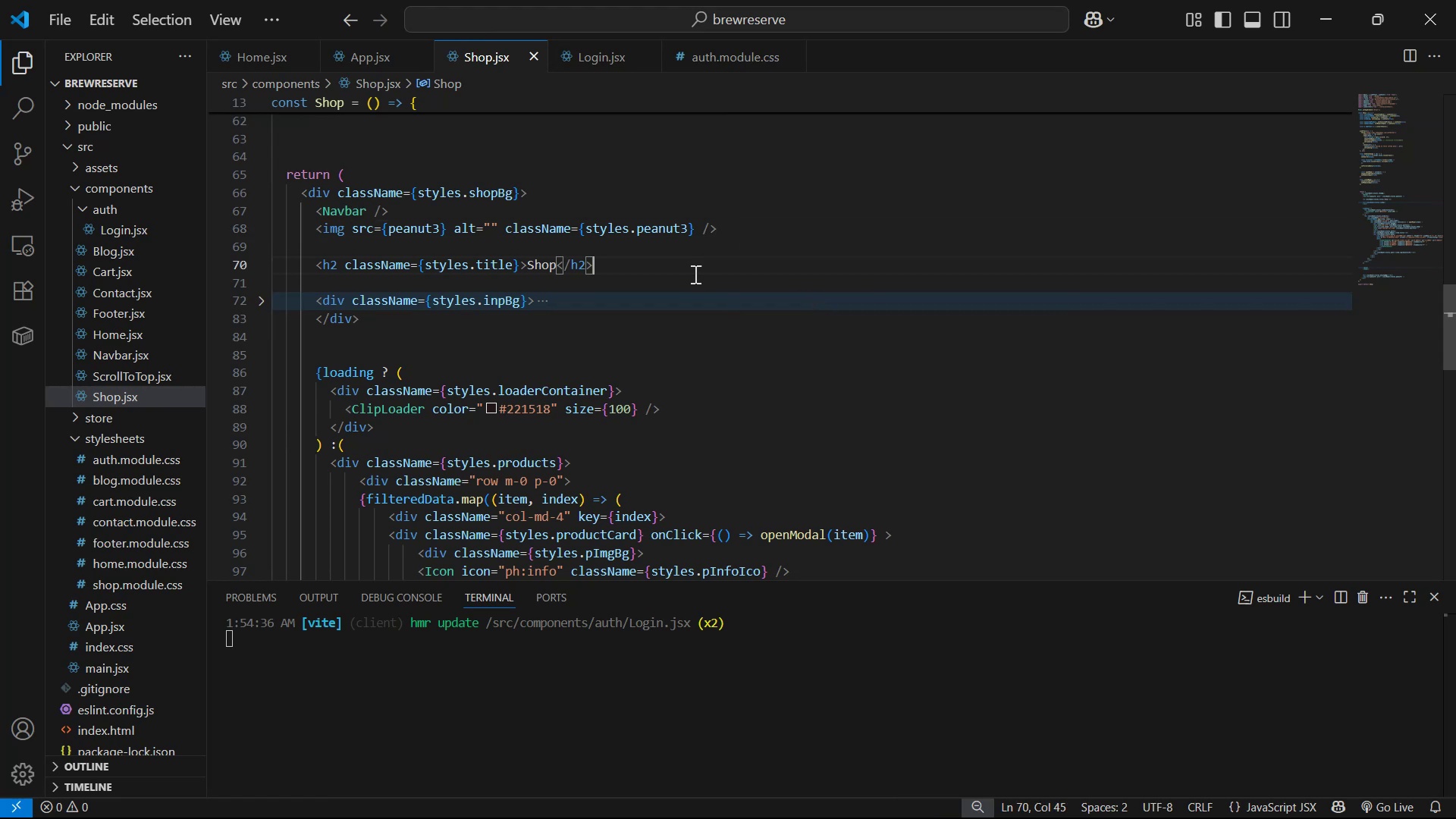 
key(Control+C)
 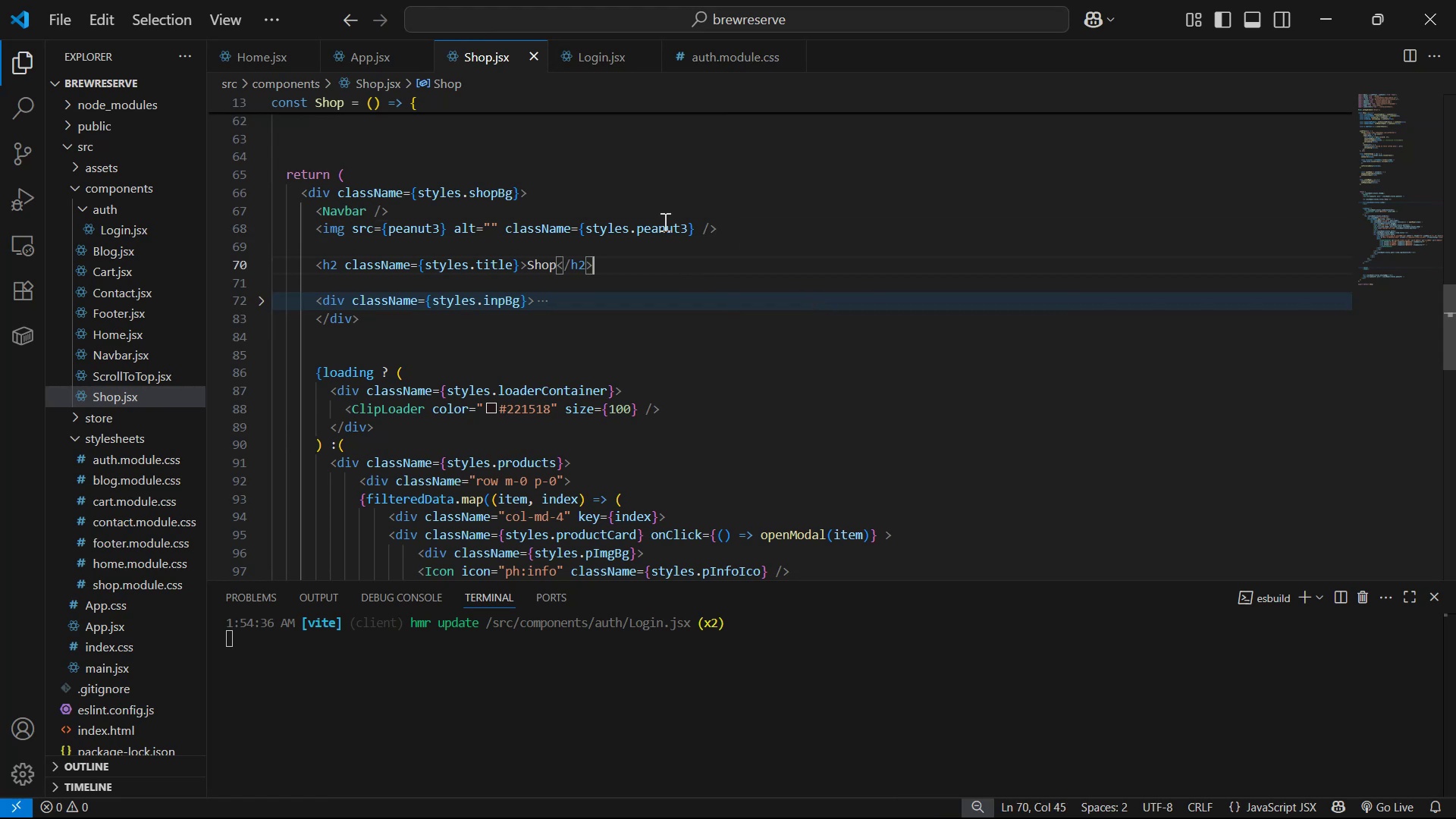 
key(Control+C)
 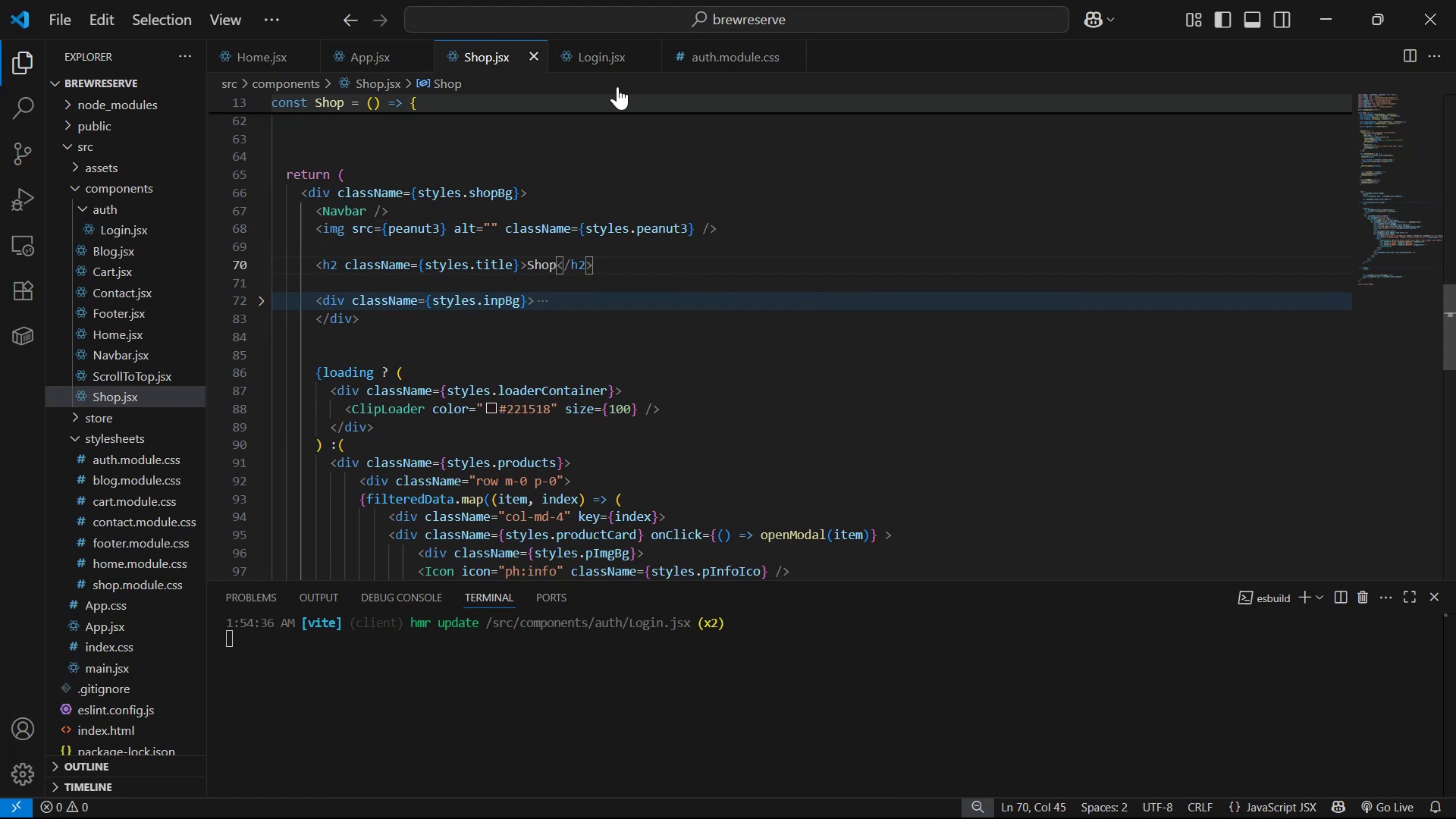 
left_click([619, 55])
 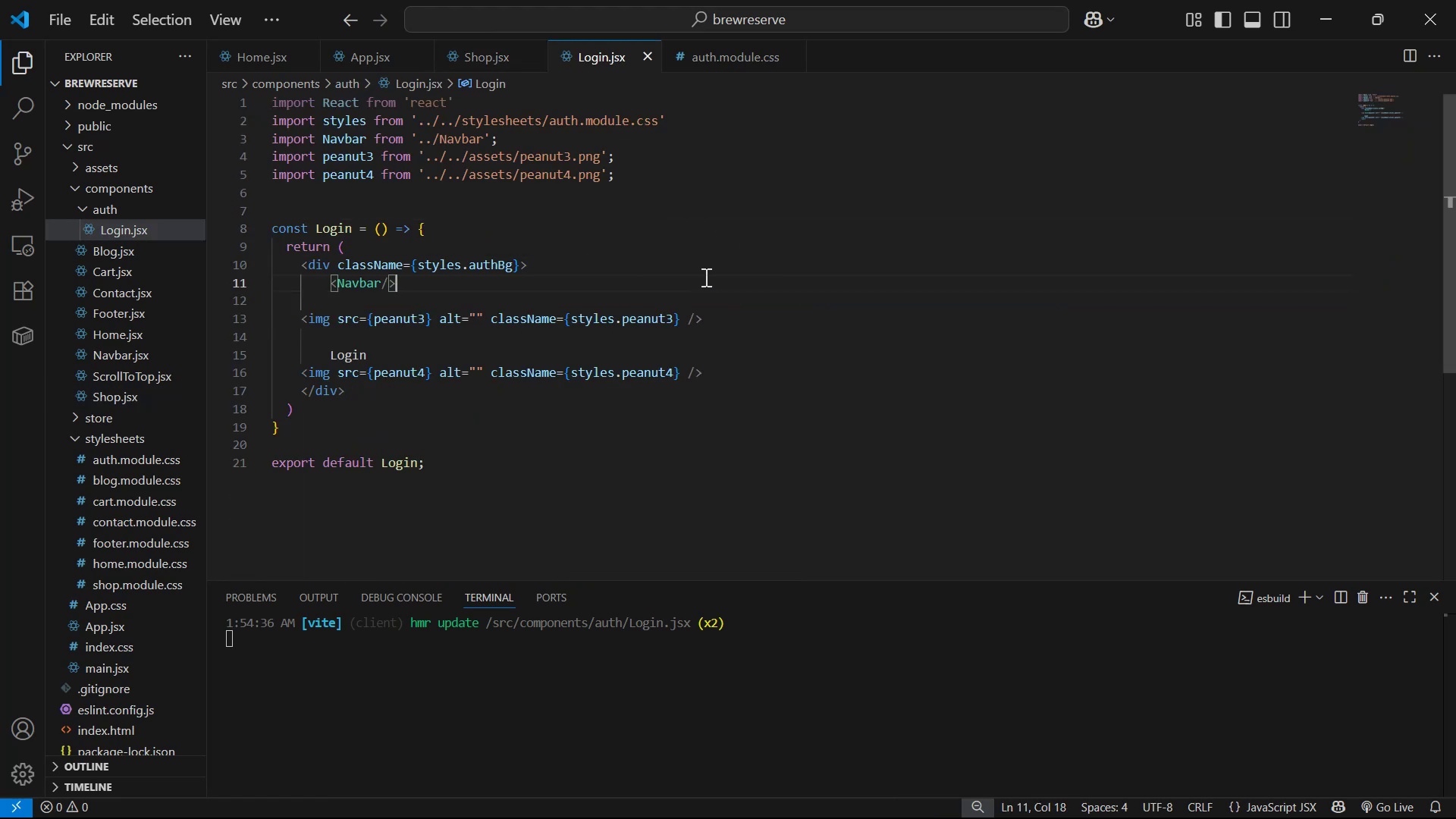 
left_click([712, 312])
 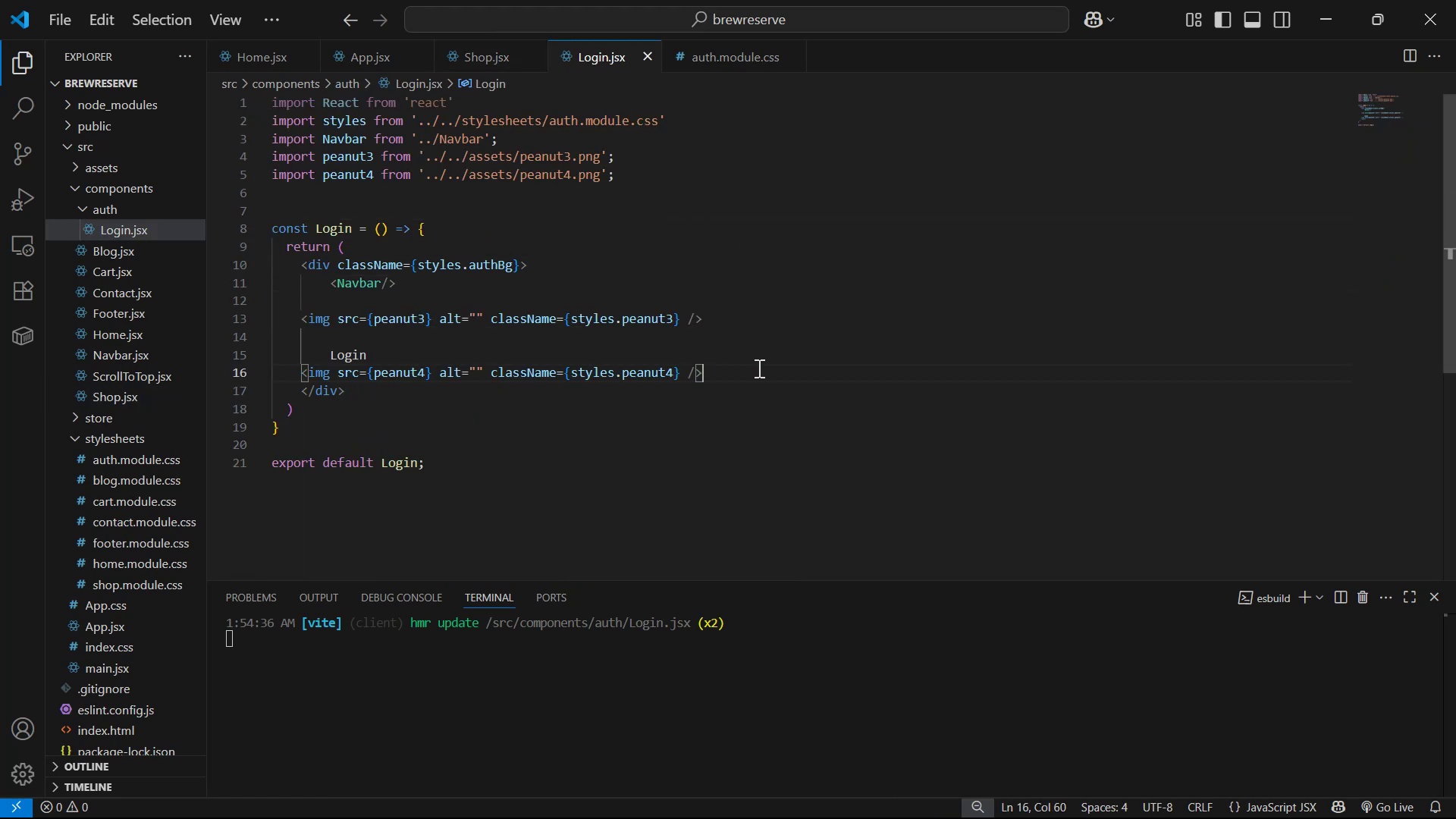 
double_click([747, 345])
 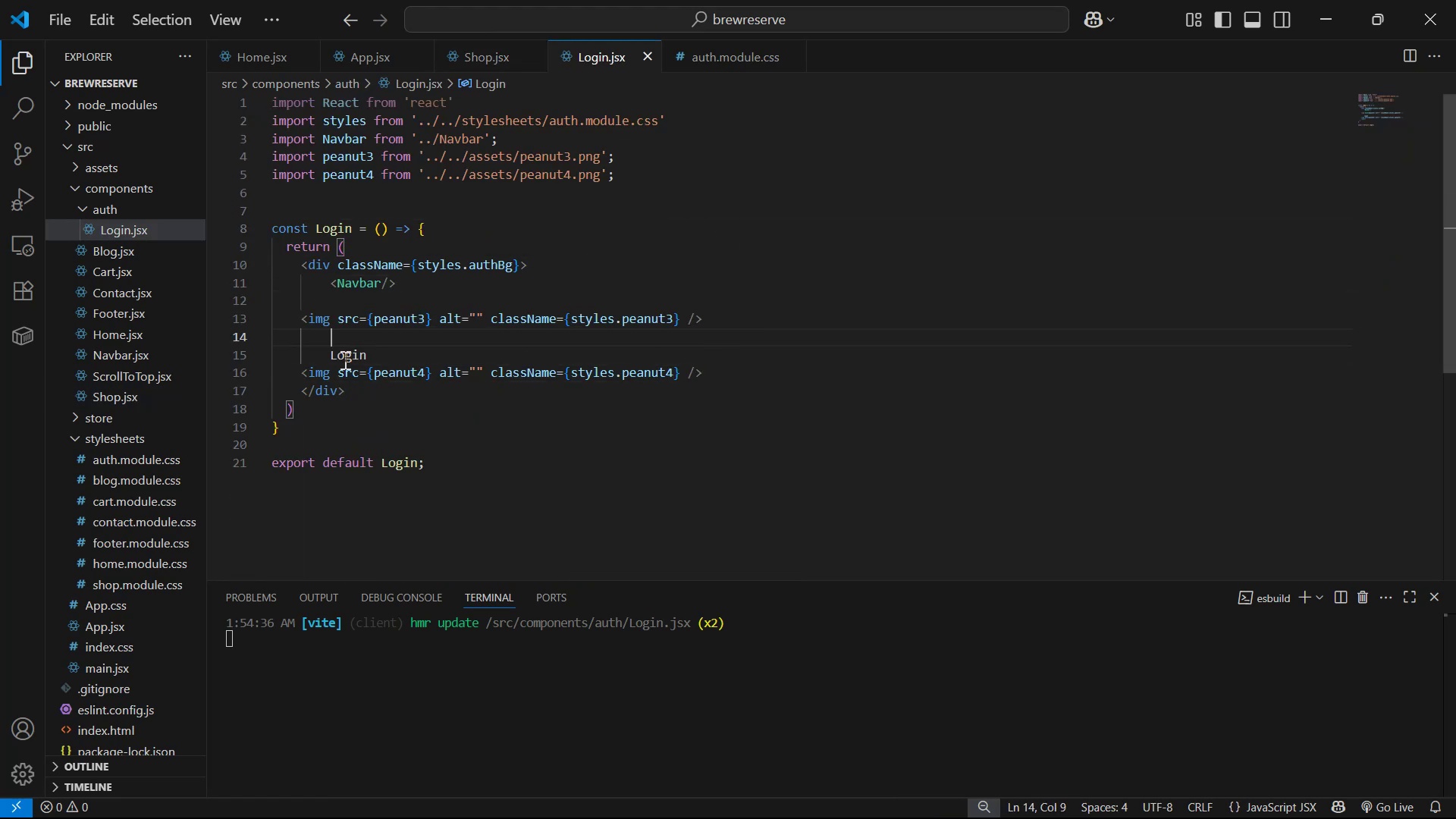 
left_click_drag(start_coordinate=[378, 356], to_coordinate=[327, 350])
 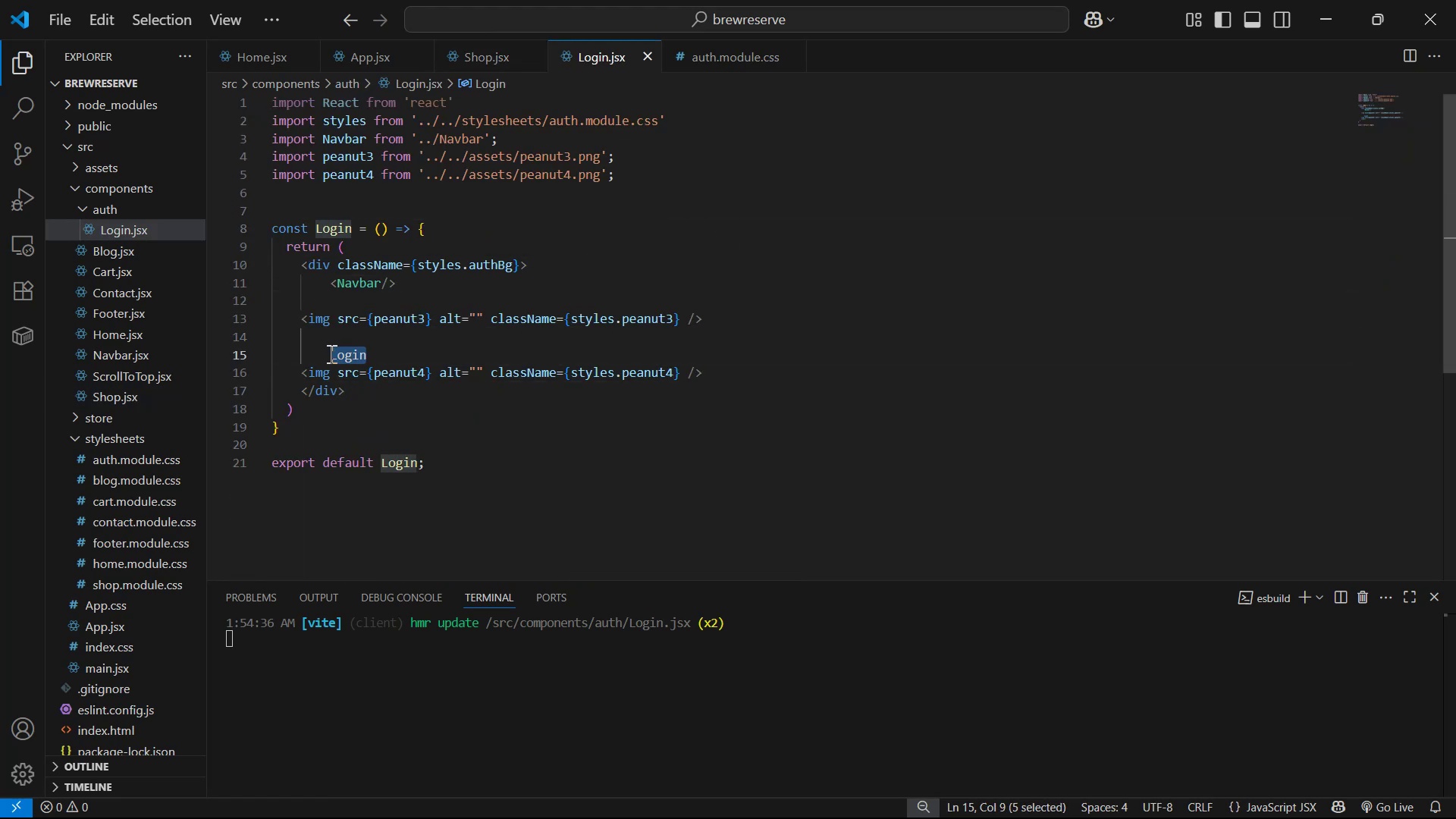 
key(Control+V)
 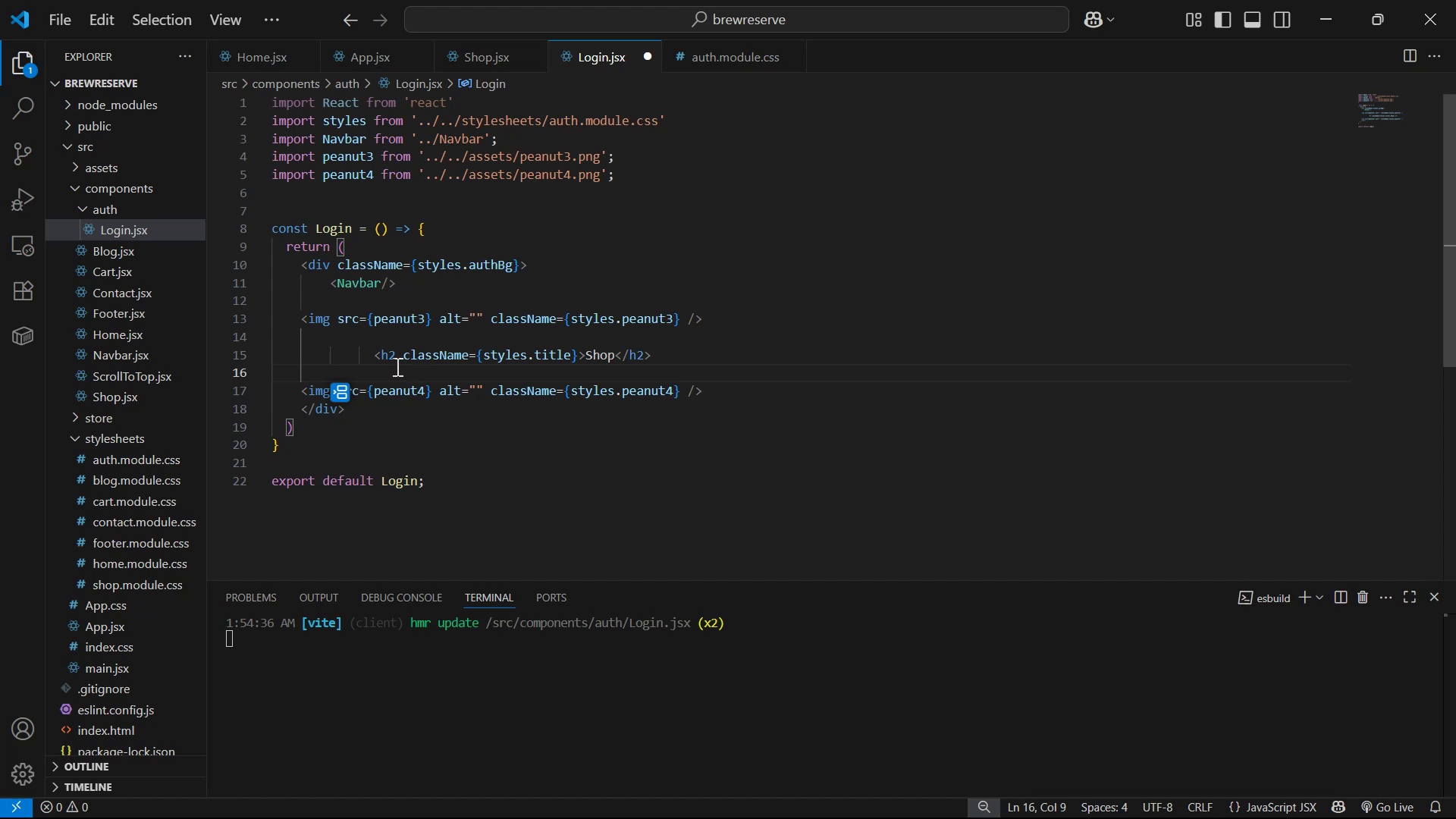 
left_click([372, 357])
 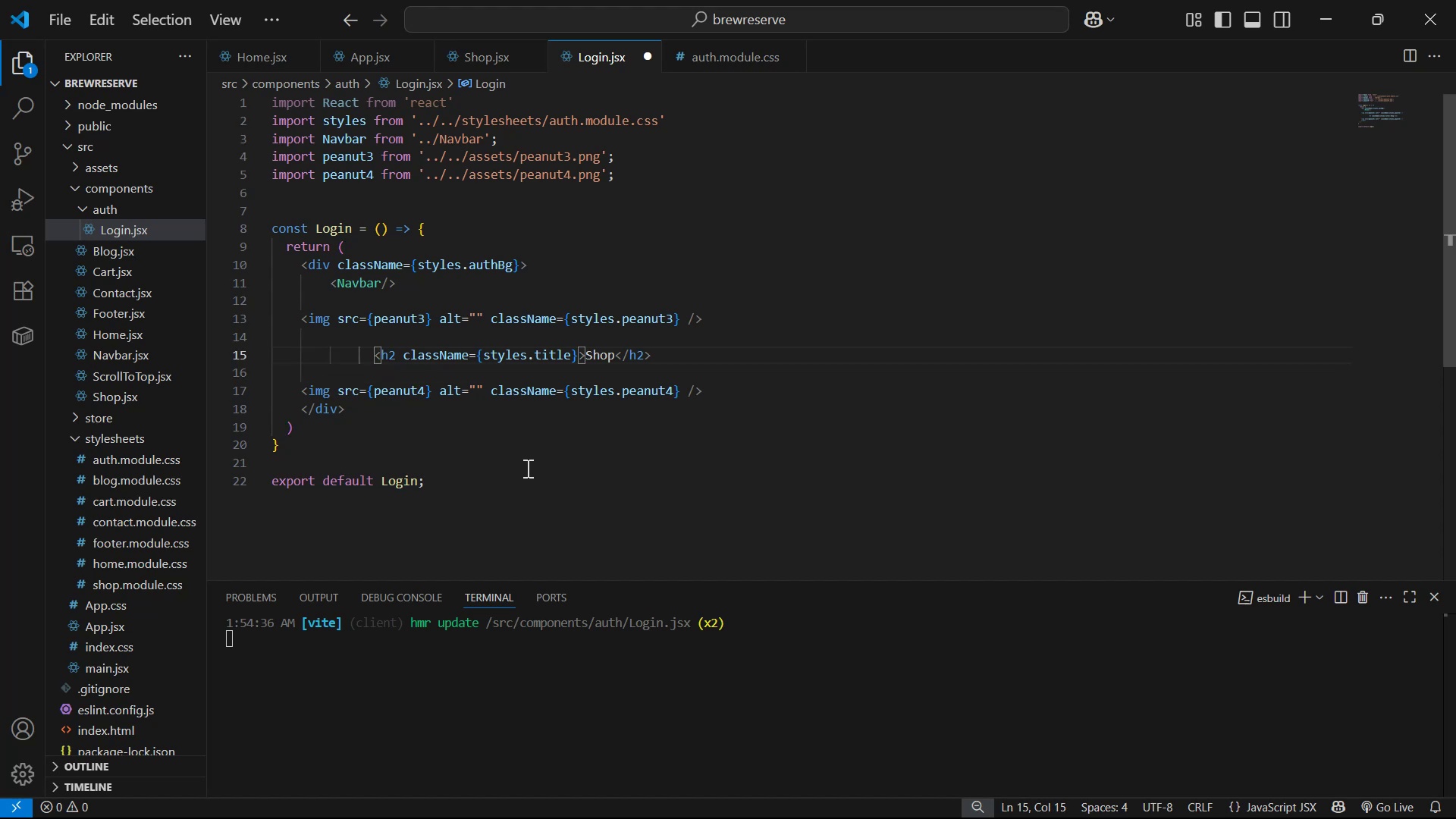 
key(Backspace)
 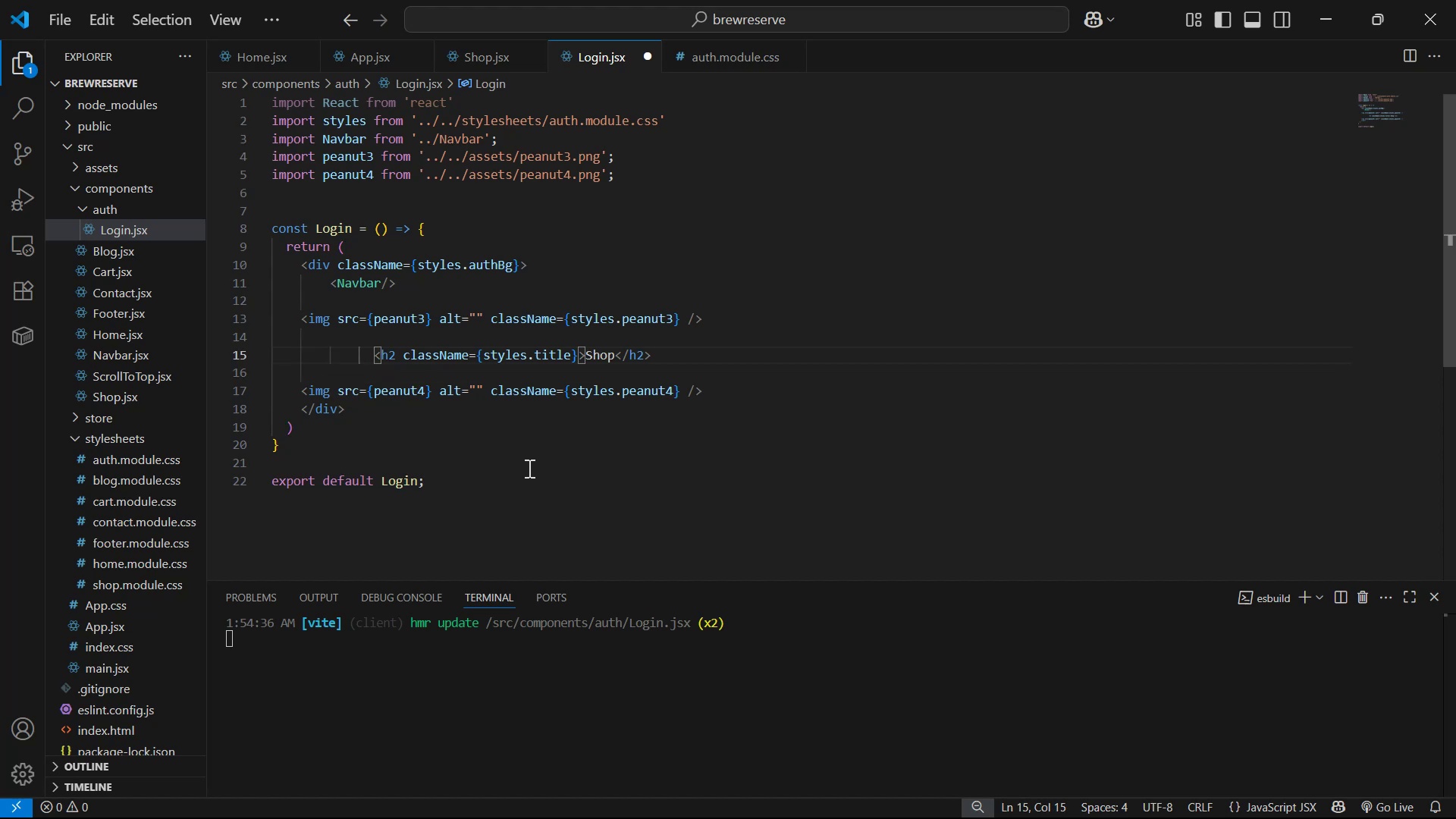 
key(Backspace)
 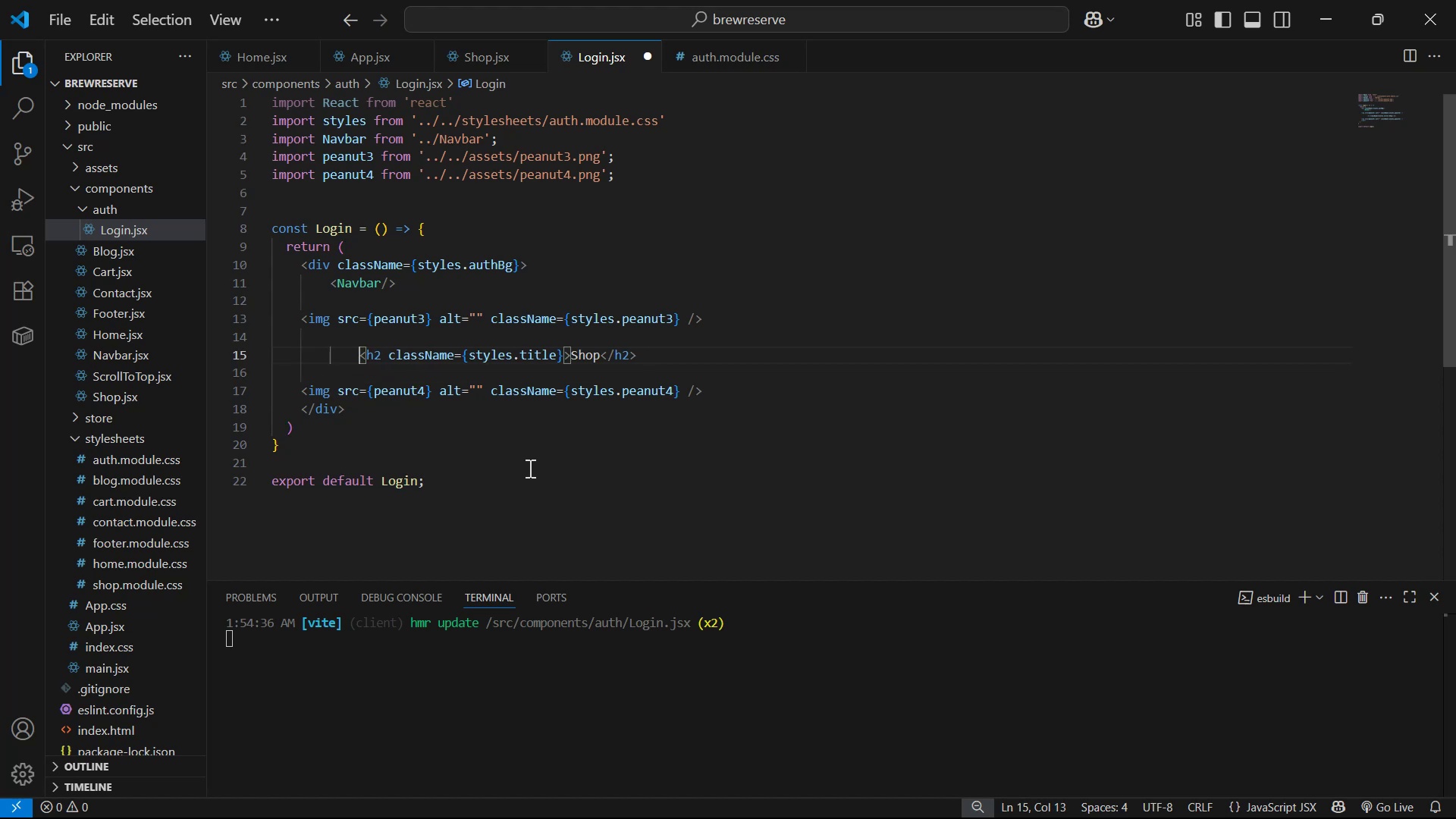 
key(Backspace)
 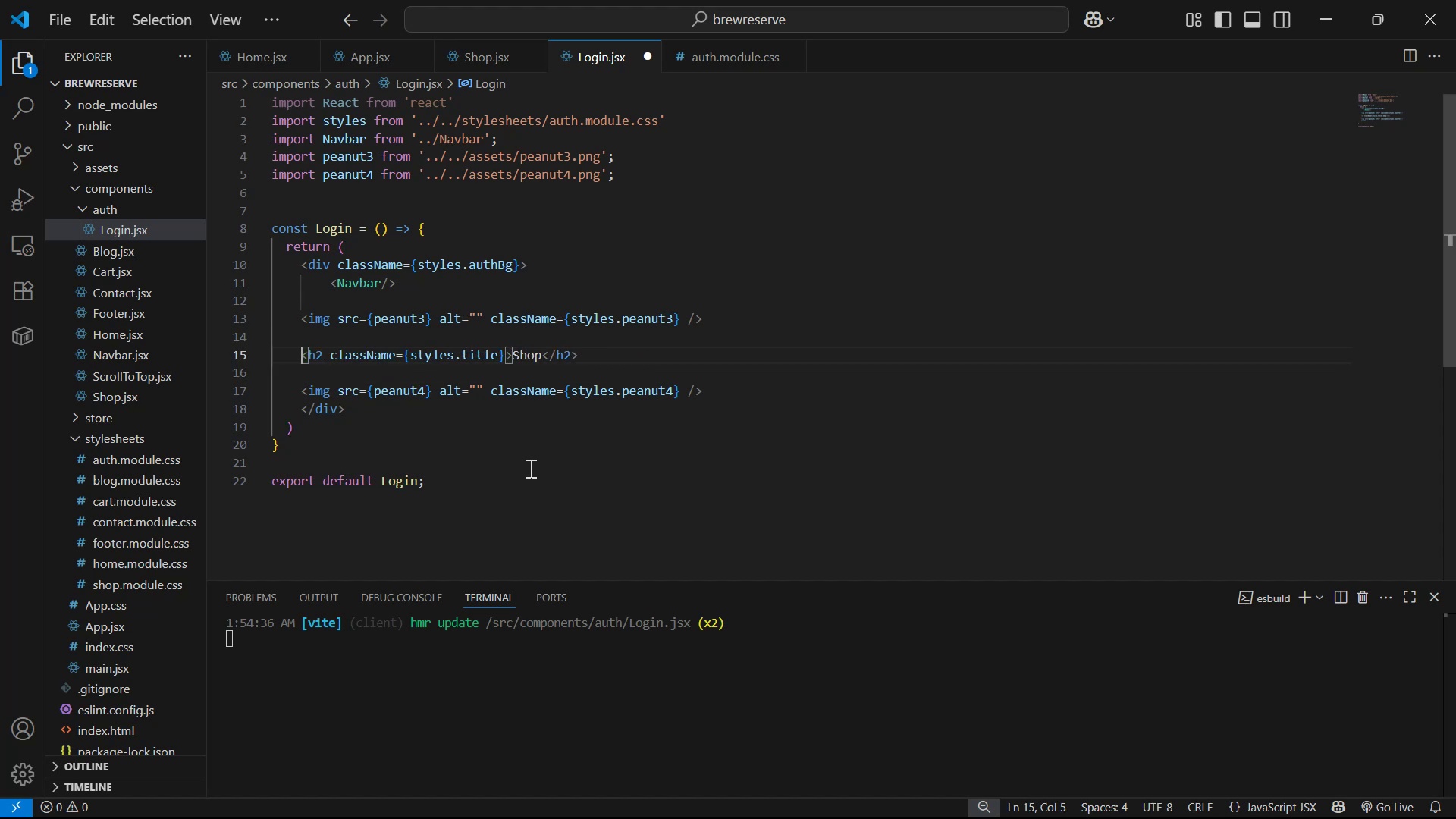 
hold_key(key=ArrowRight, duration=1.44)
 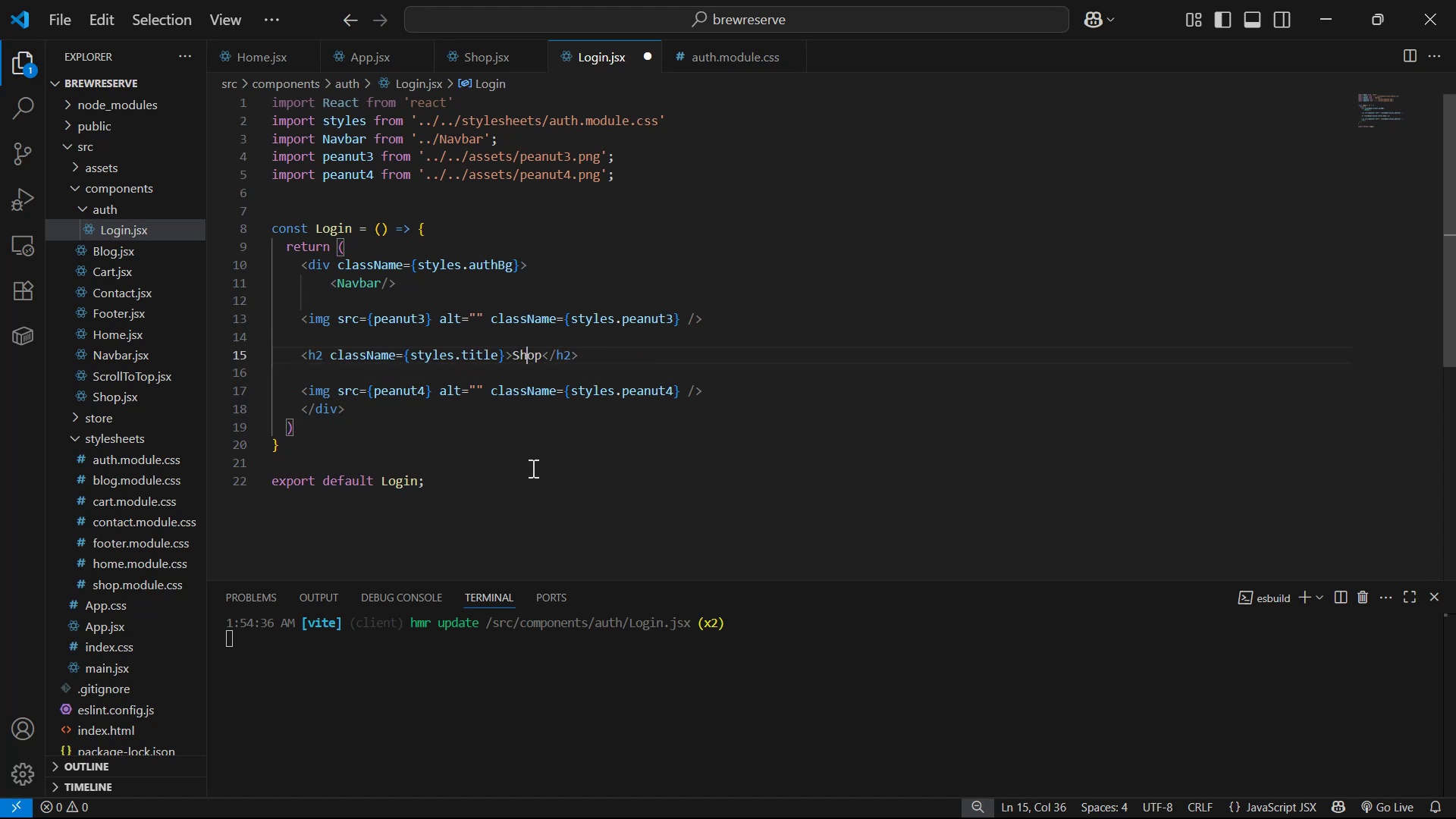 
key(ArrowRight)
 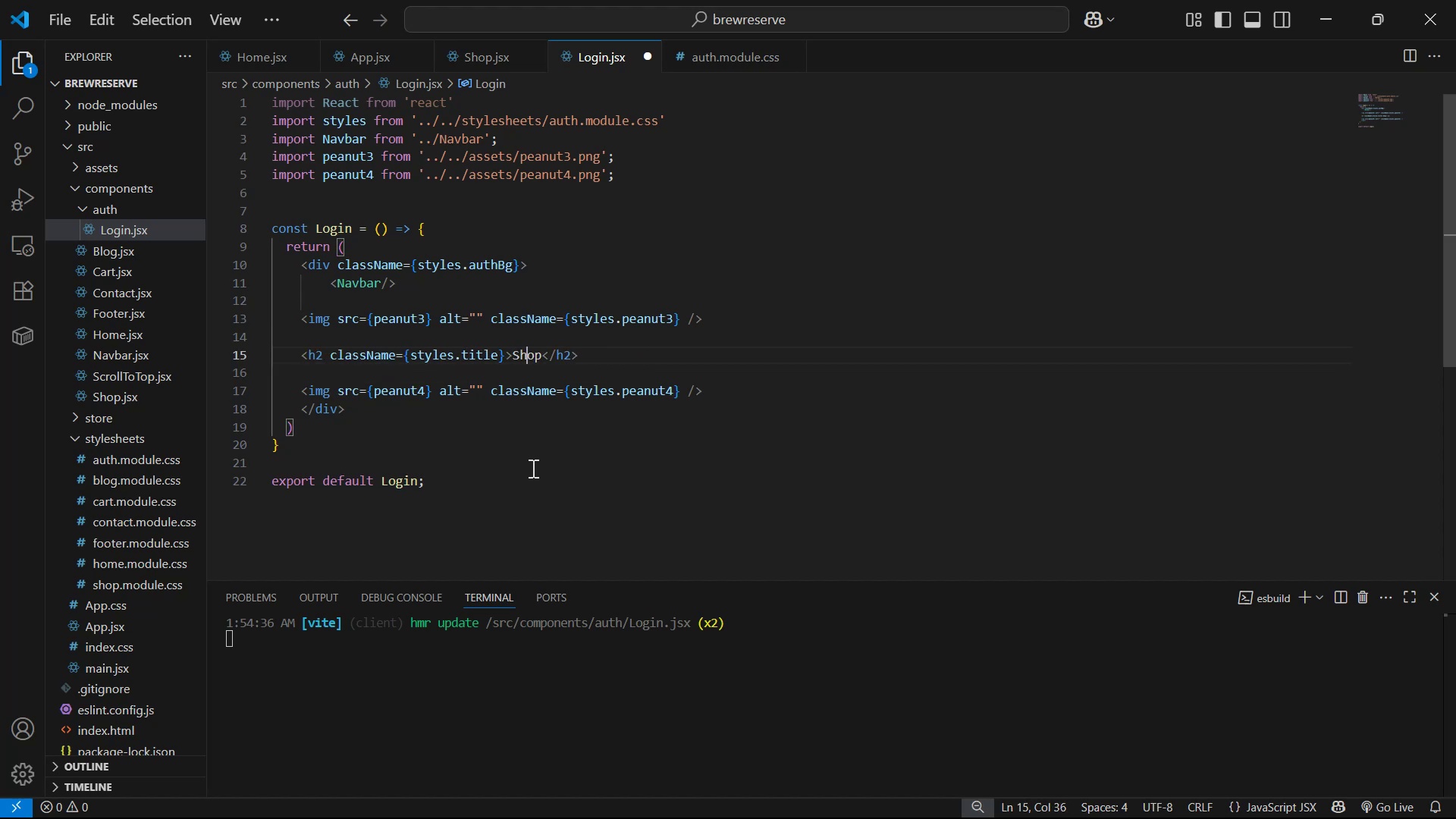 
key(ArrowRight)
 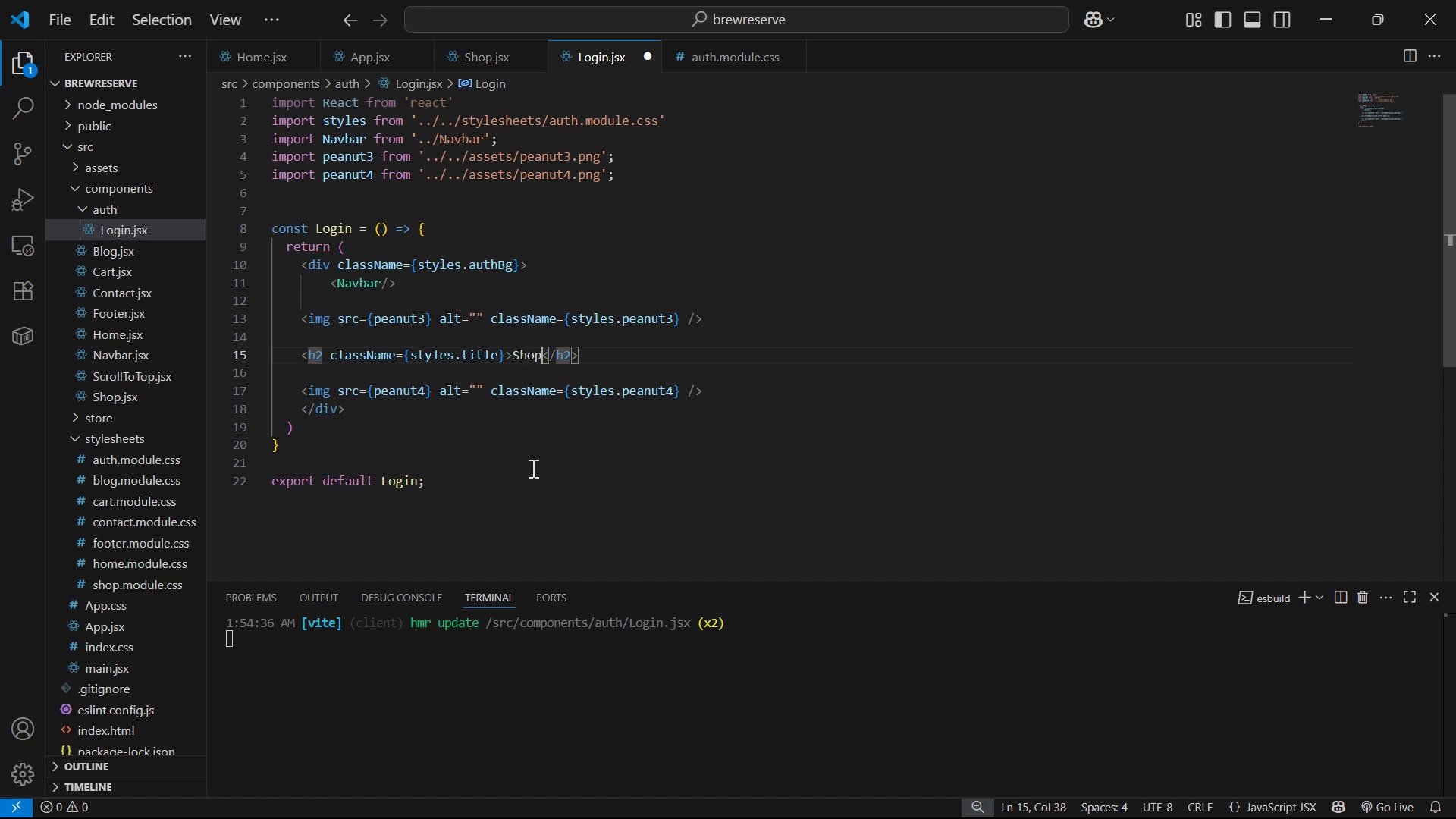 
key(Backspace)
key(Backspace)
key(Backspace)
key(Backspace)
type(Welcome, Back )
key(Backspace)
 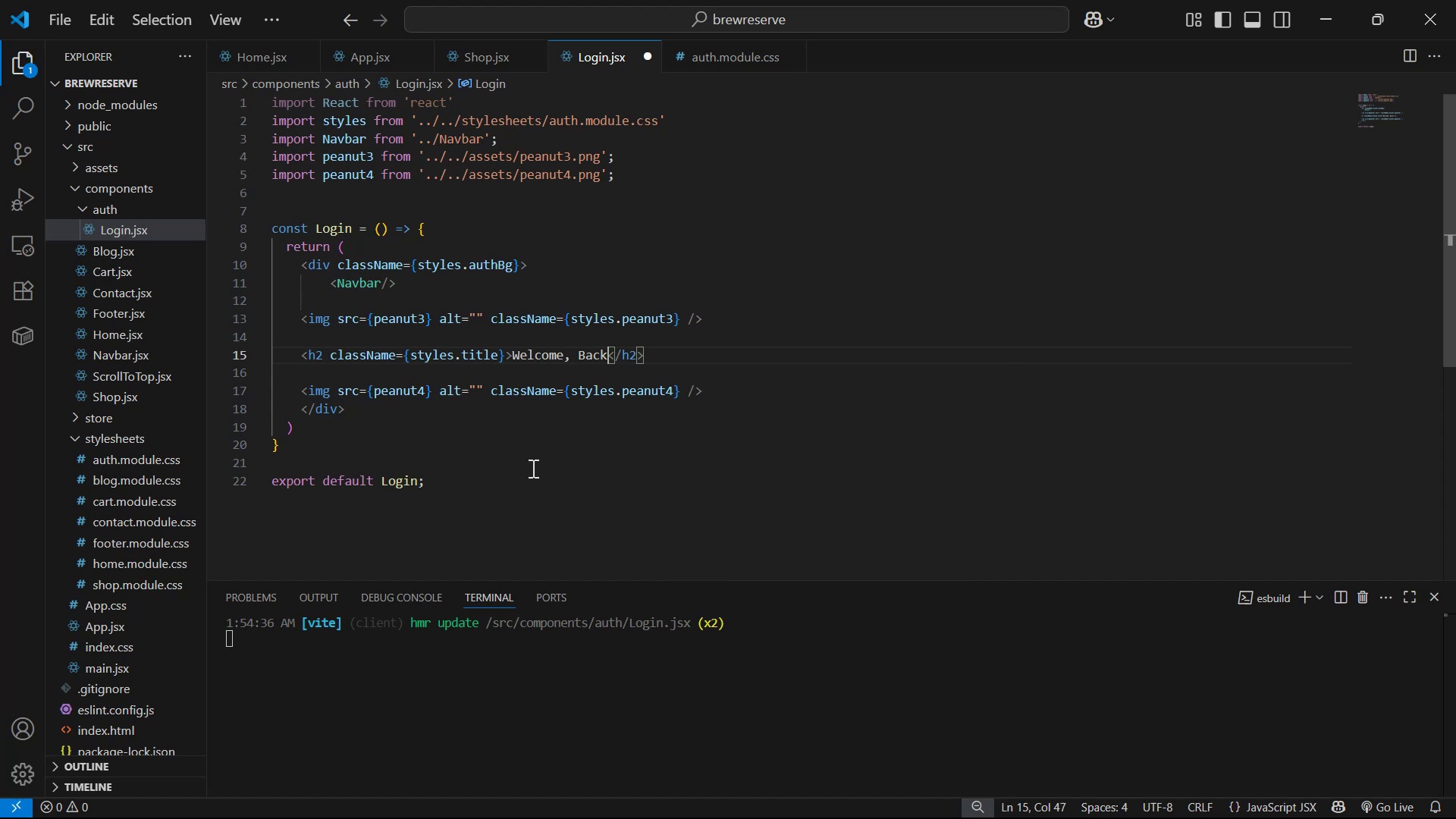 
key(Control+S)
 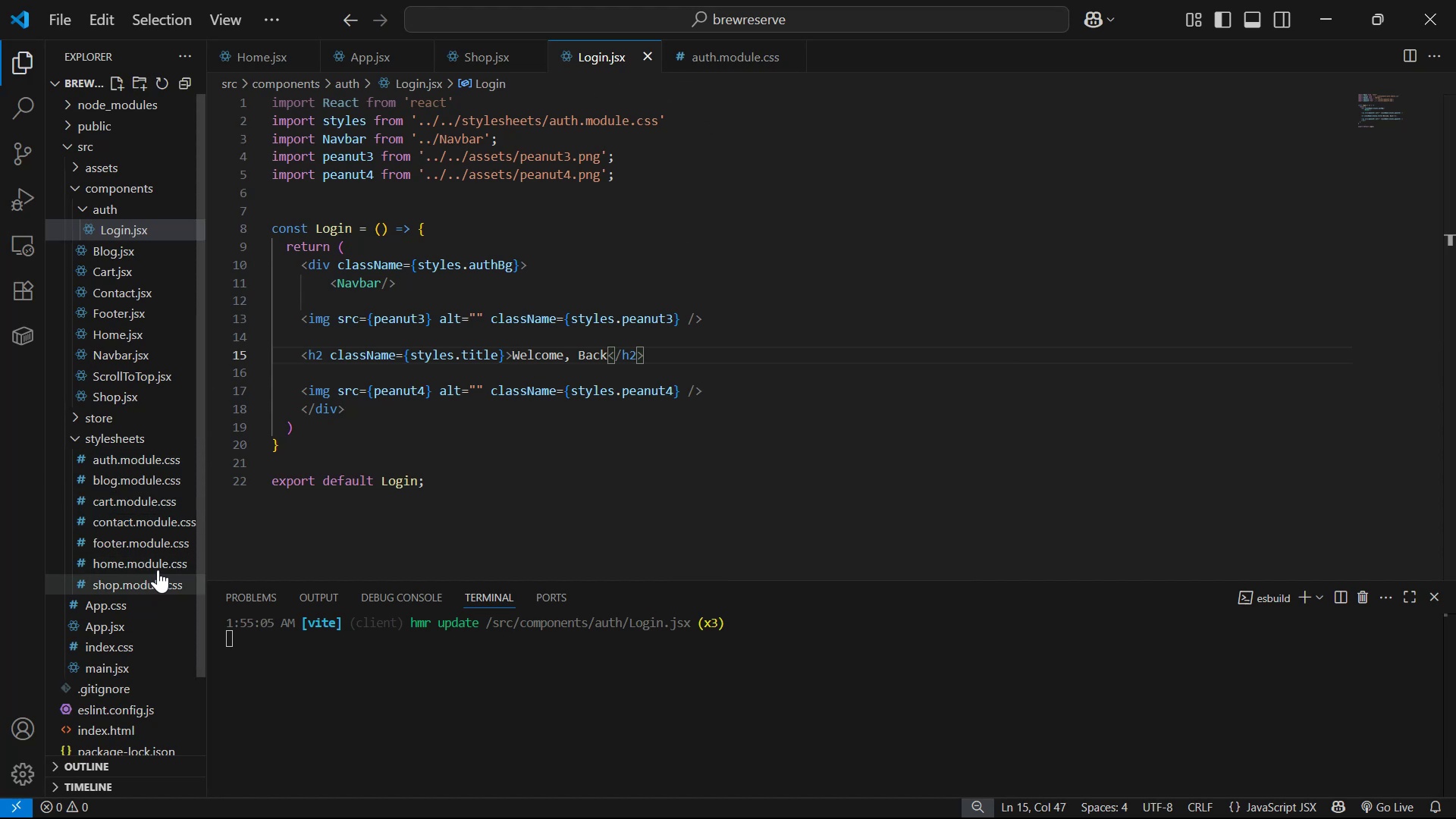 
wait(5.88)
 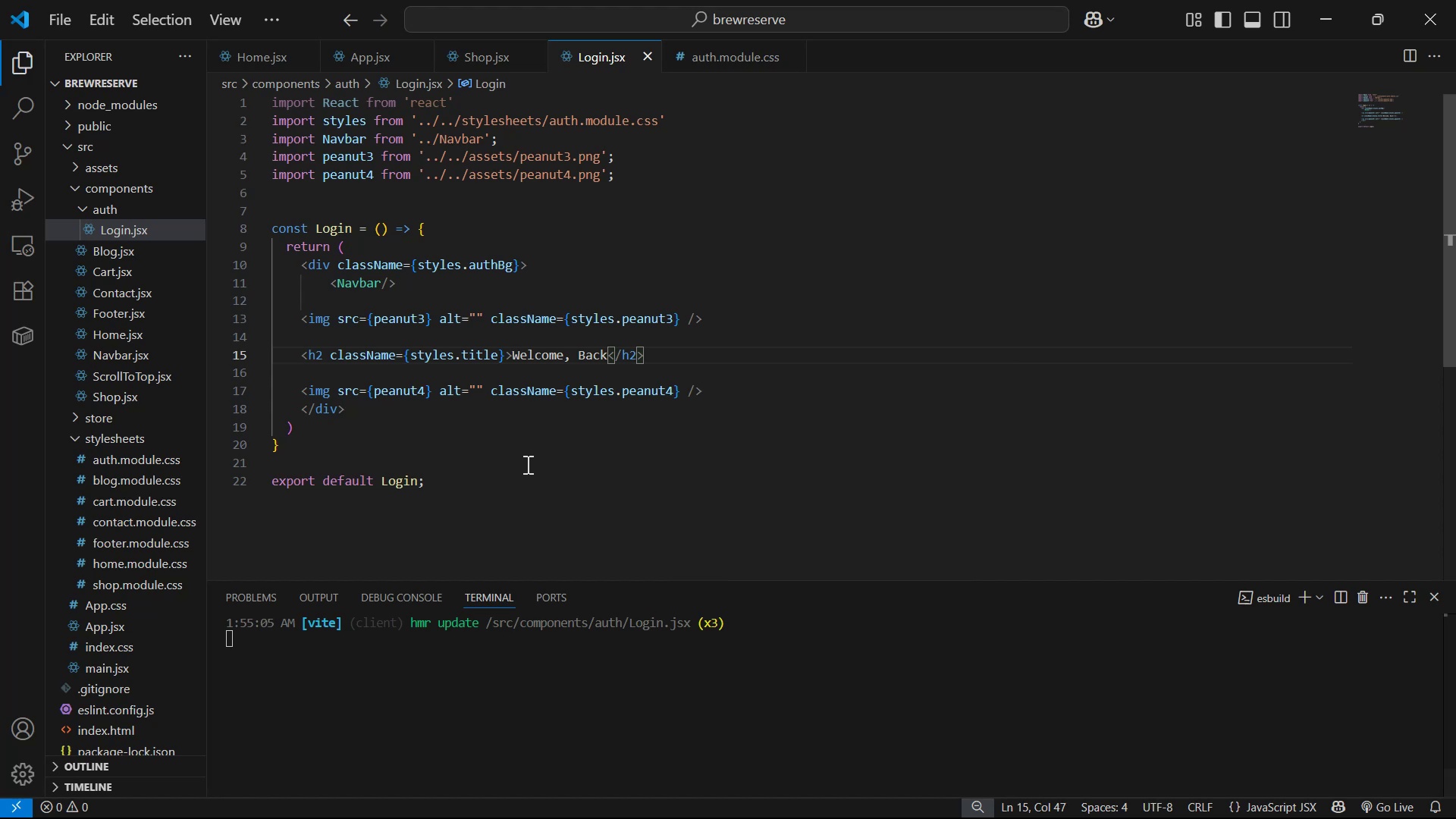 
scroll: coordinate [661, 290], scroll_direction: down, amount: 6.0
 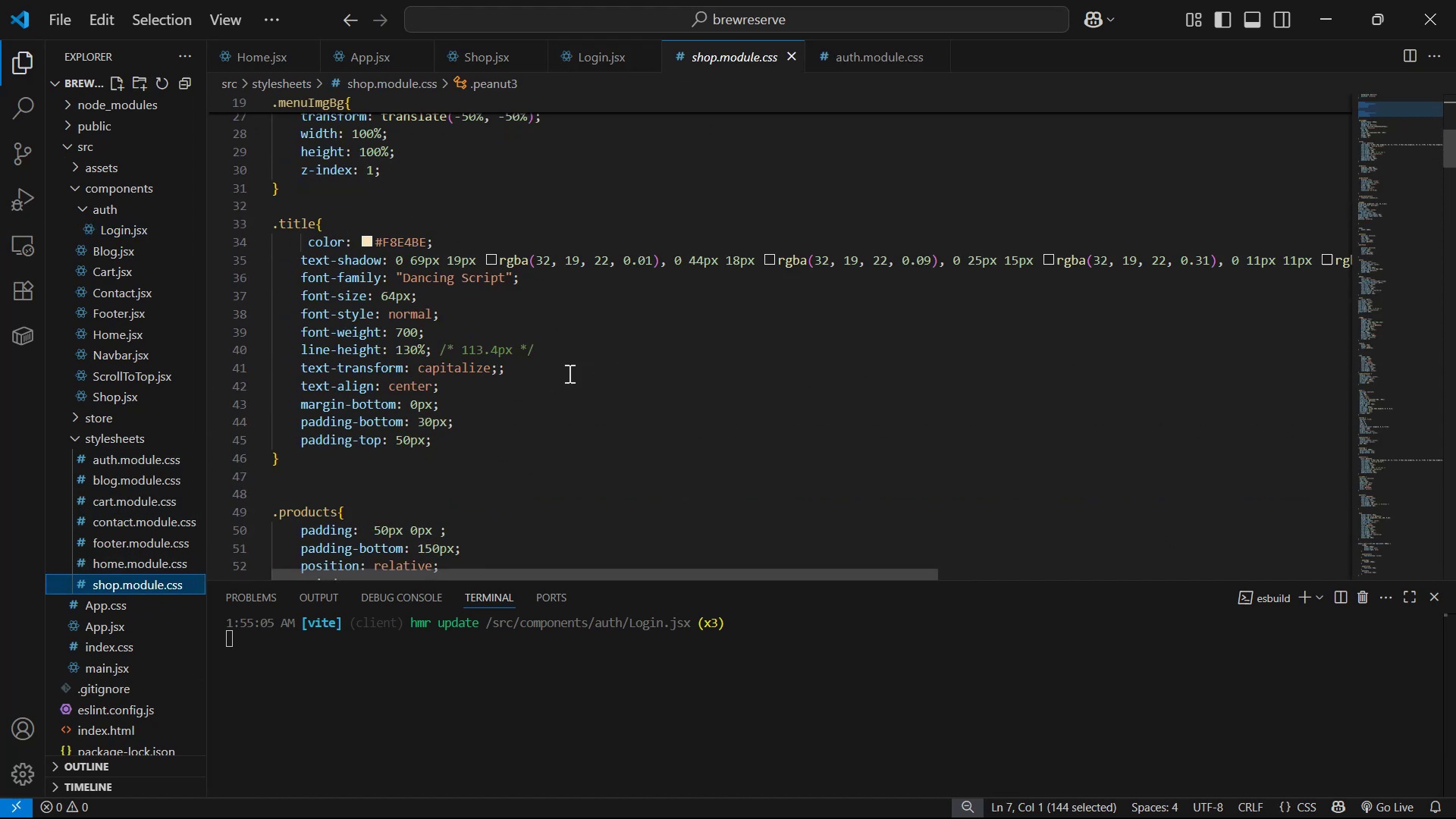 
left_click_drag(start_coordinate=[305, 460], to_coordinate=[240, 212])
 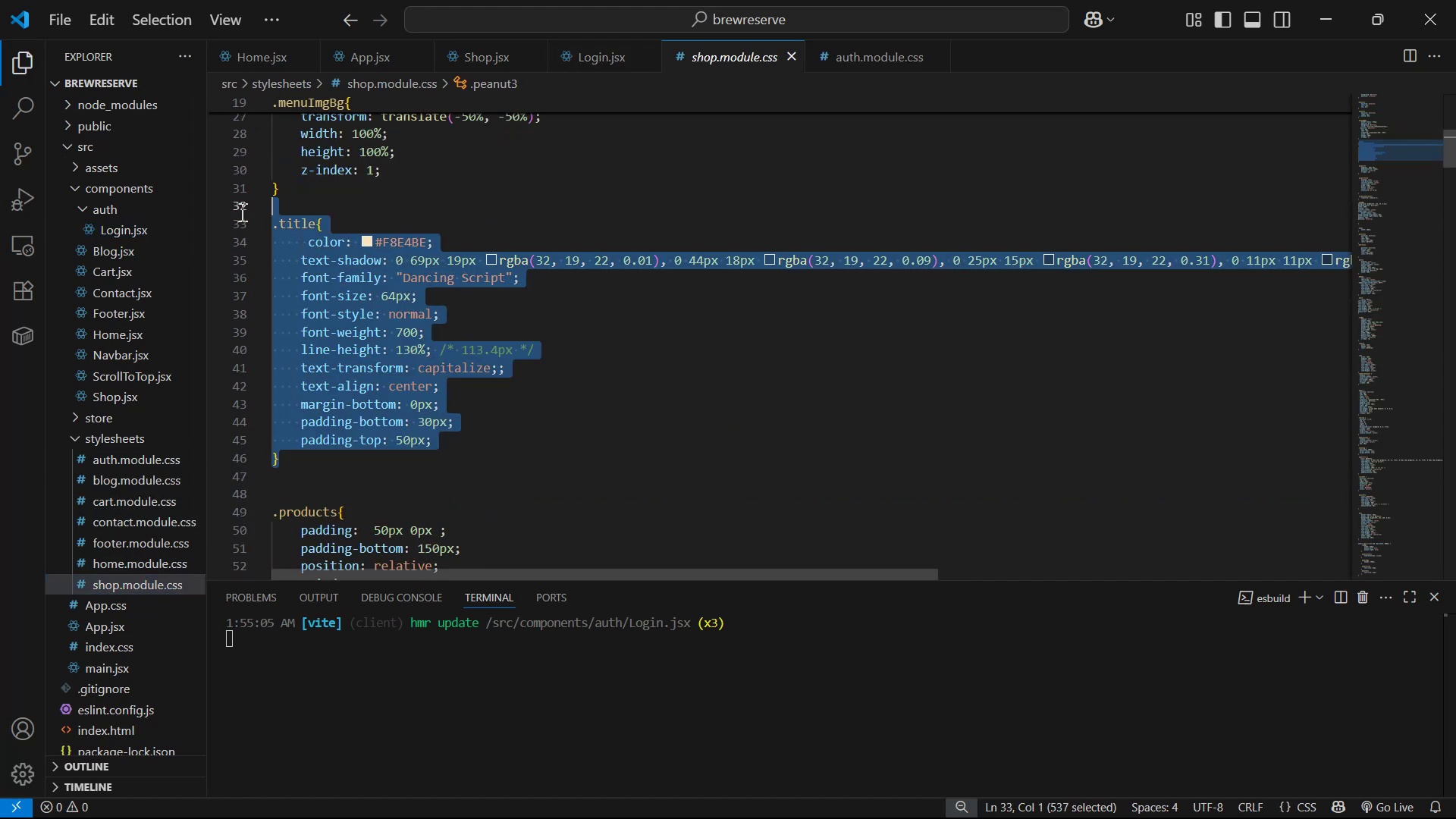 
key(Control+C)
 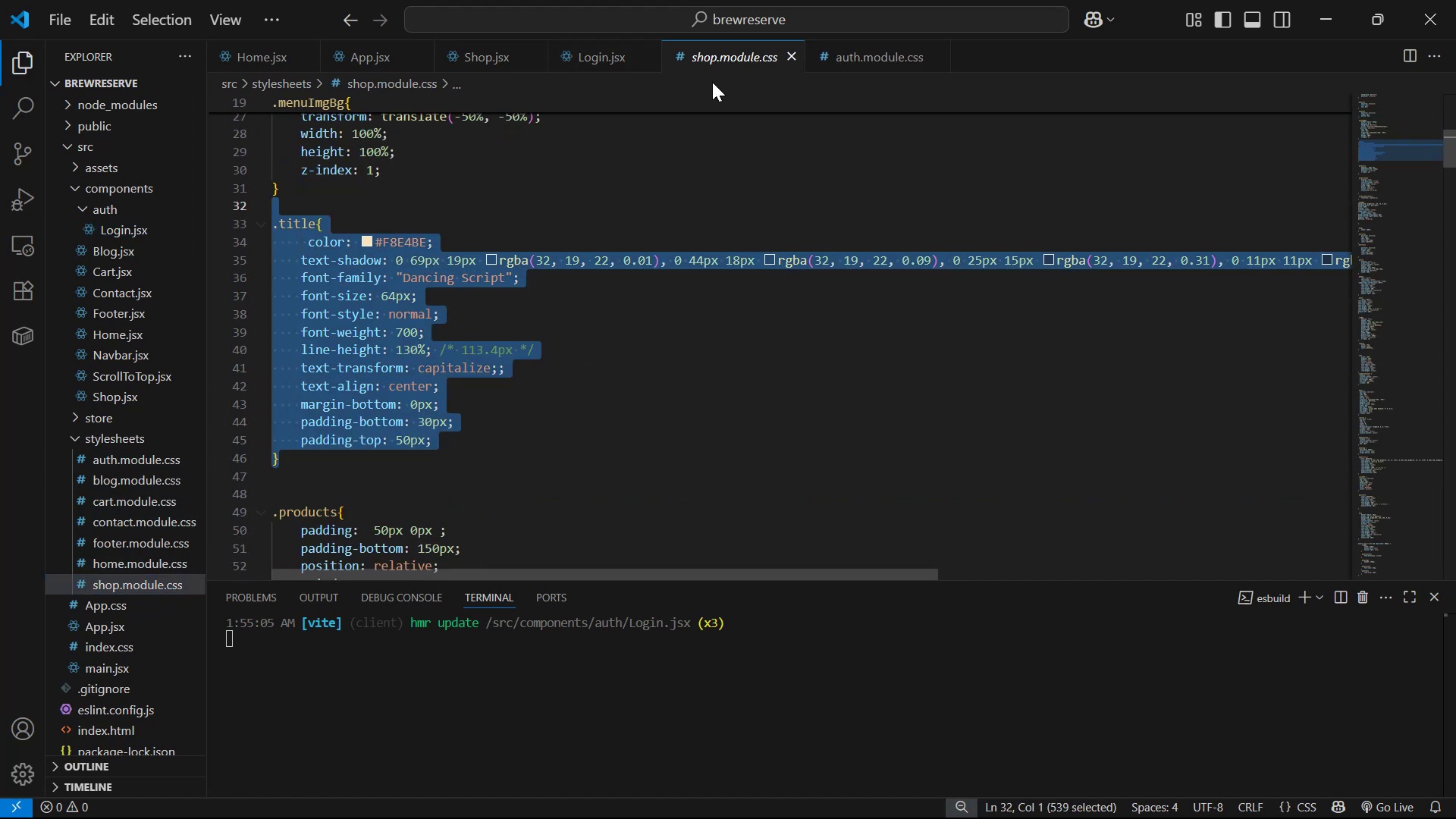 
key(Control+C)
 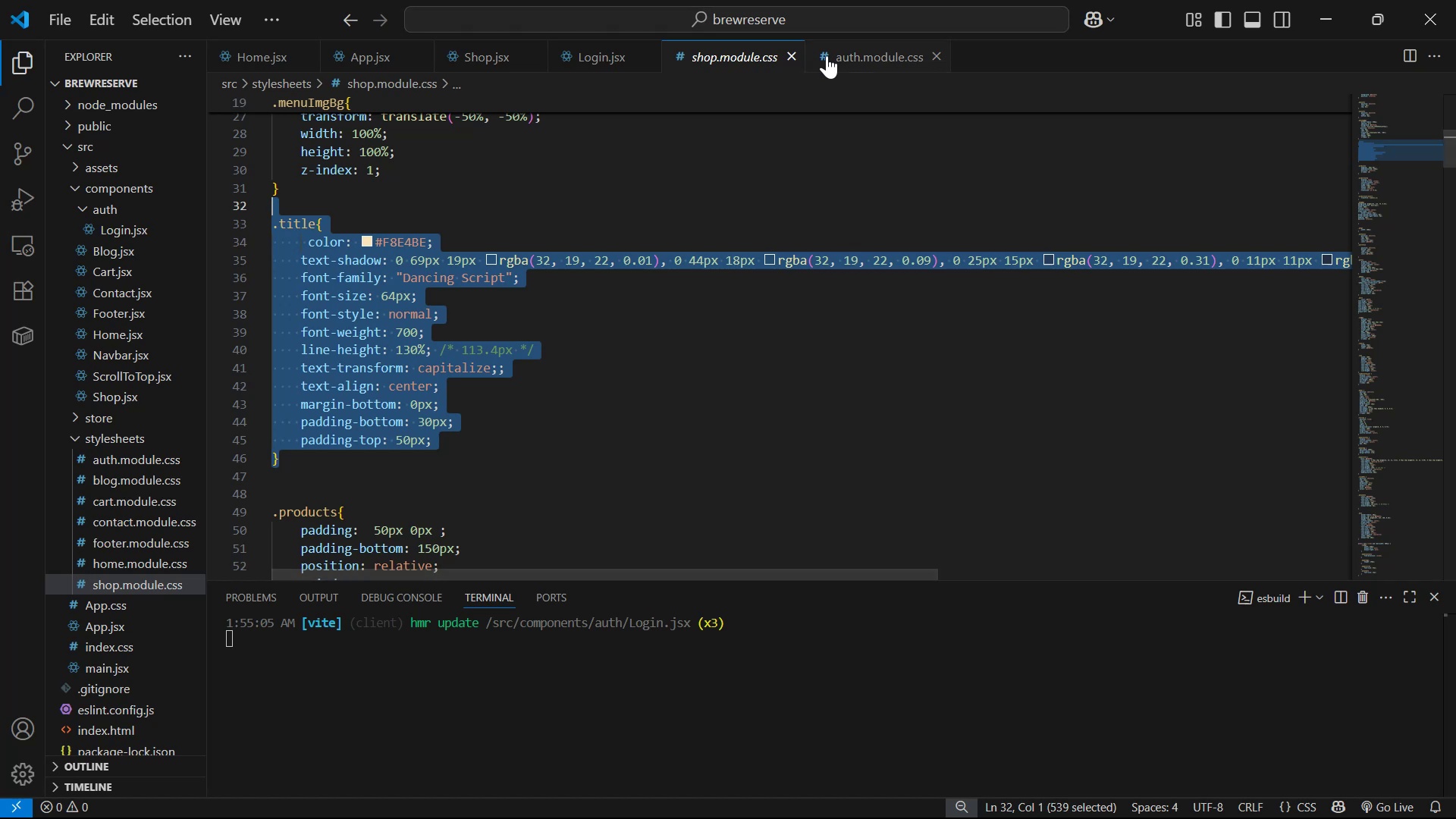 
left_click([844, 56])
 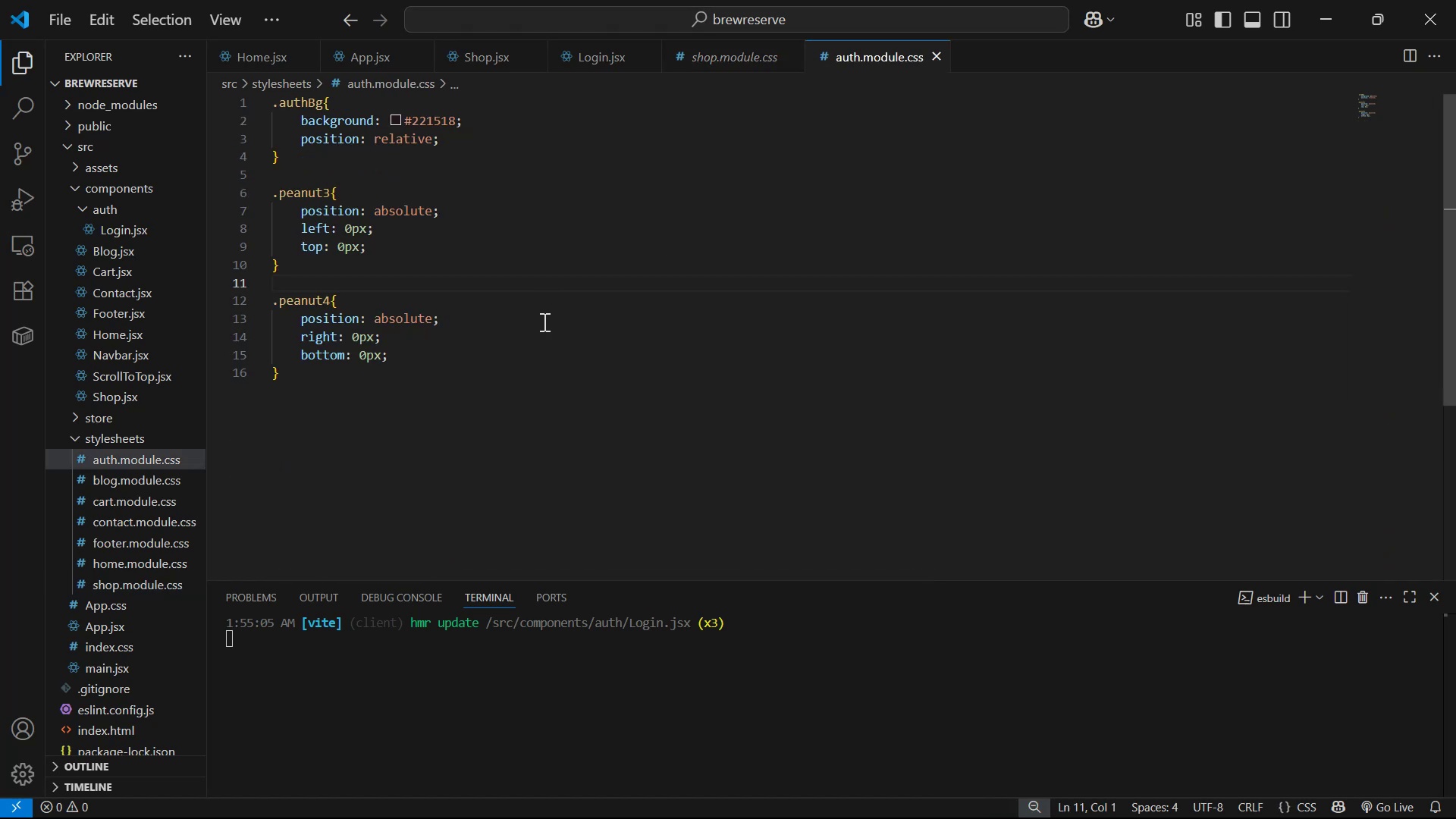 
double_click([543, 388])
 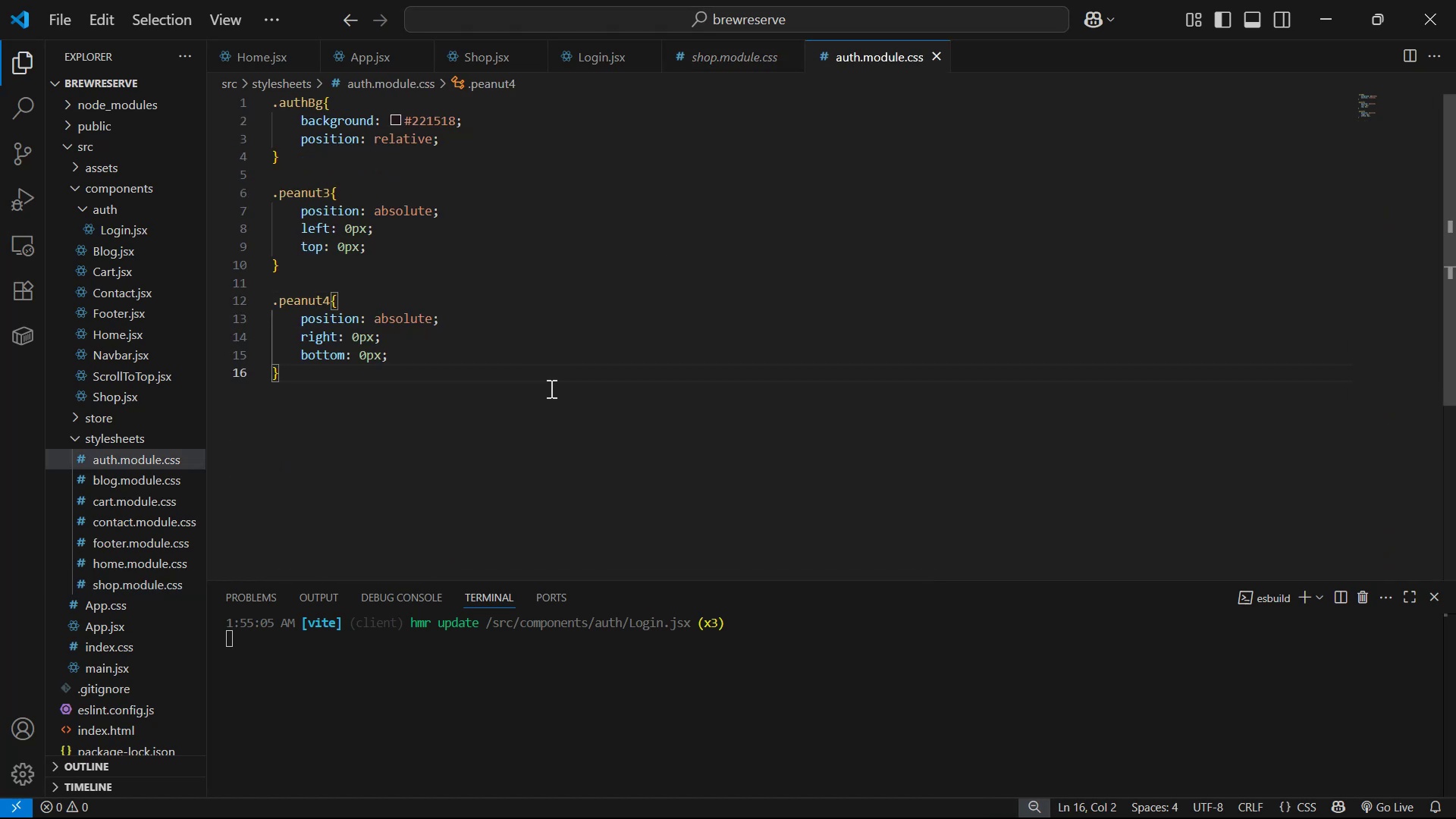 
key(Enter)
 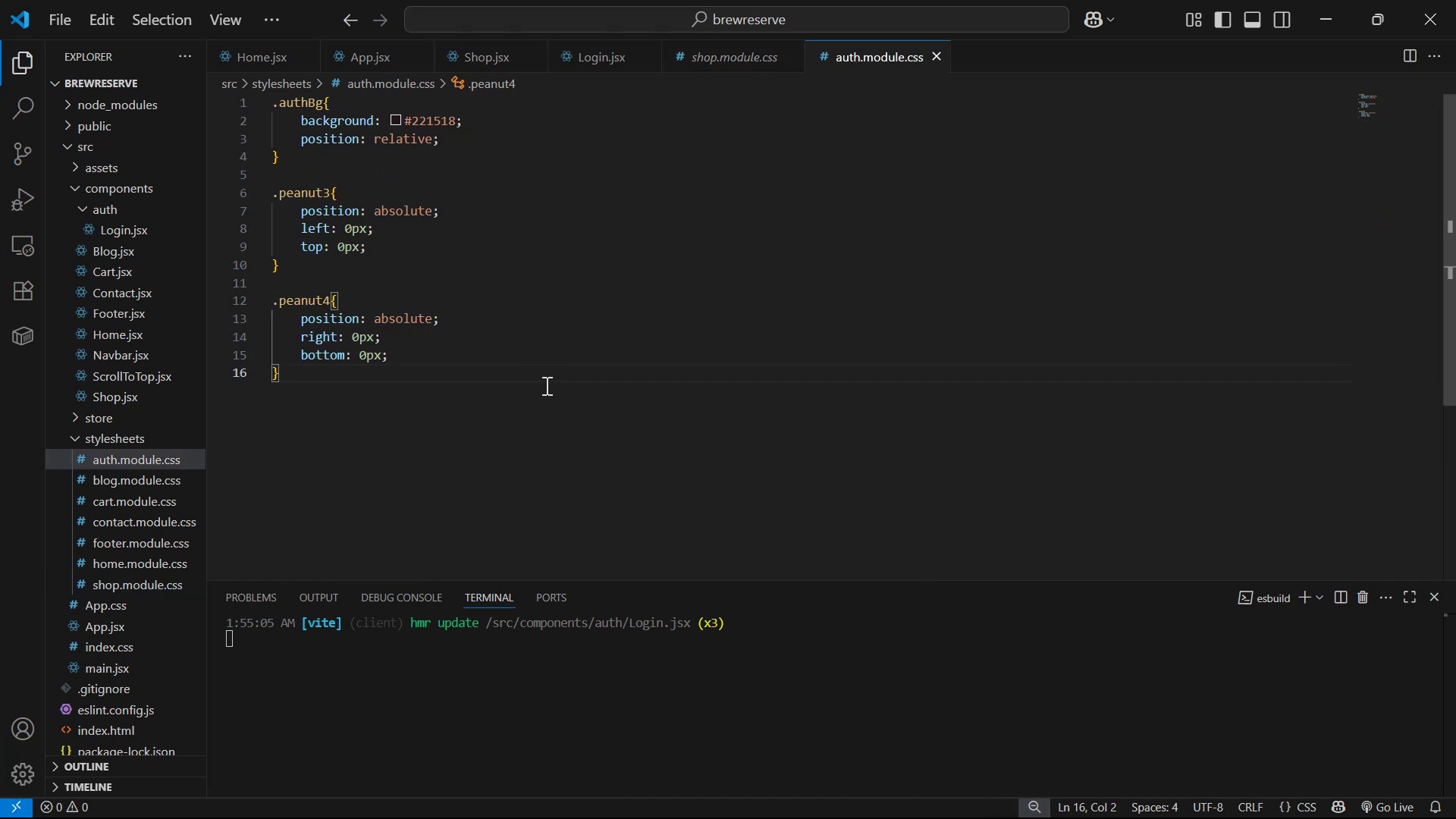 
key(Enter)
 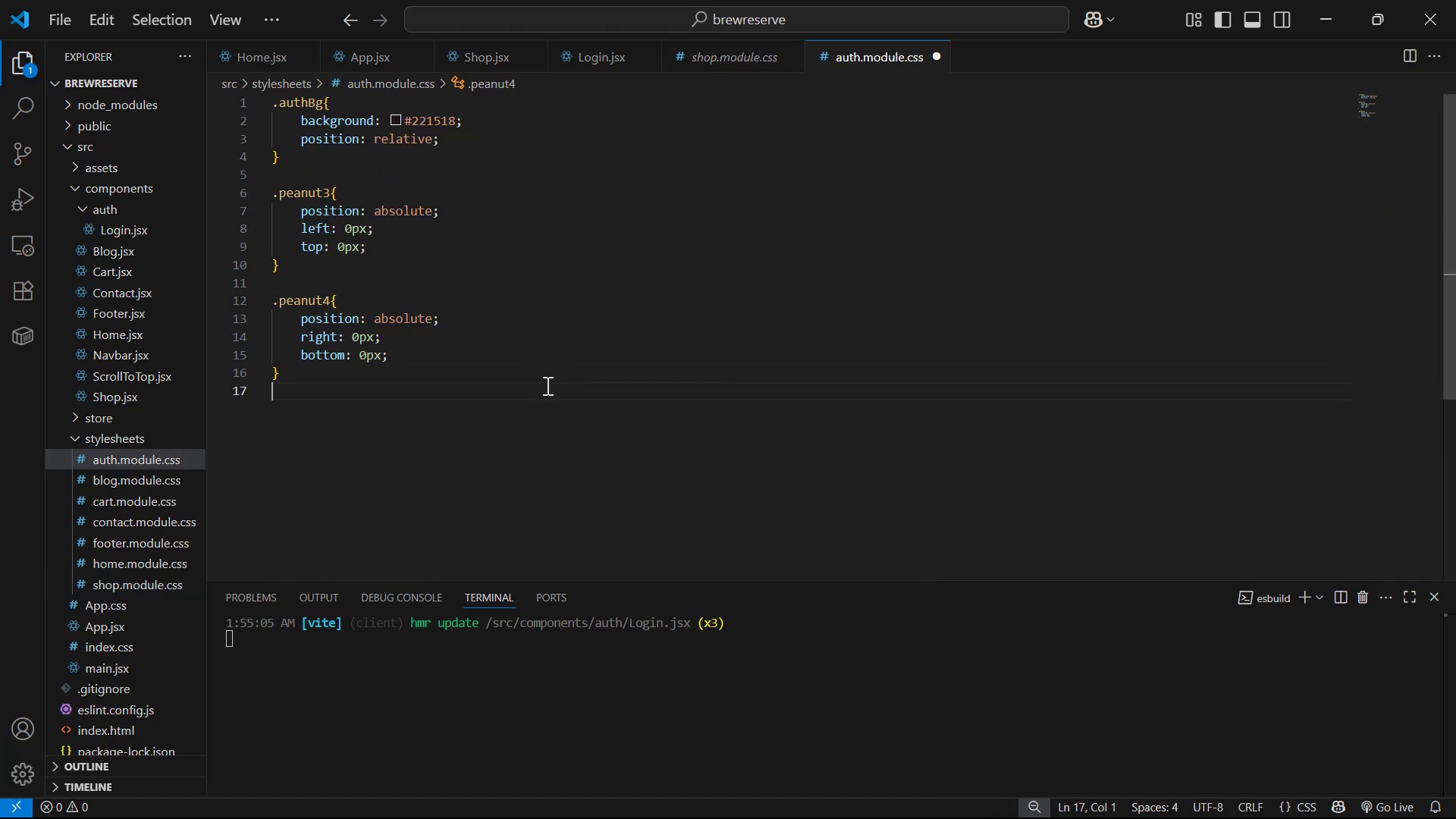 
key(Enter)
 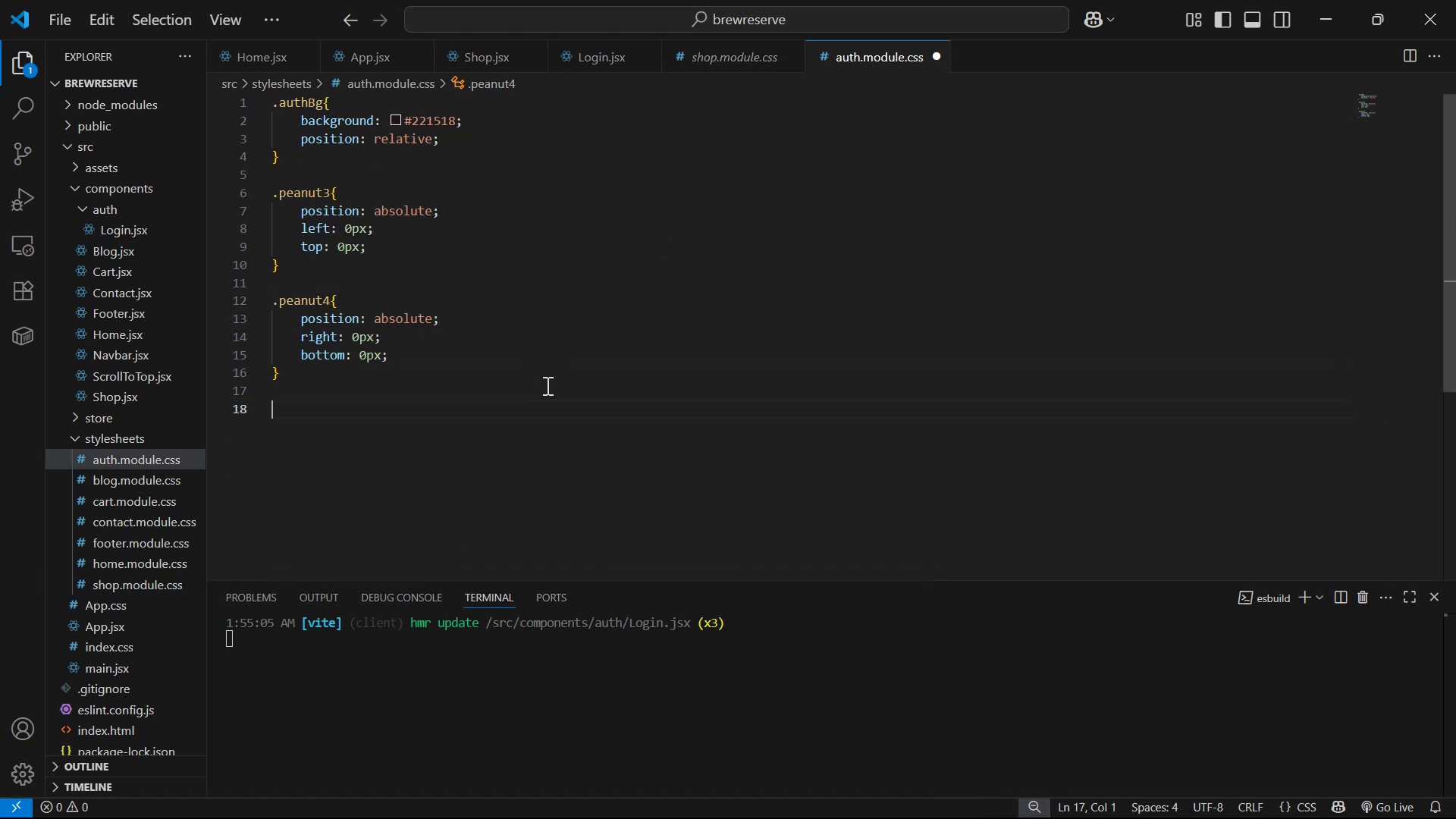 
key(Control+V)
 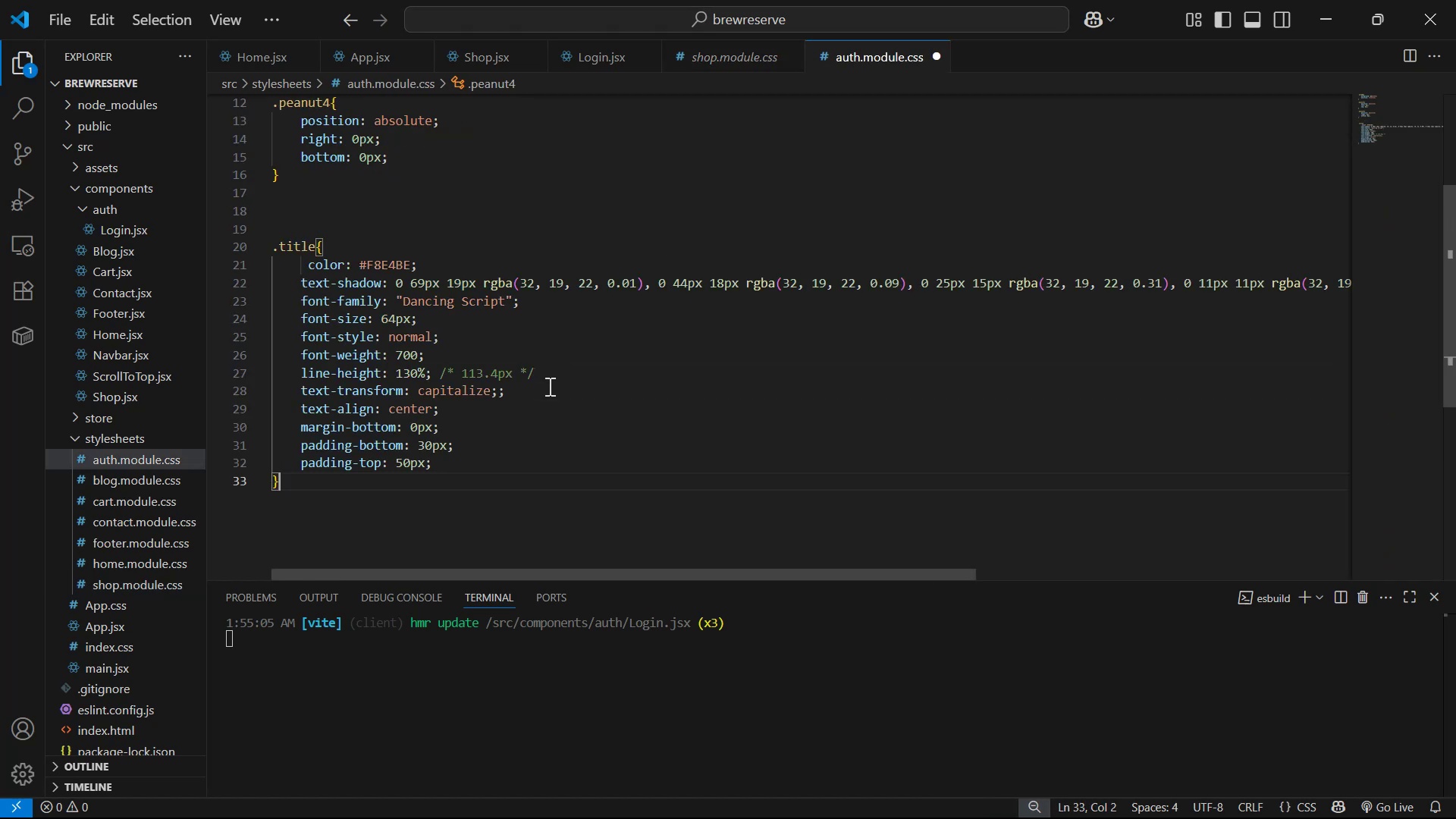 
key(Control+S)
 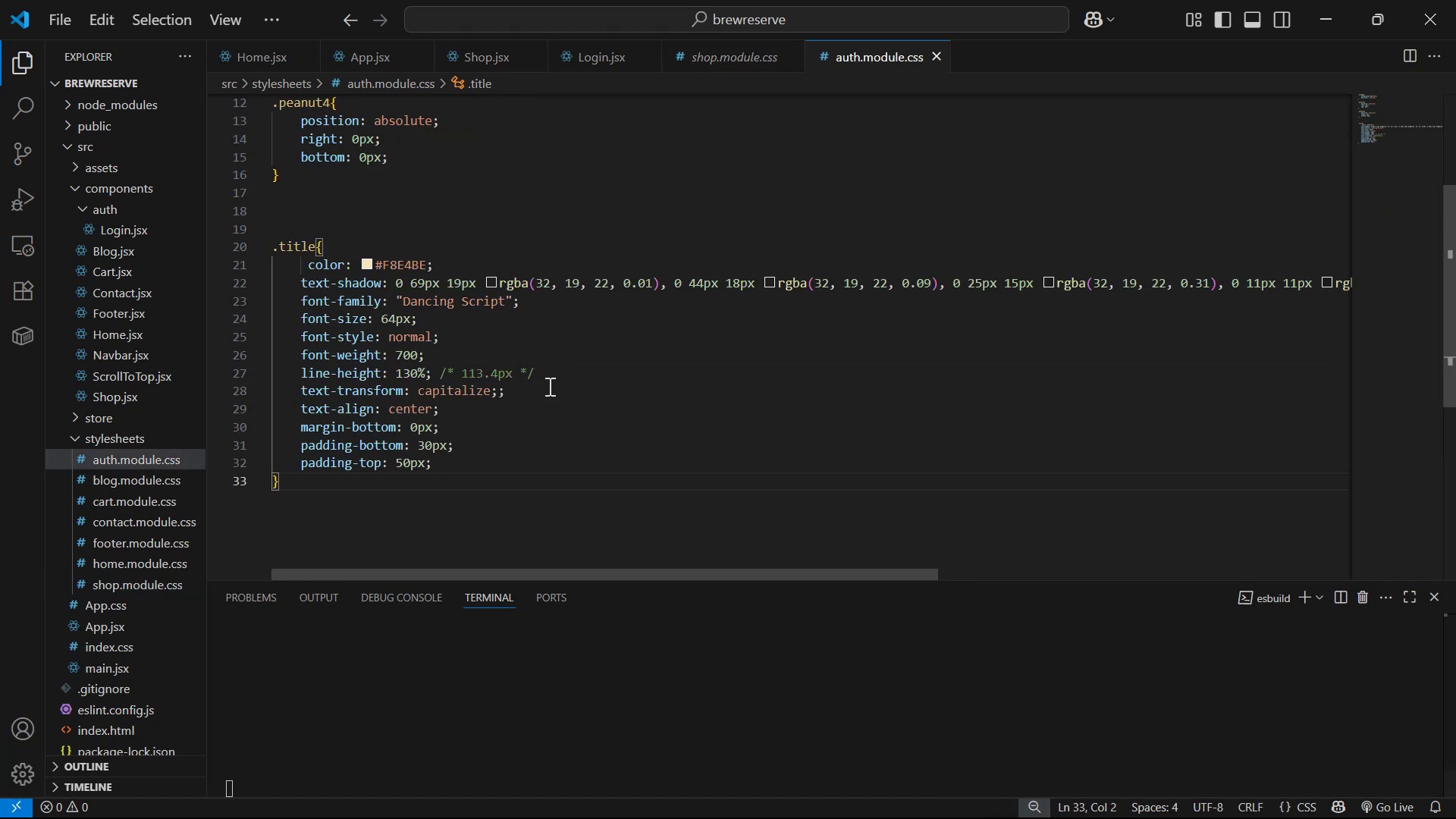 
key(Alt+Tab)
 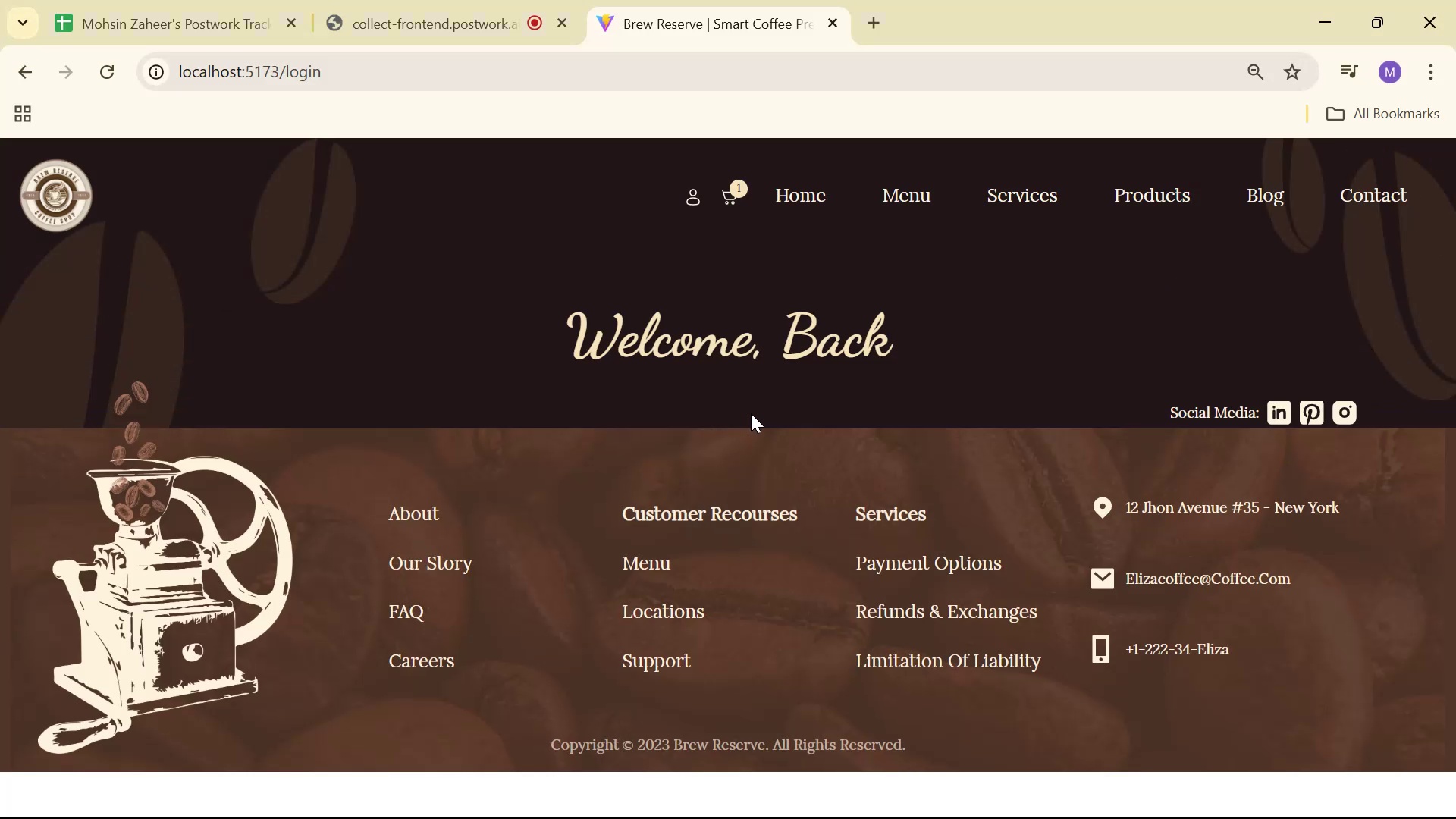 
scroll: coordinate [855, 549], scroll_direction: up, amount: 4.0
 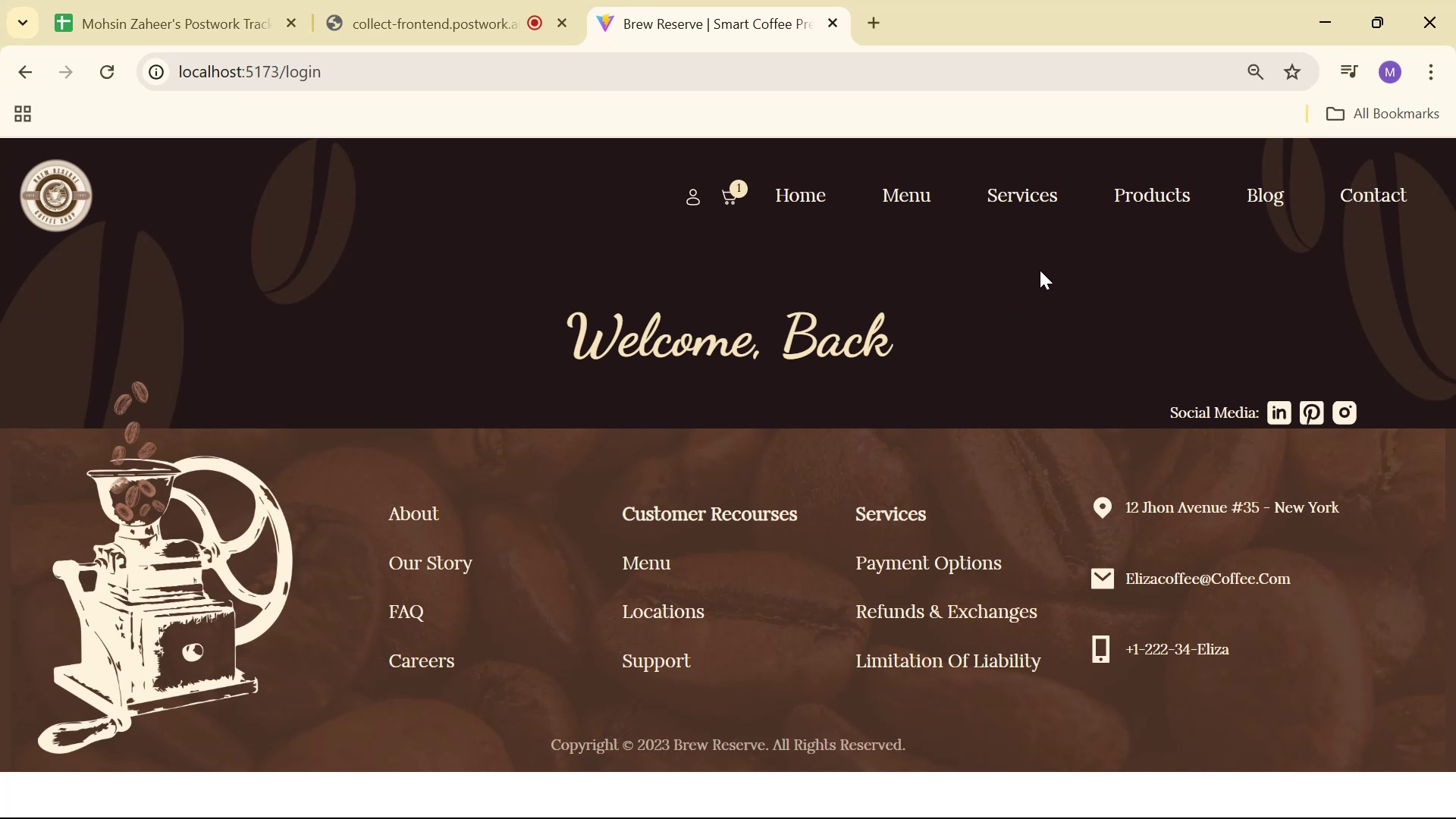 
wait(14.28)
 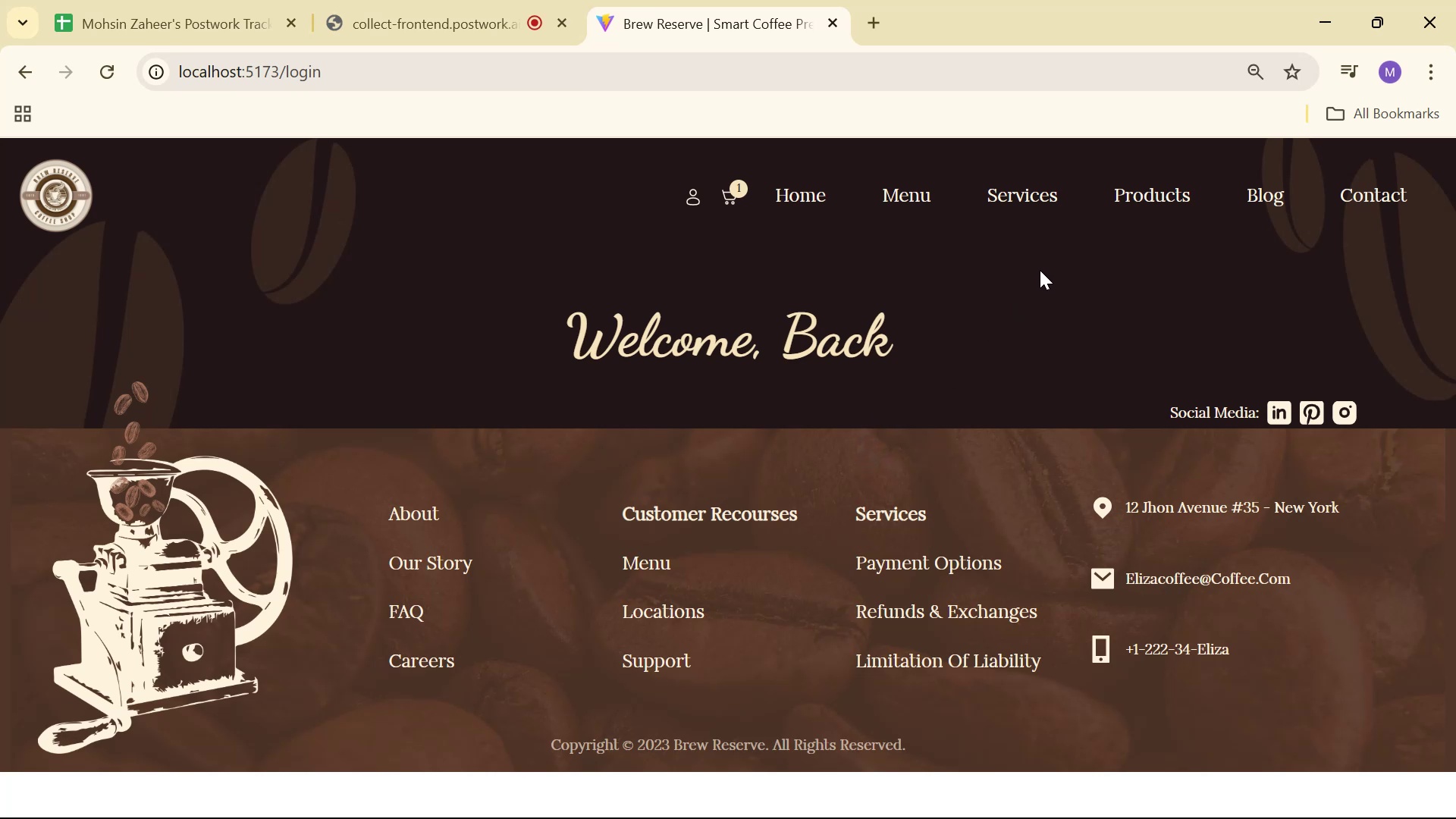 
key(Alt+AltLeft)
 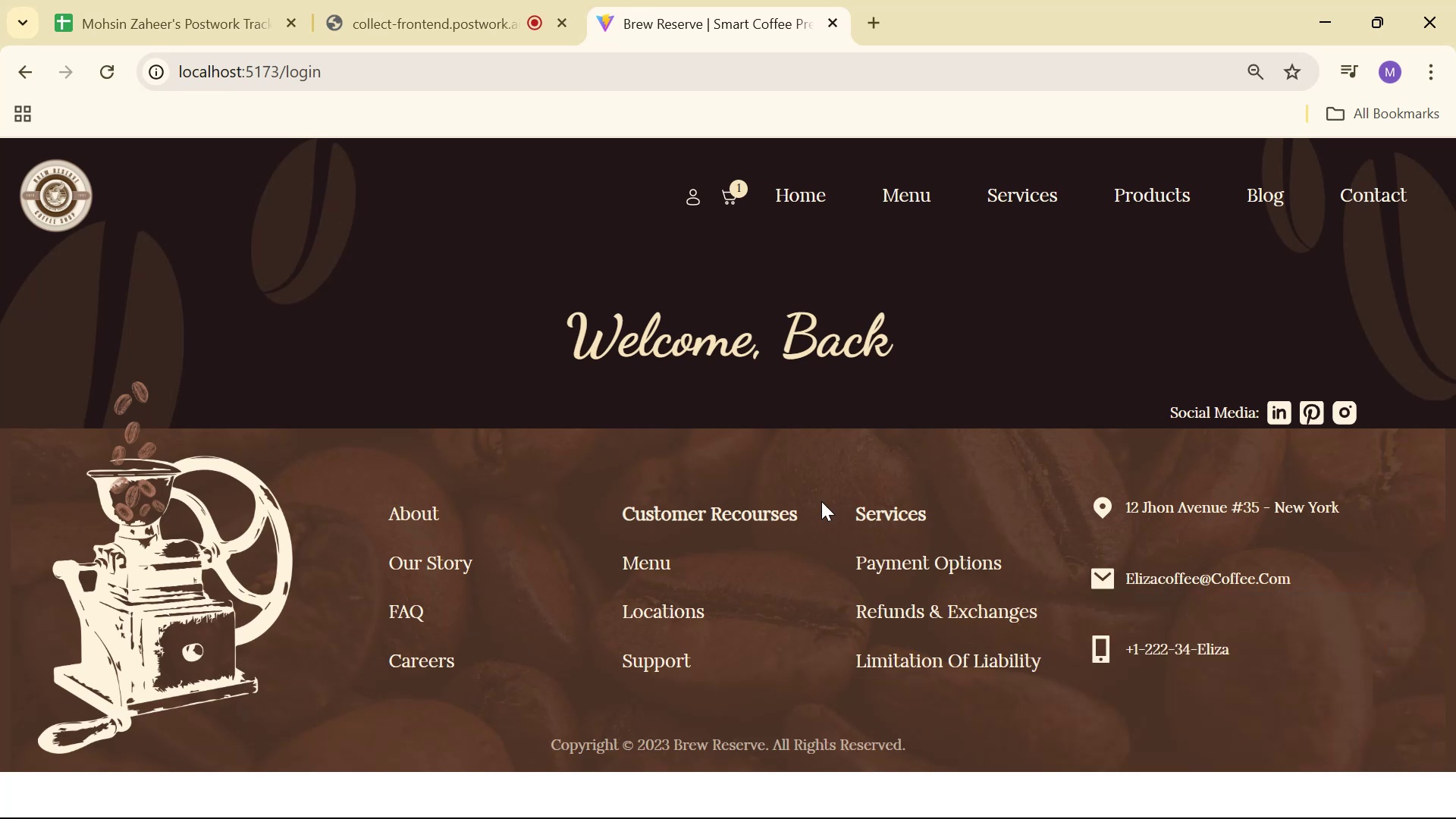 
key(Alt+Tab)
 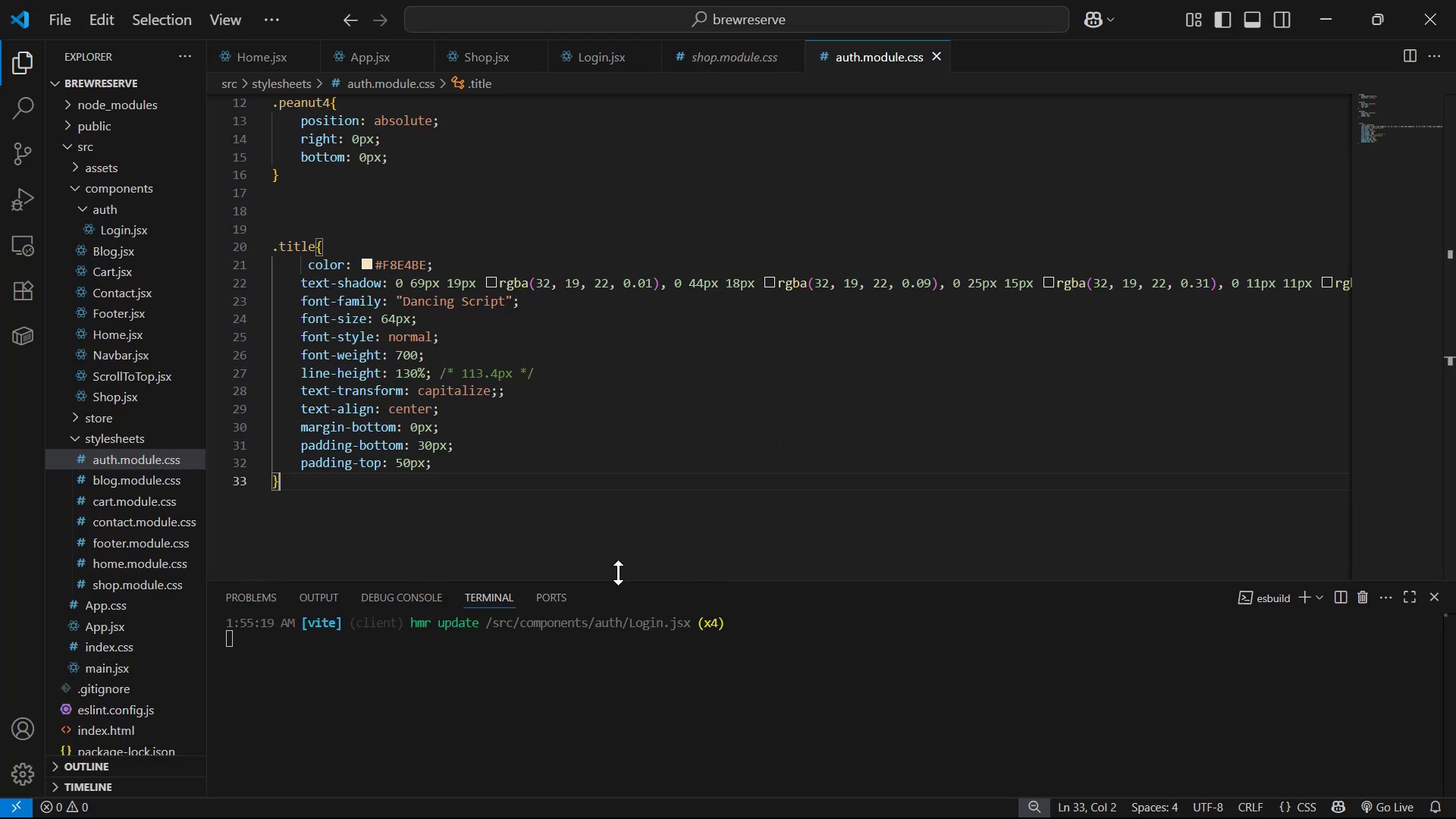 
scroll: coordinate [670, 436], scroll_direction: up, amount: 2.0
 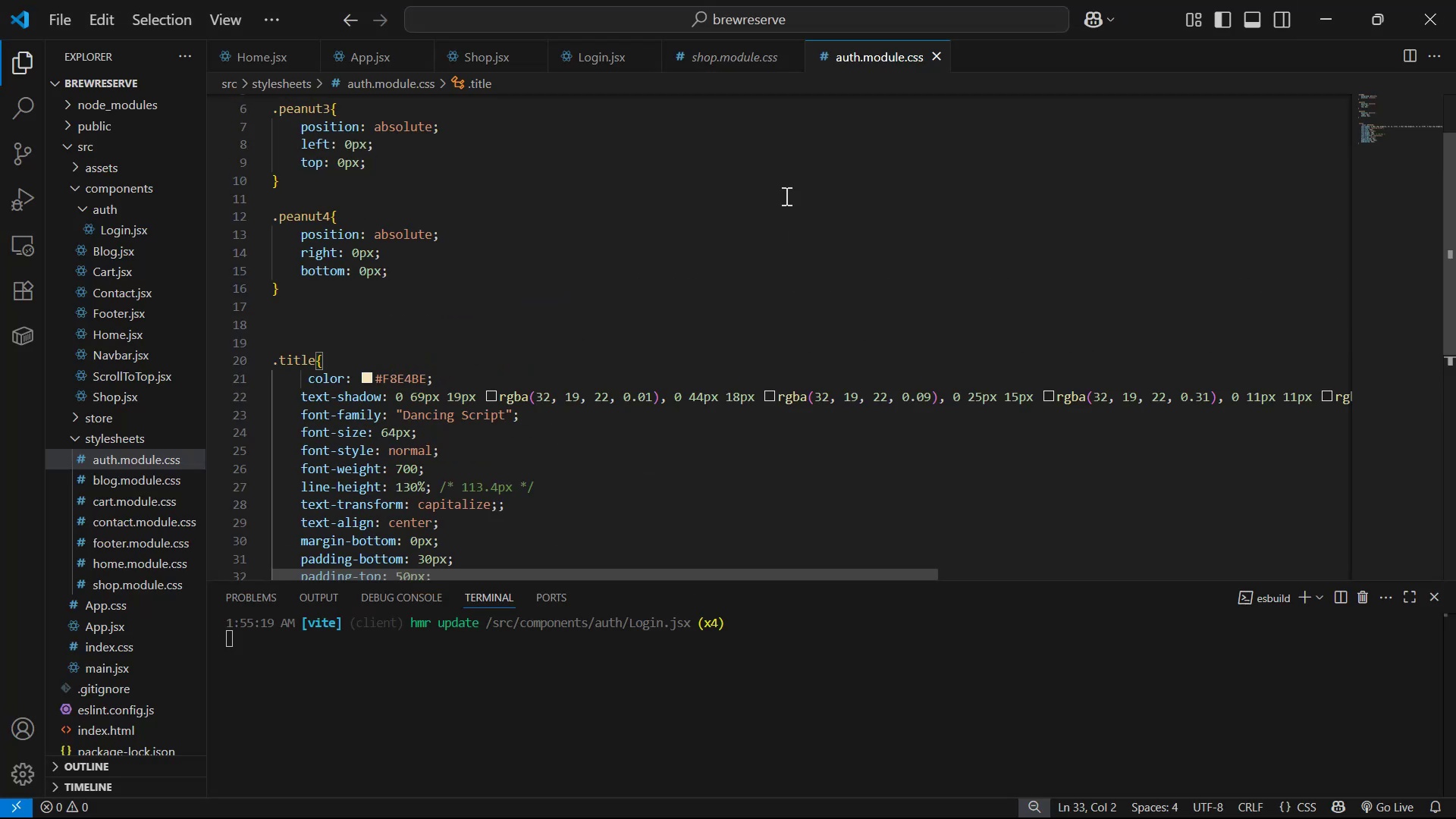 
left_click([735, 67])
 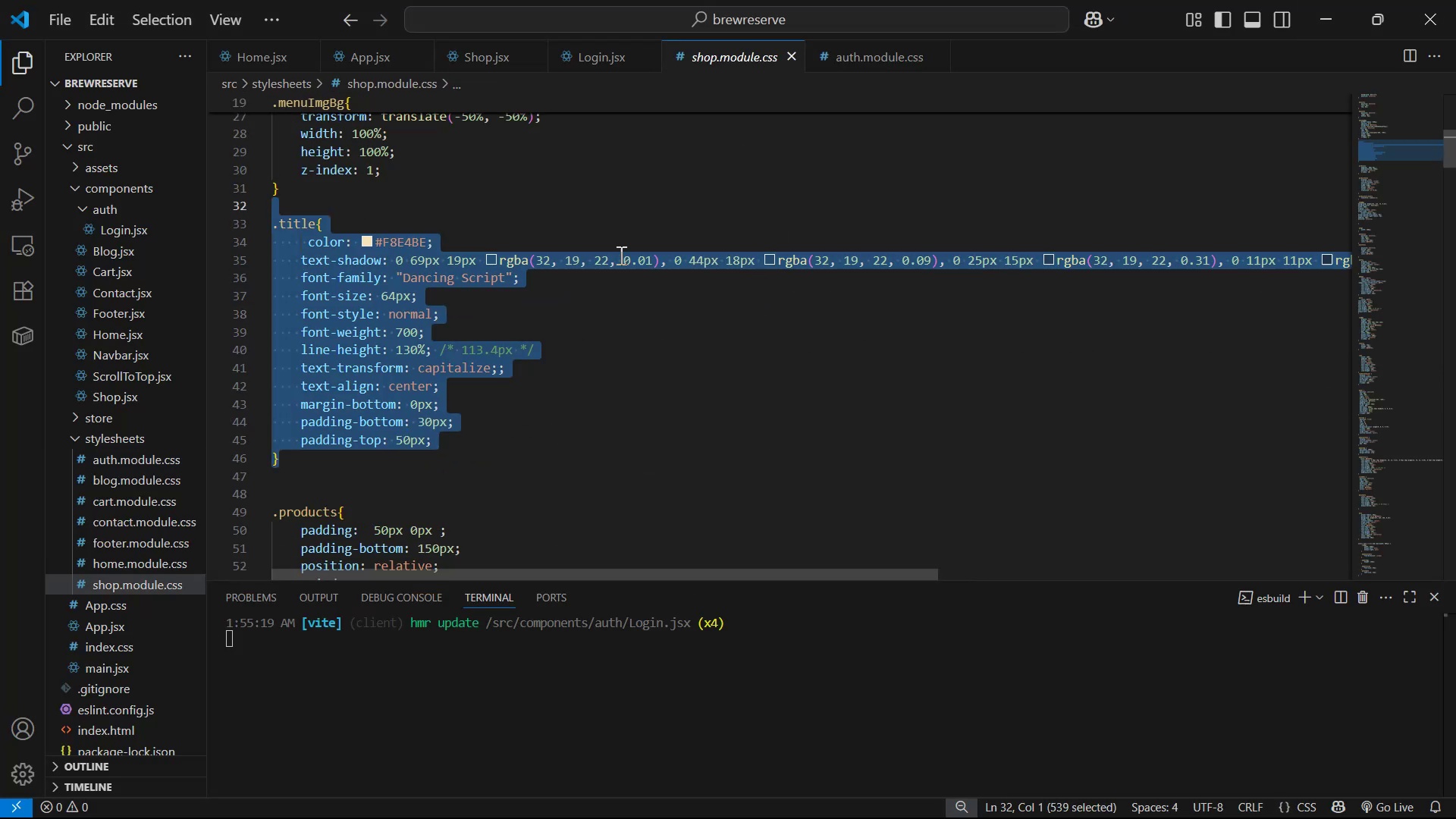 
left_click([599, 63])
 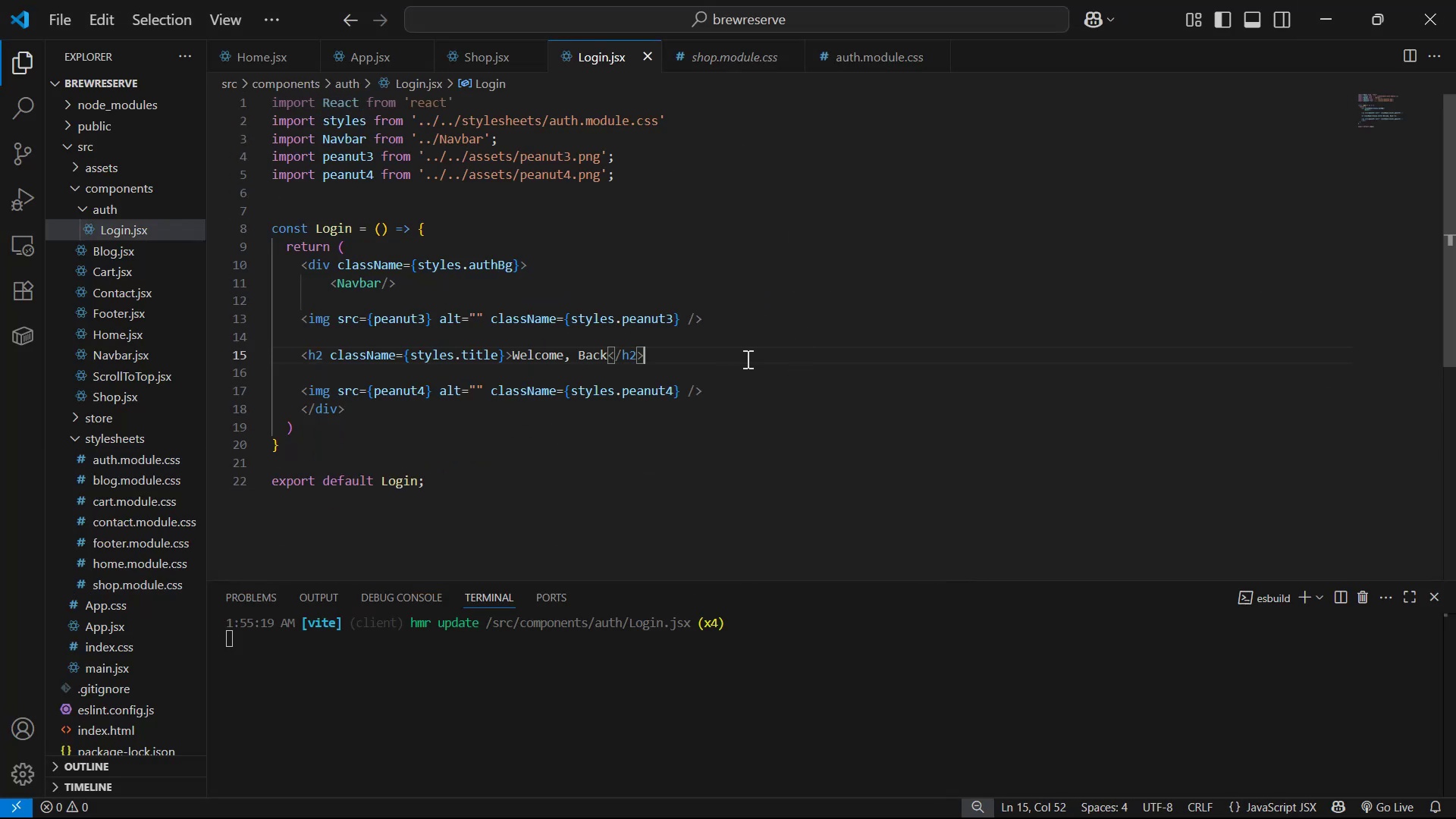 
key(Enter)
 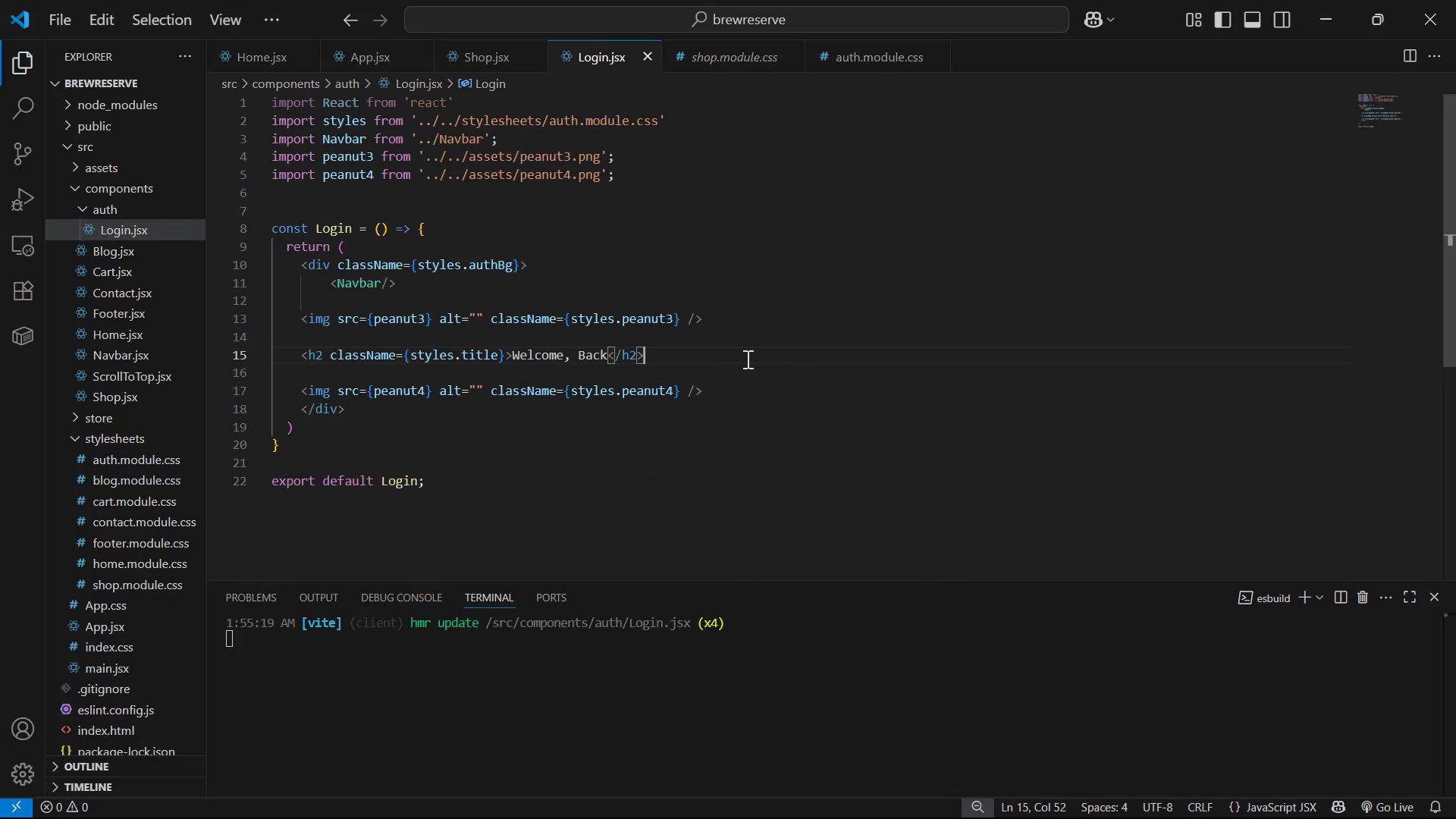 
key(Enter)
 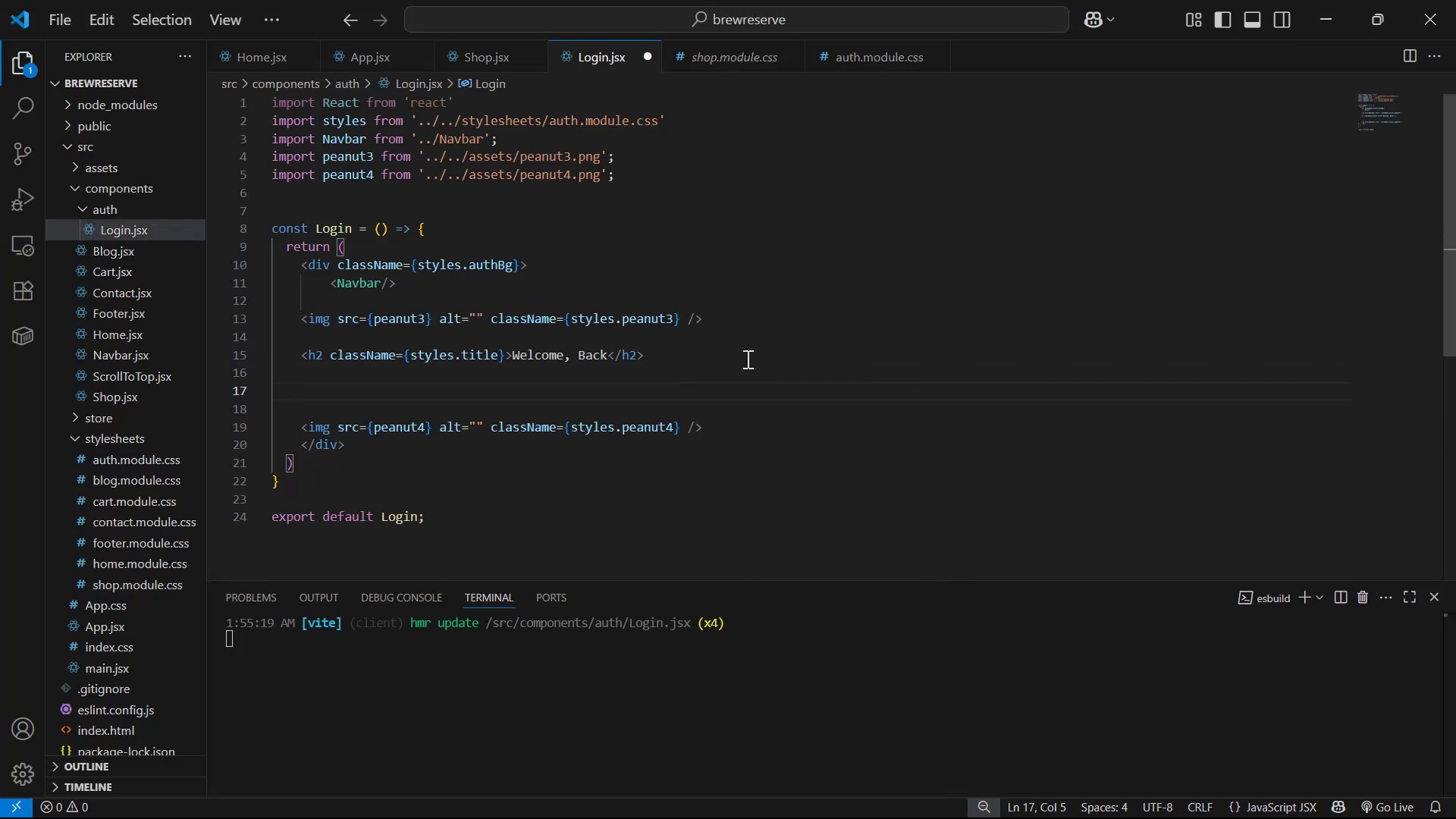 
type(div)
 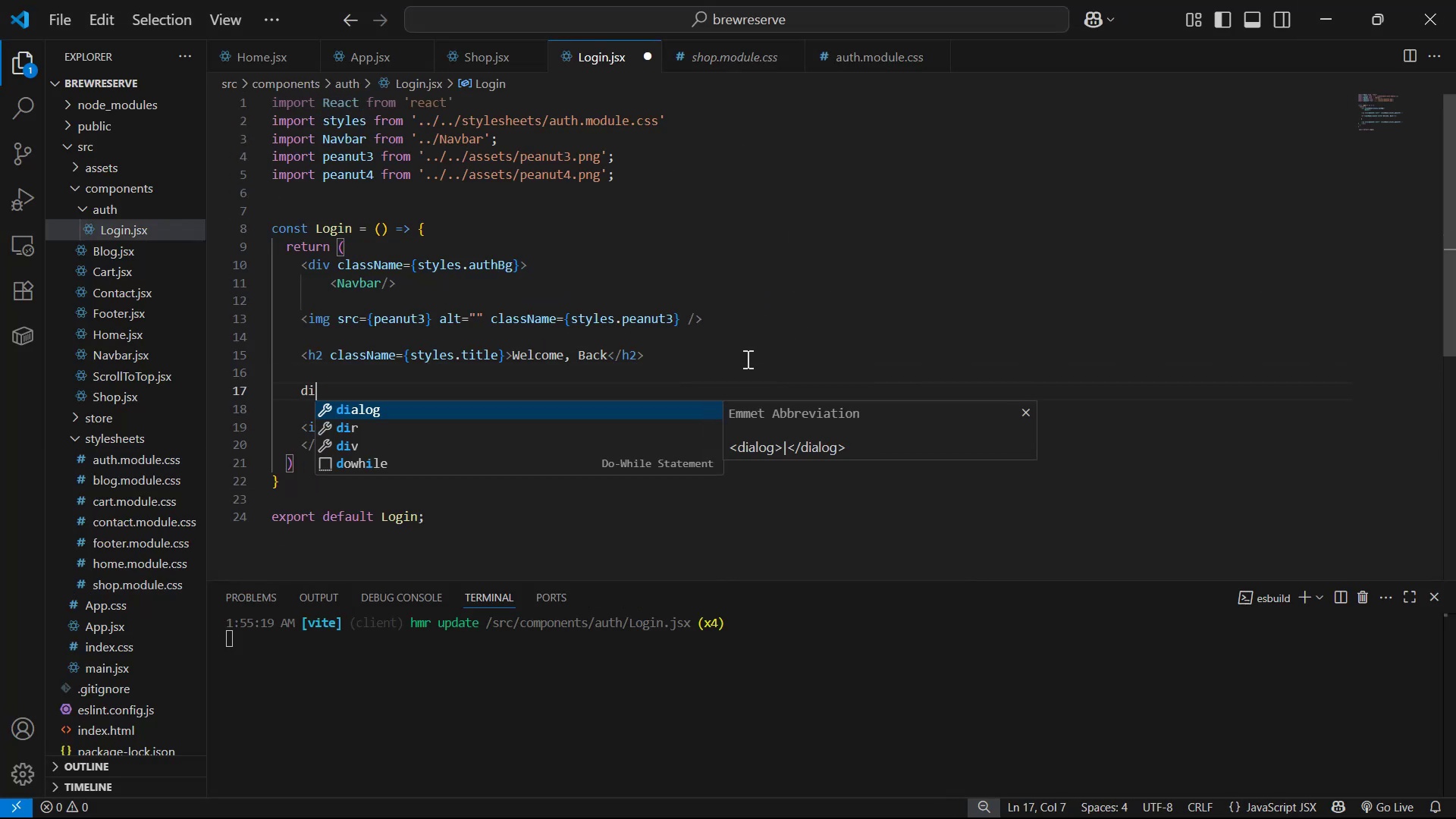 
key(Enter)
 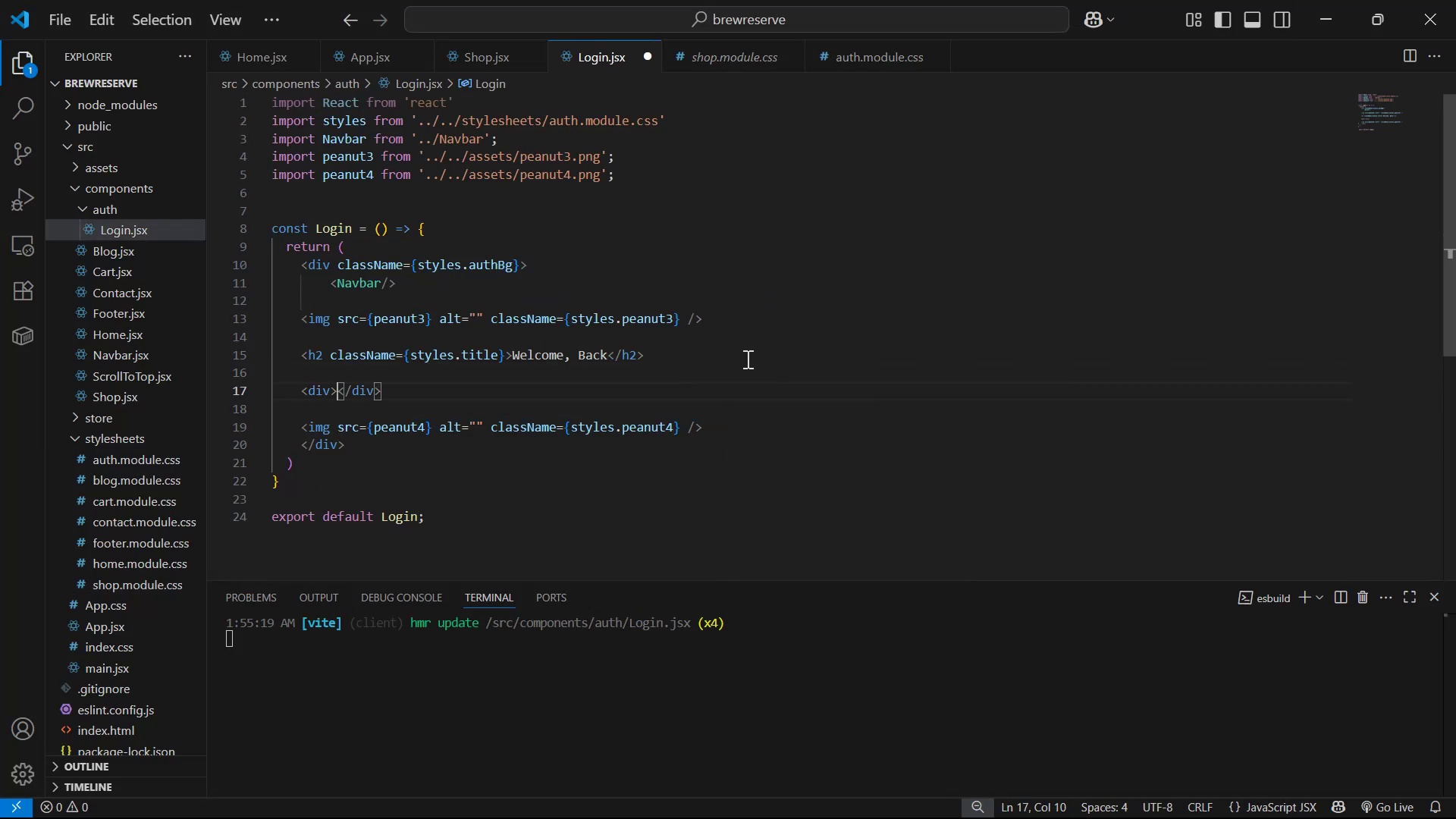 
key(Enter)
 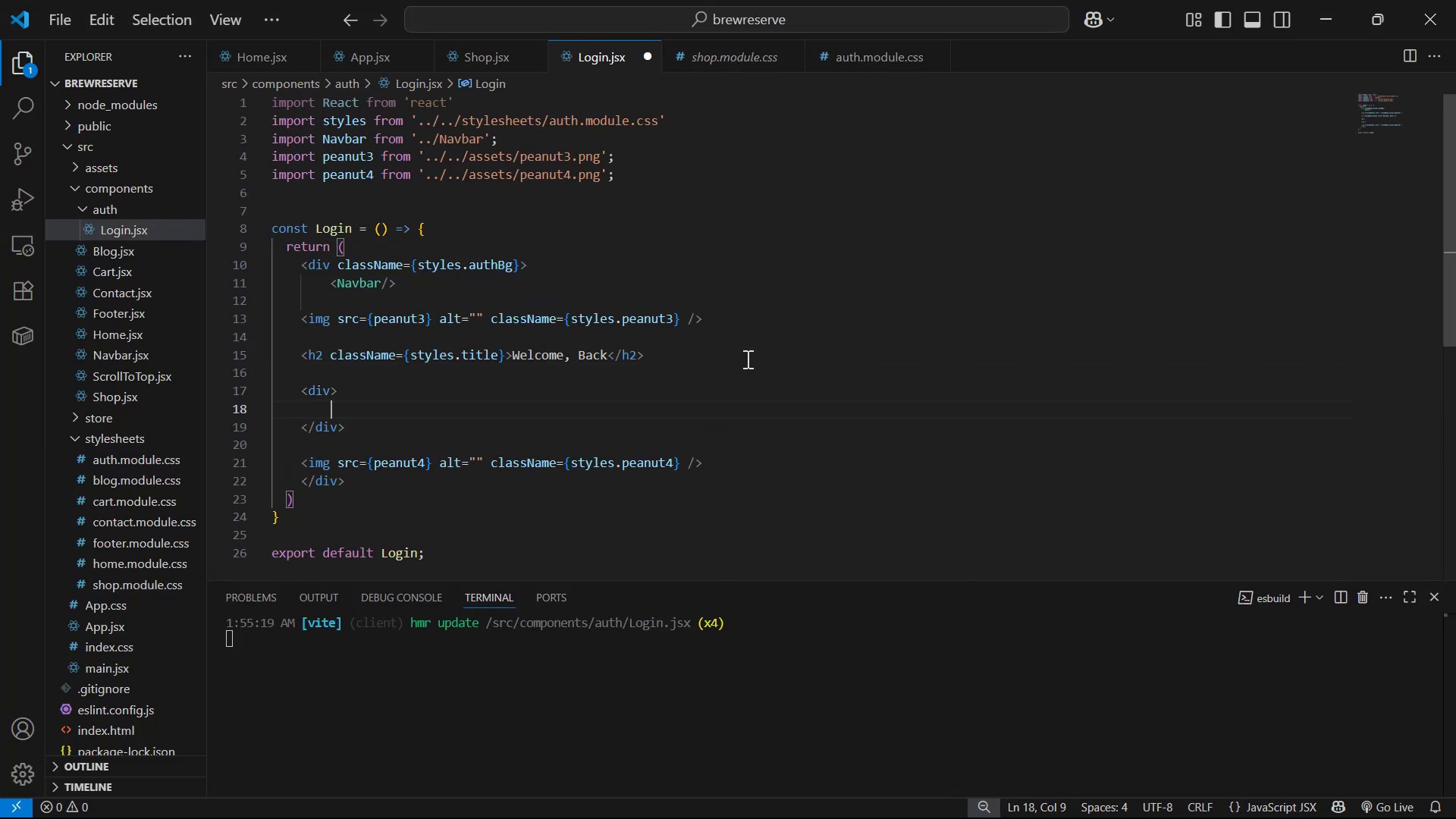 
key(ArrowUp)
 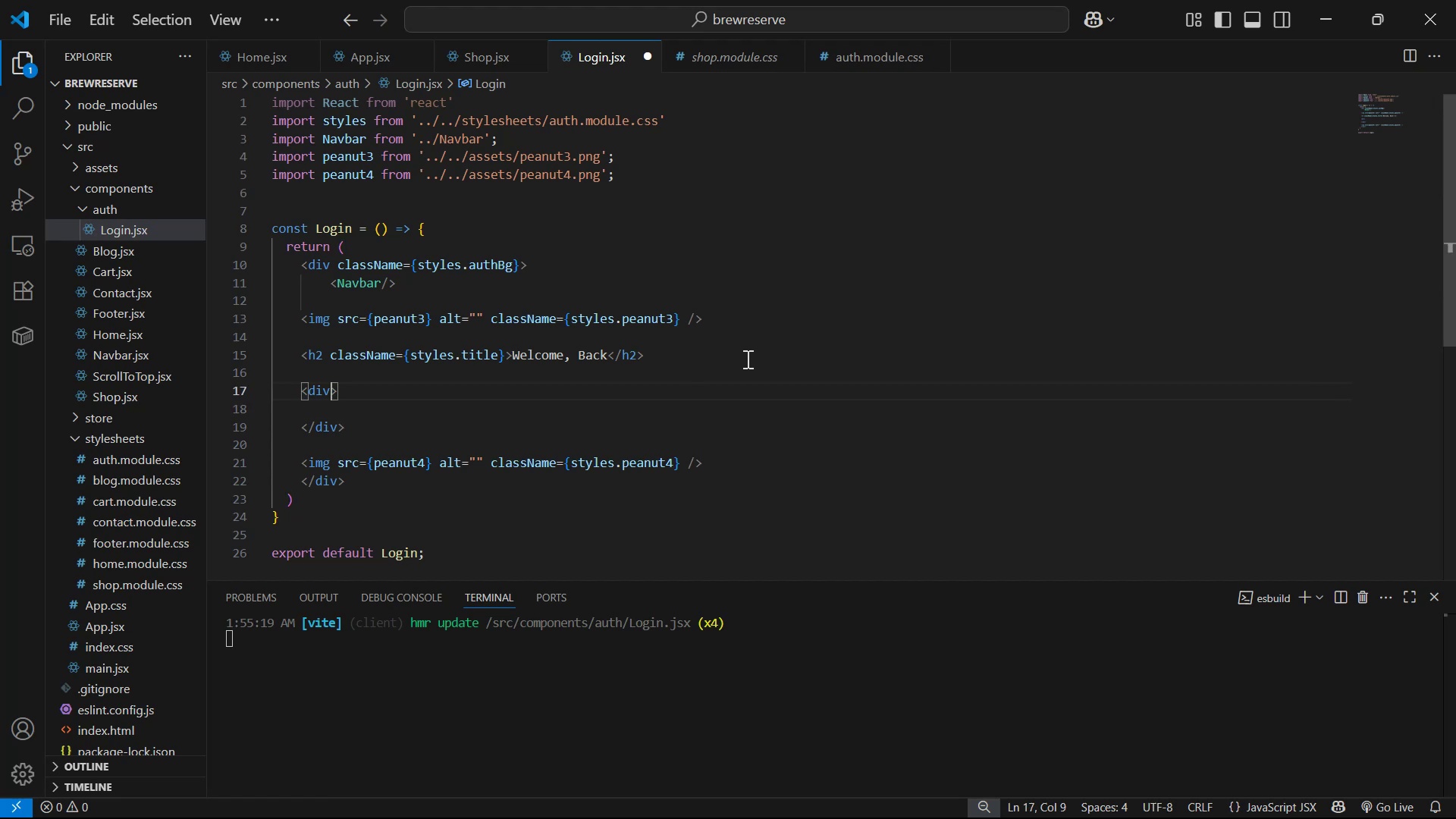 
type( cla)
 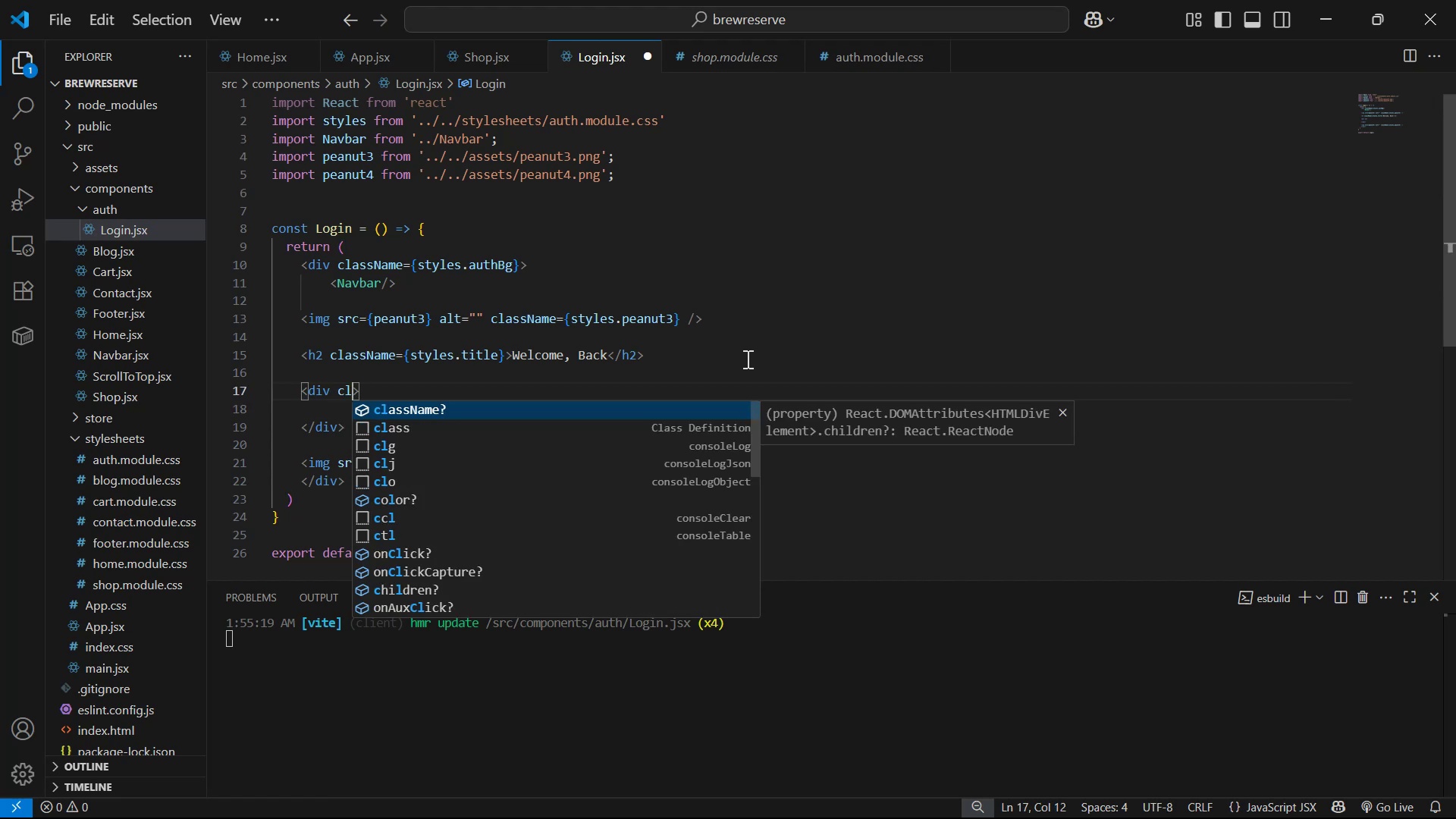 
key(Enter)
 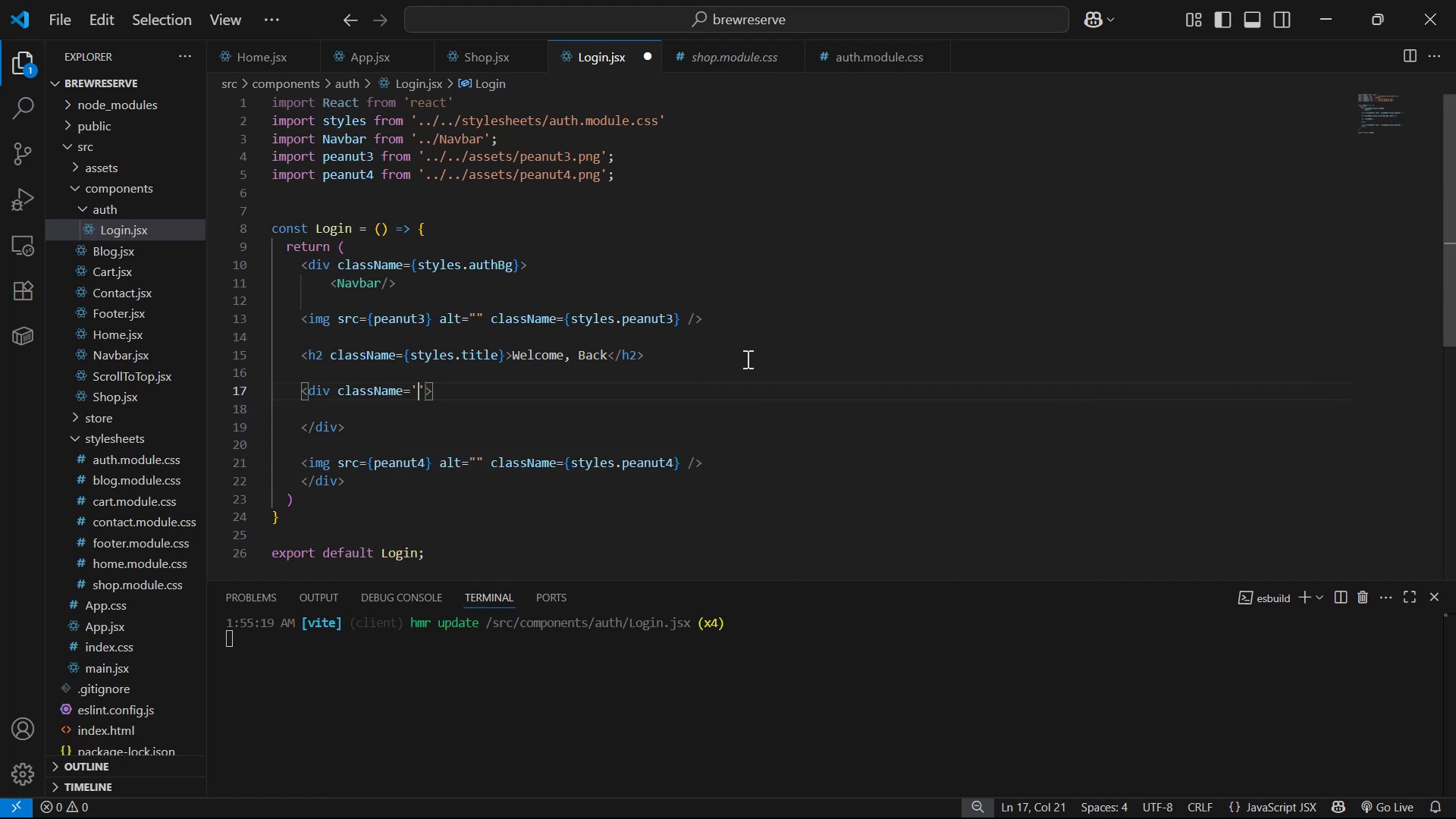 
key(ArrowRight)
 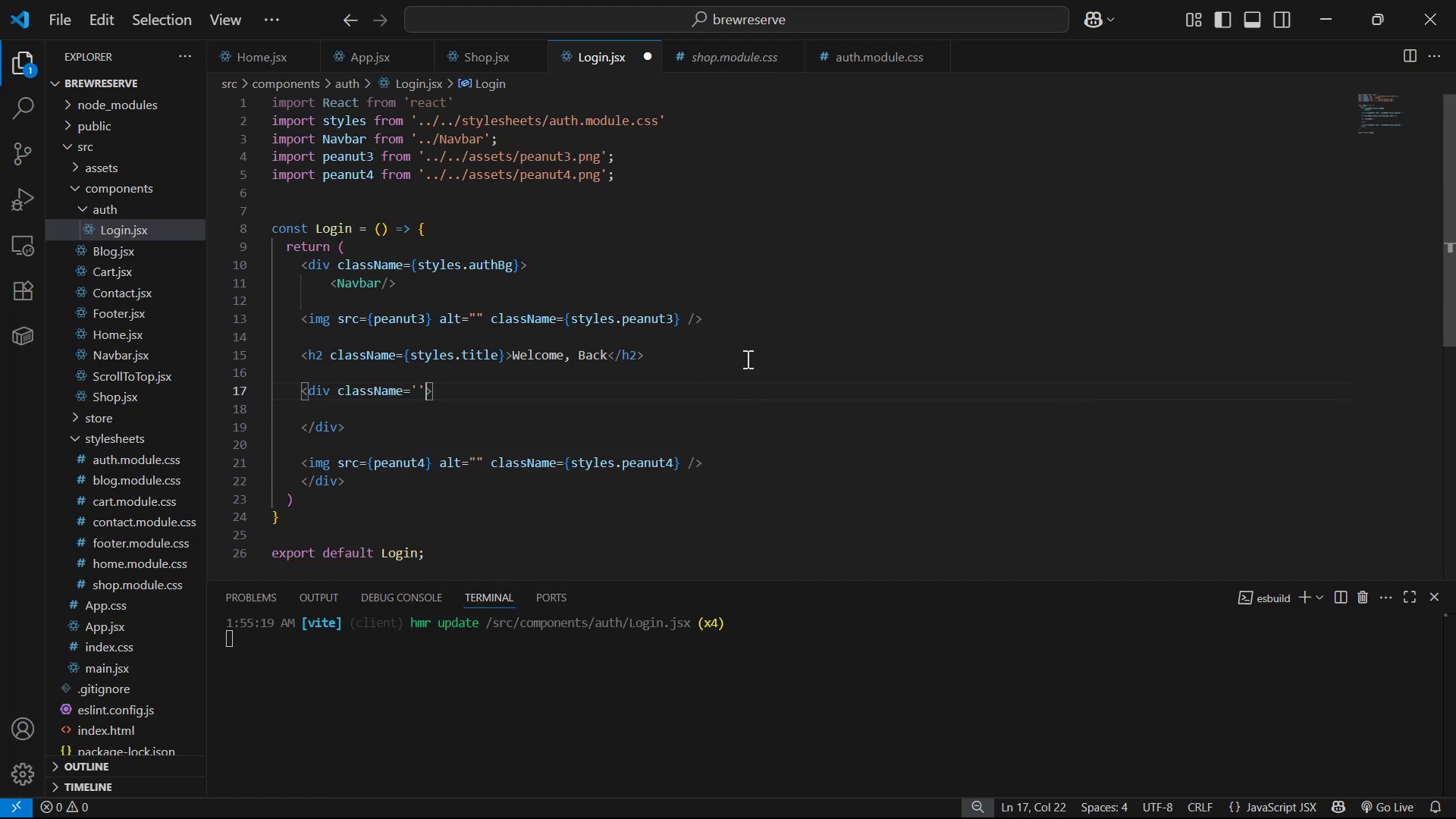 
key(Backspace)
key(Backspace)
type({syt)
 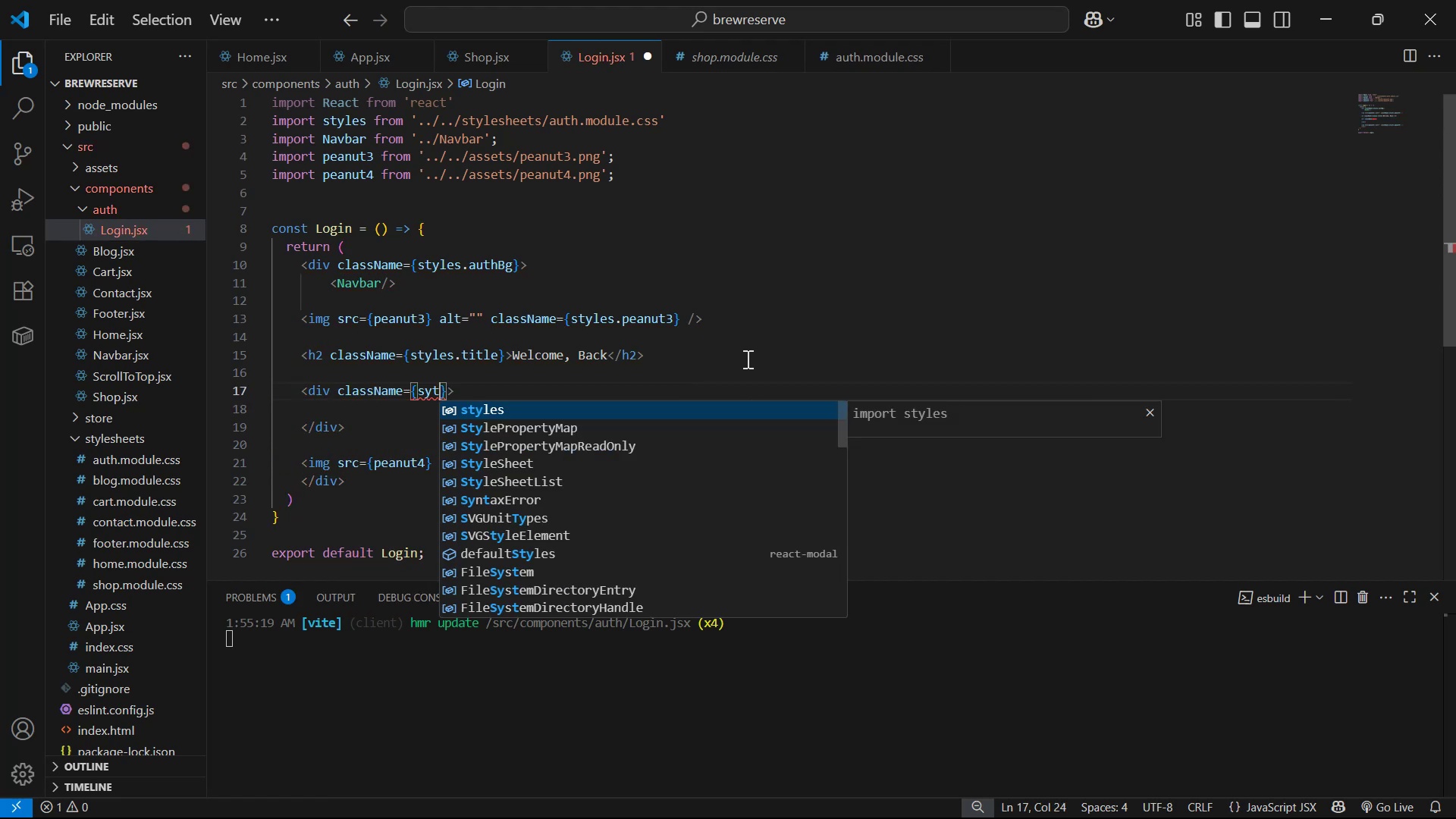 
 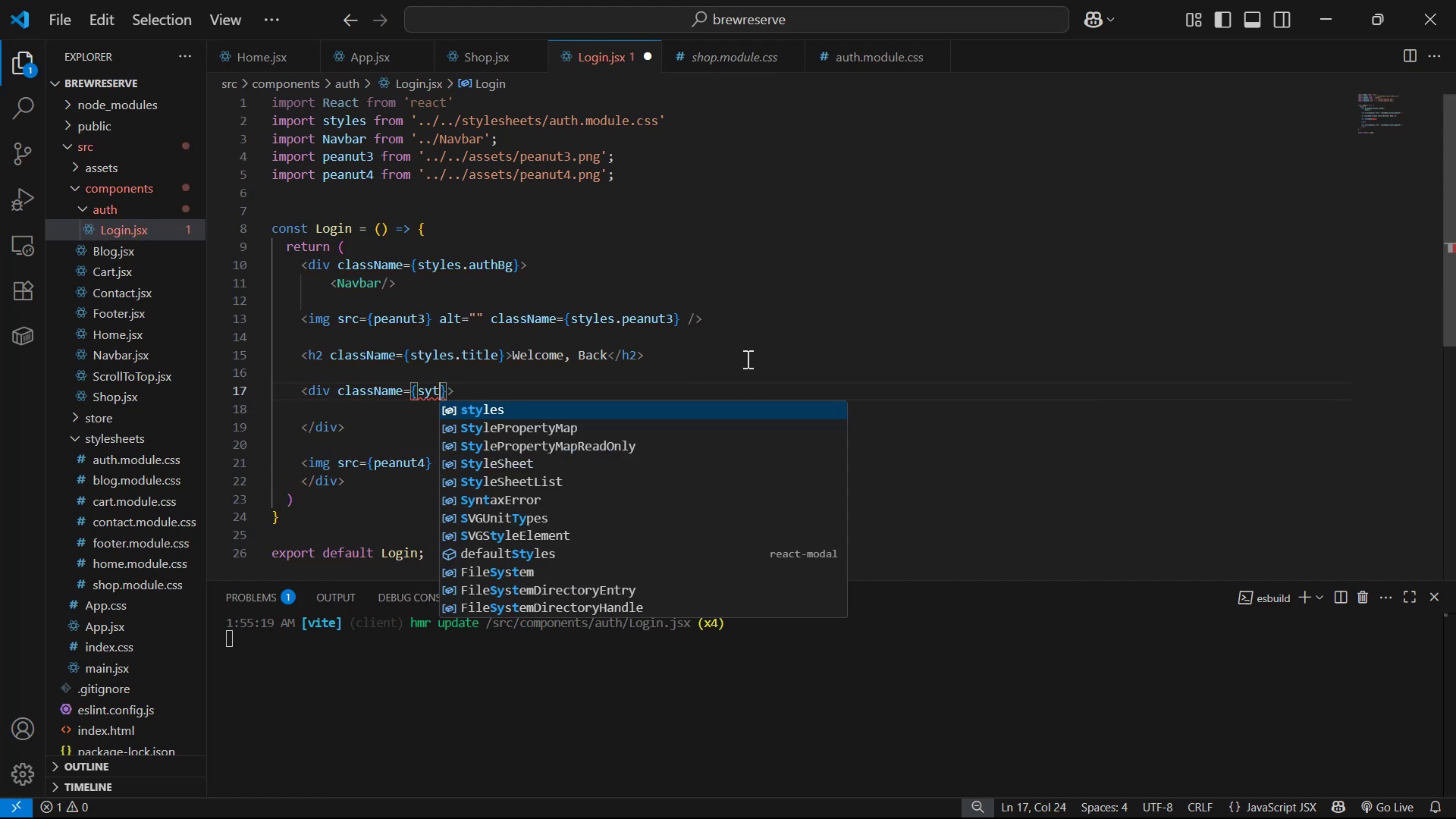 
key(Enter)
 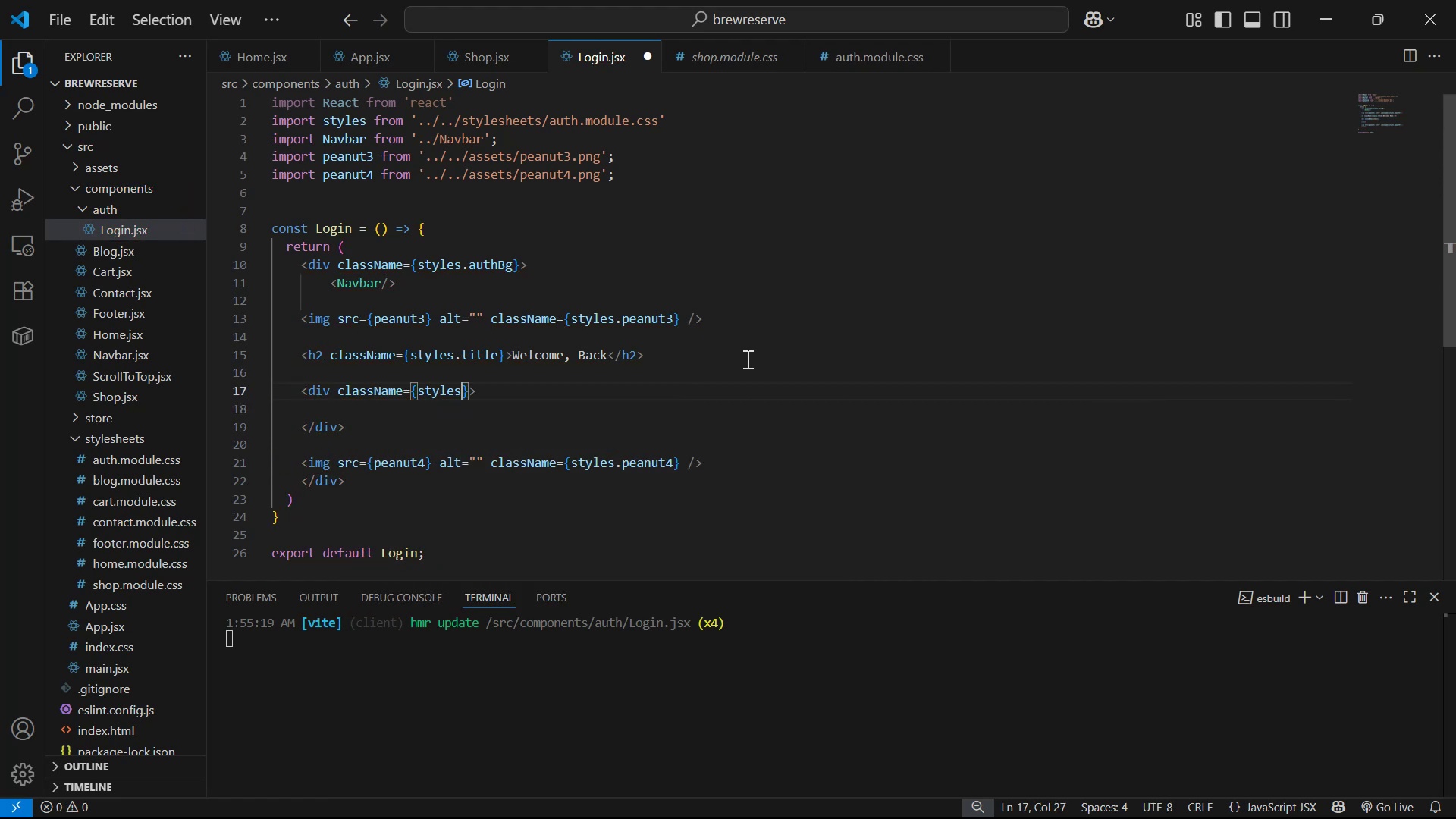 
type(.authCard )
key(Backspace)
 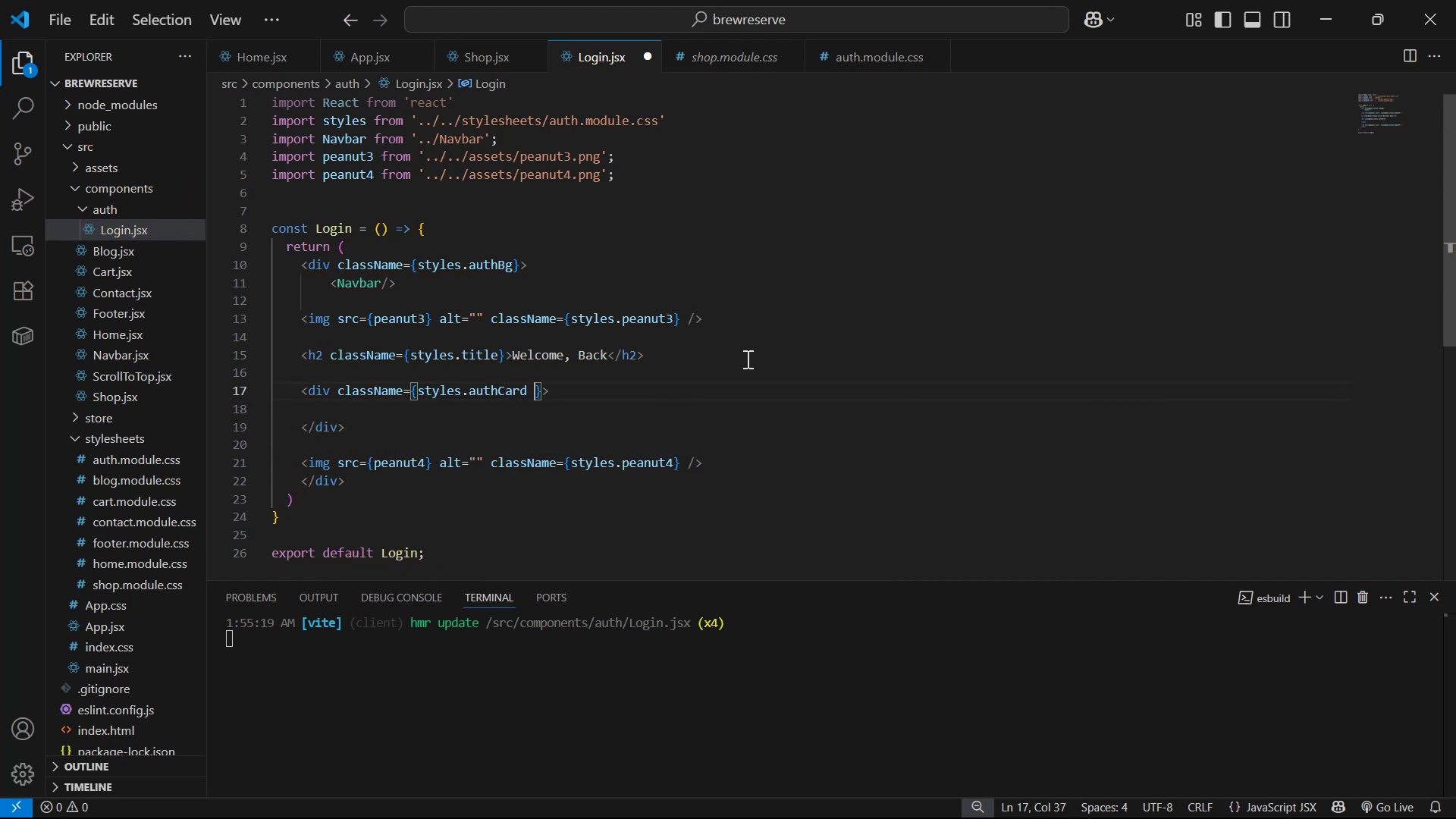 
key(Control+S)
 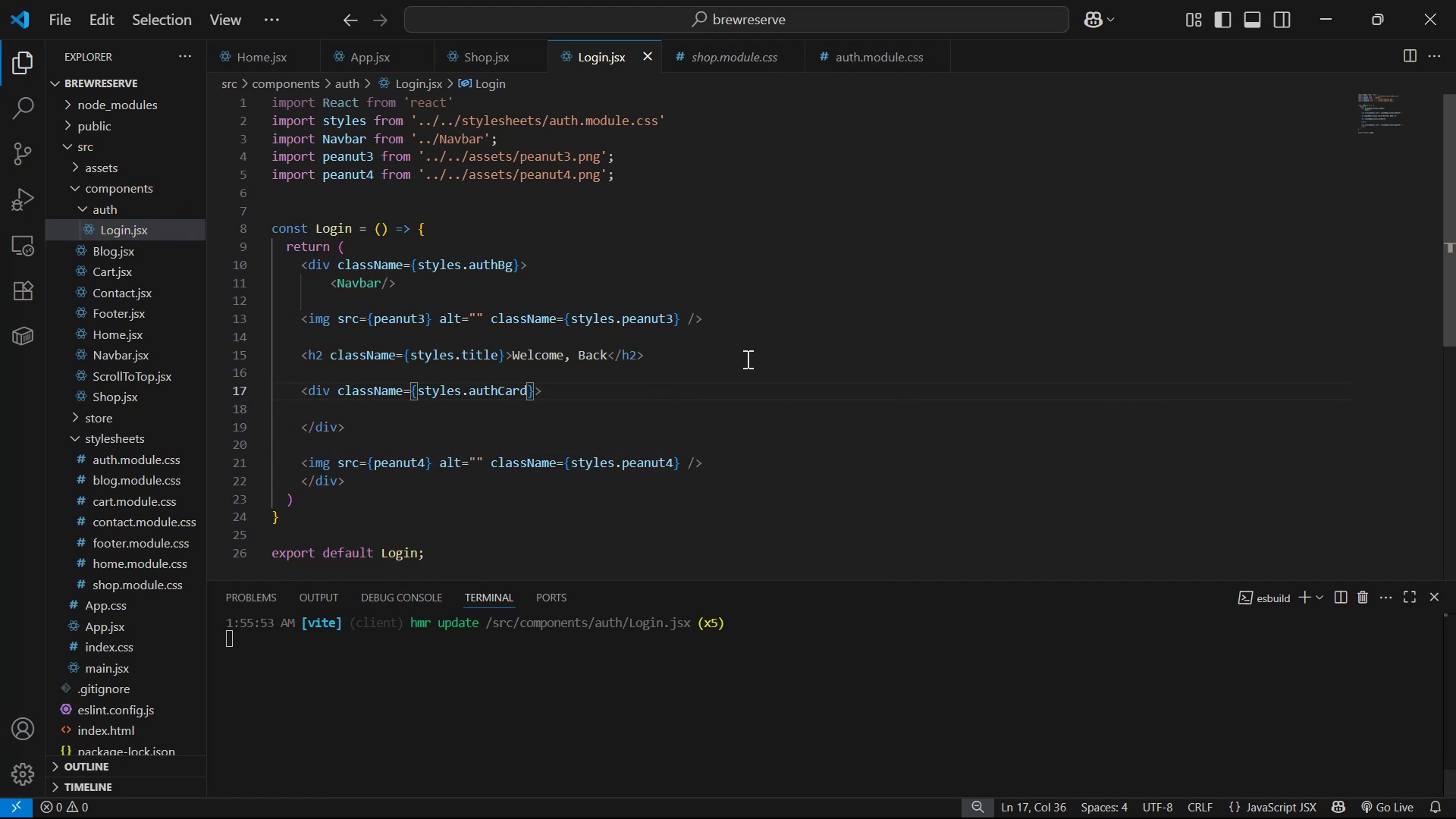 
key(ArrowRight)
 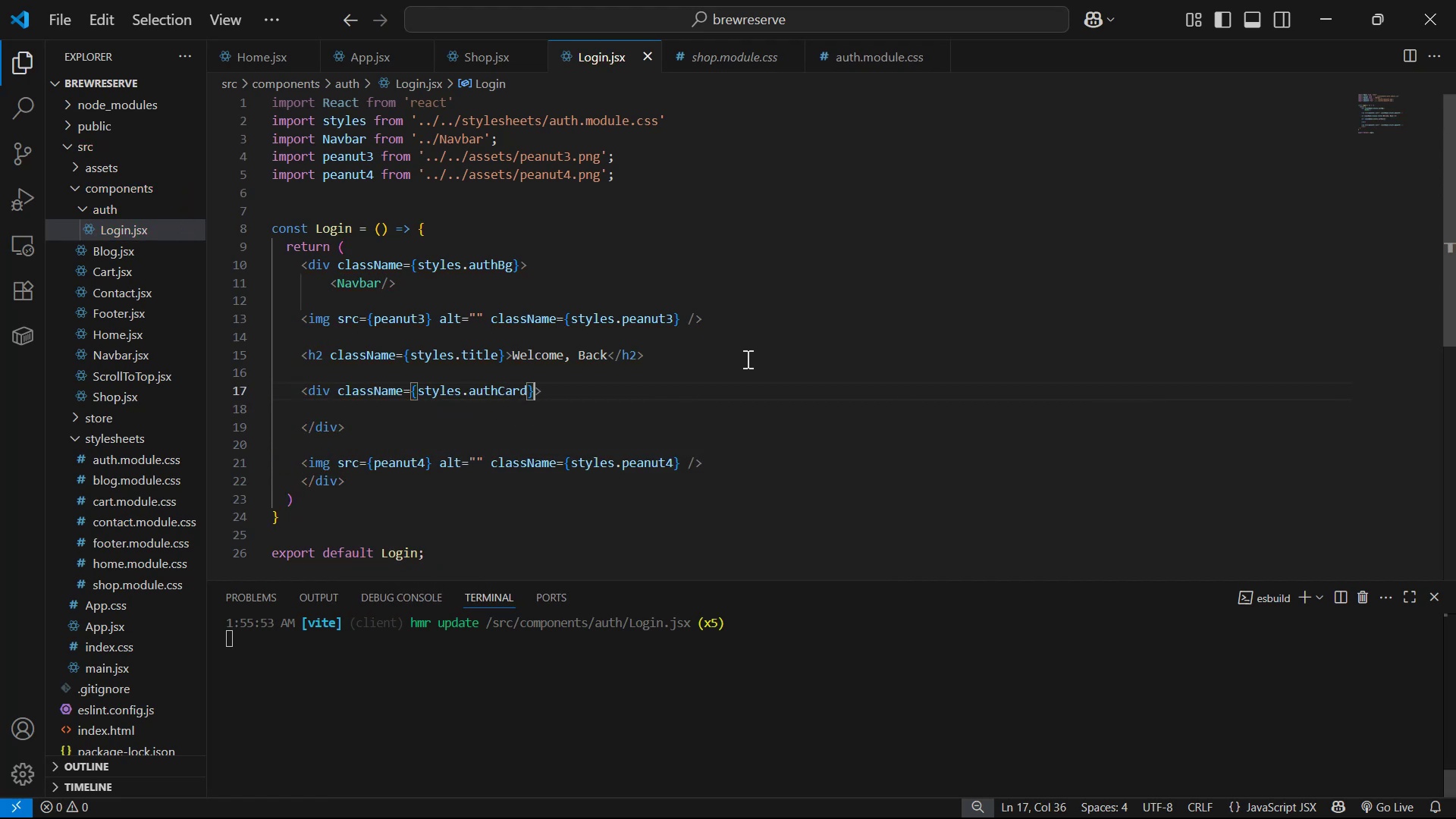 
key(ArrowRight)
 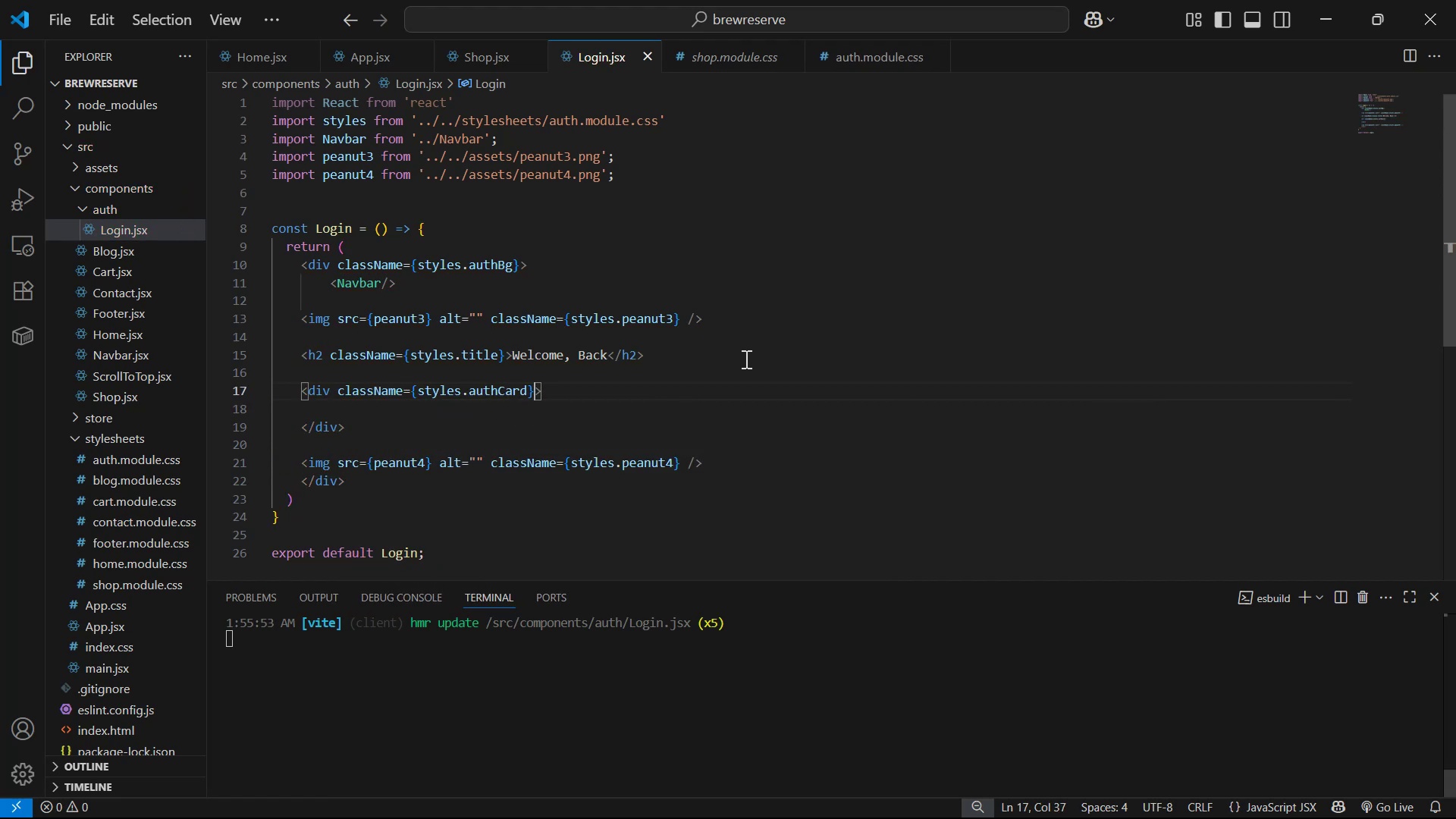 
key(ArrowDown)
 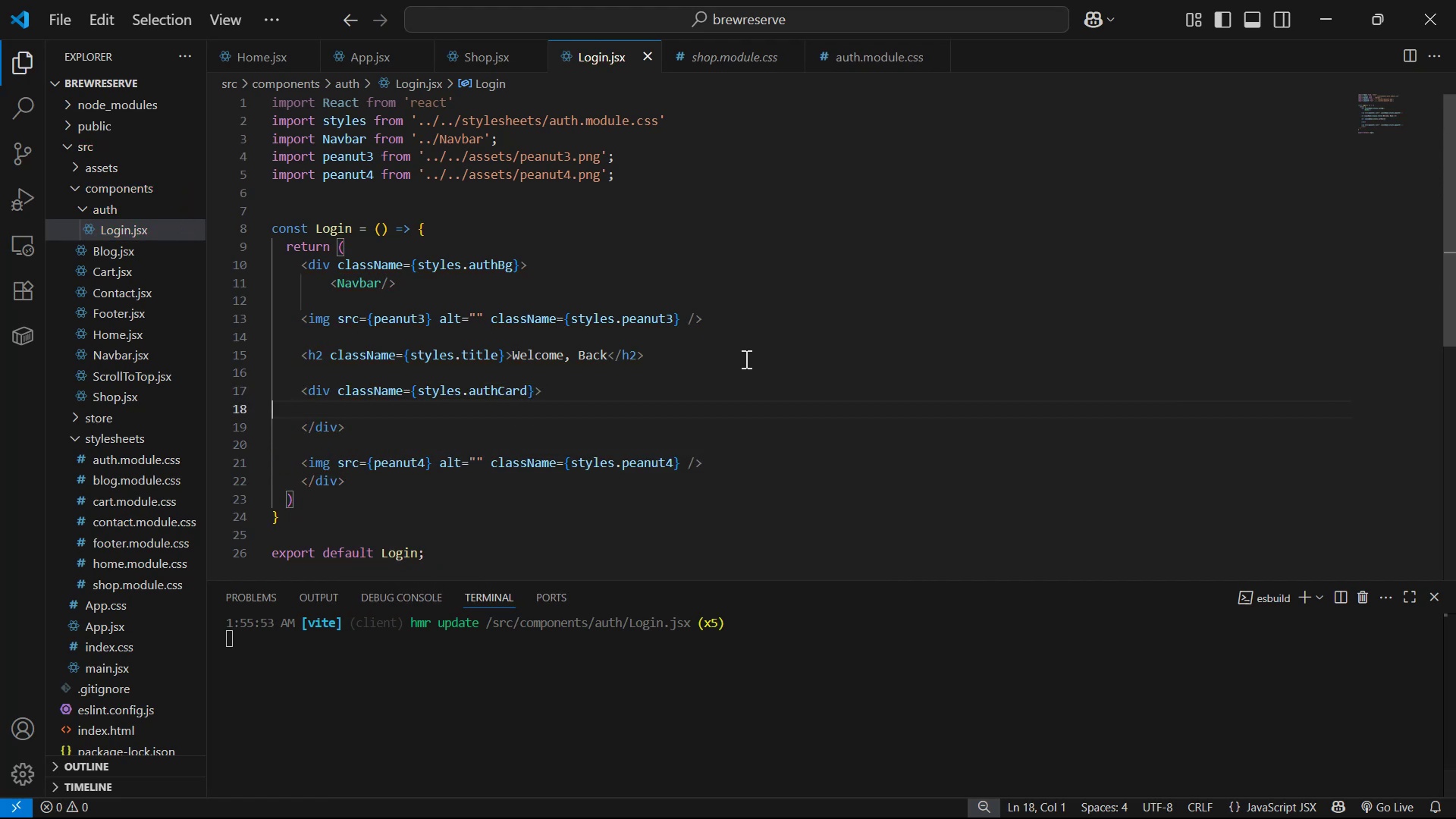 
key(Backspace)
 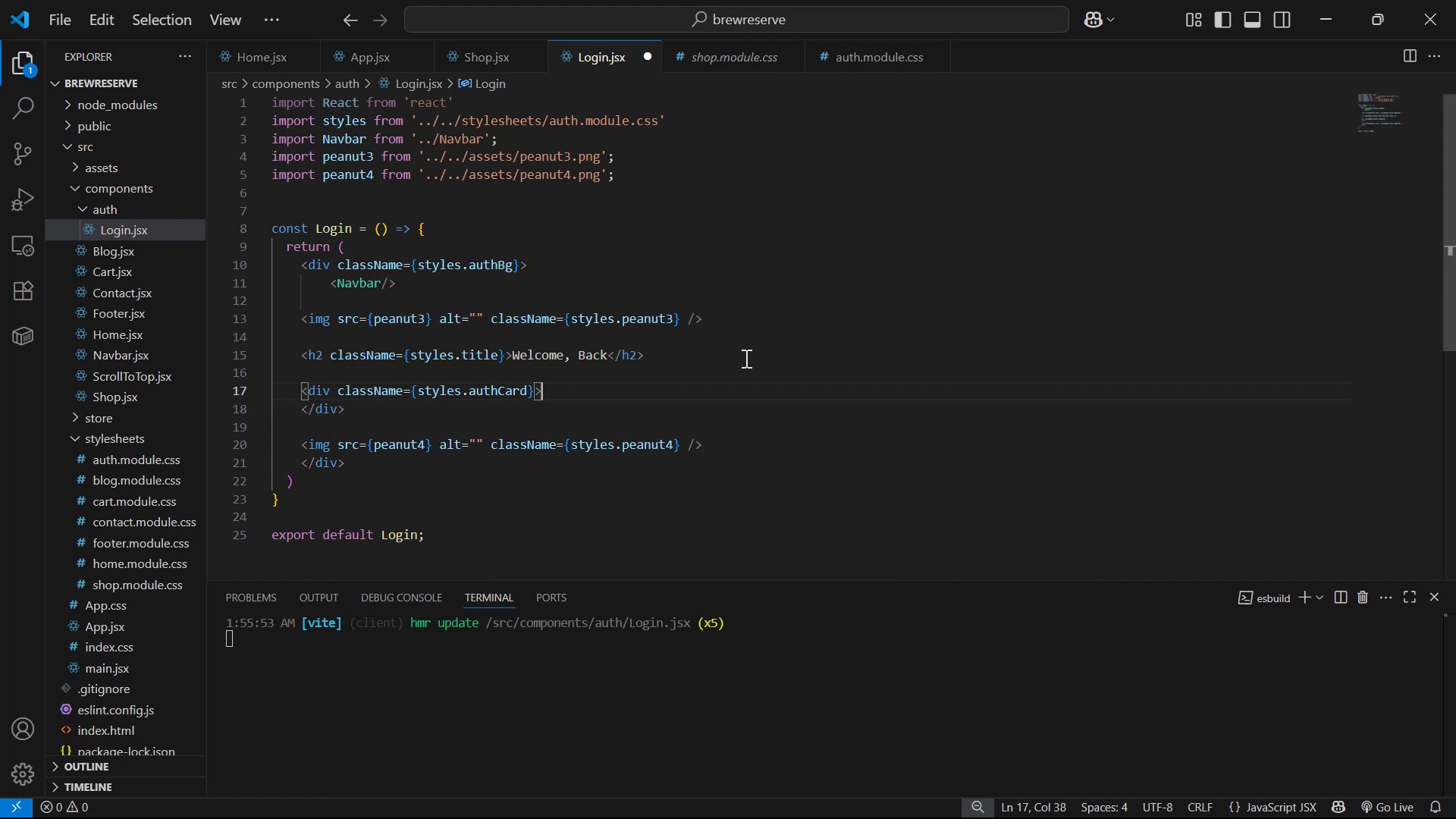 
key(Enter)
 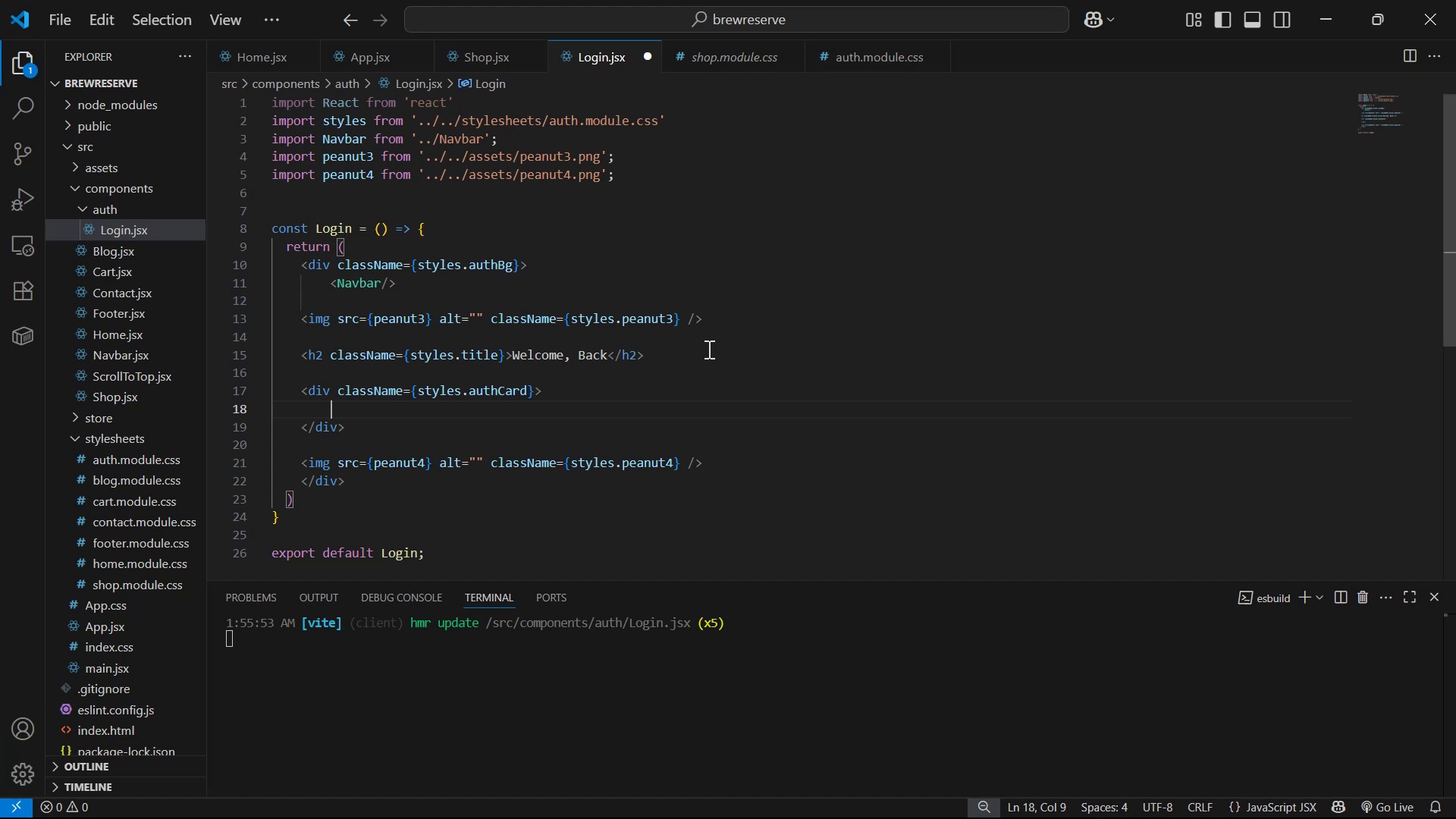 
key(Control+C)
 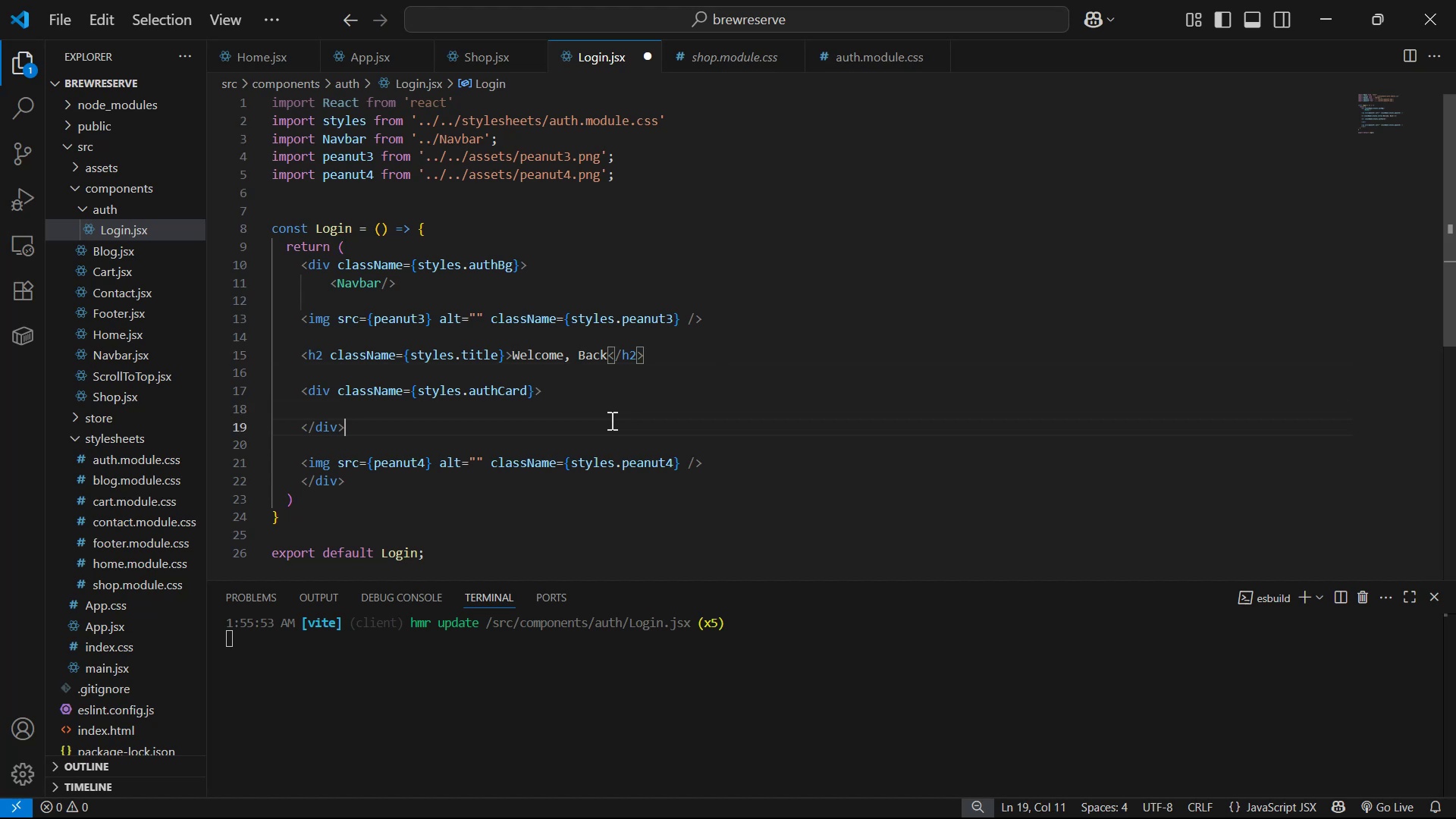 
left_click([610, 414])
 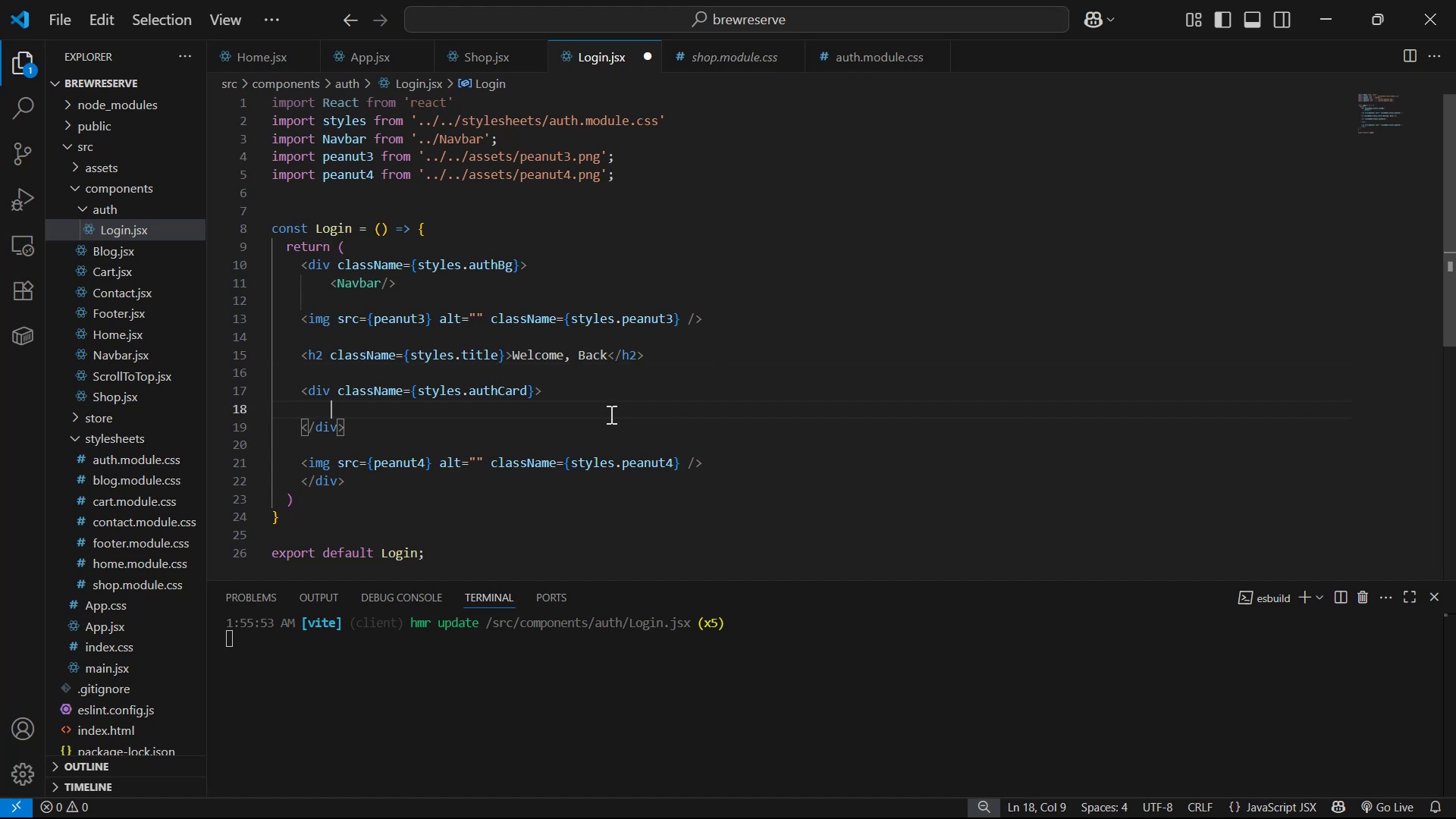 
key(Control+V)
 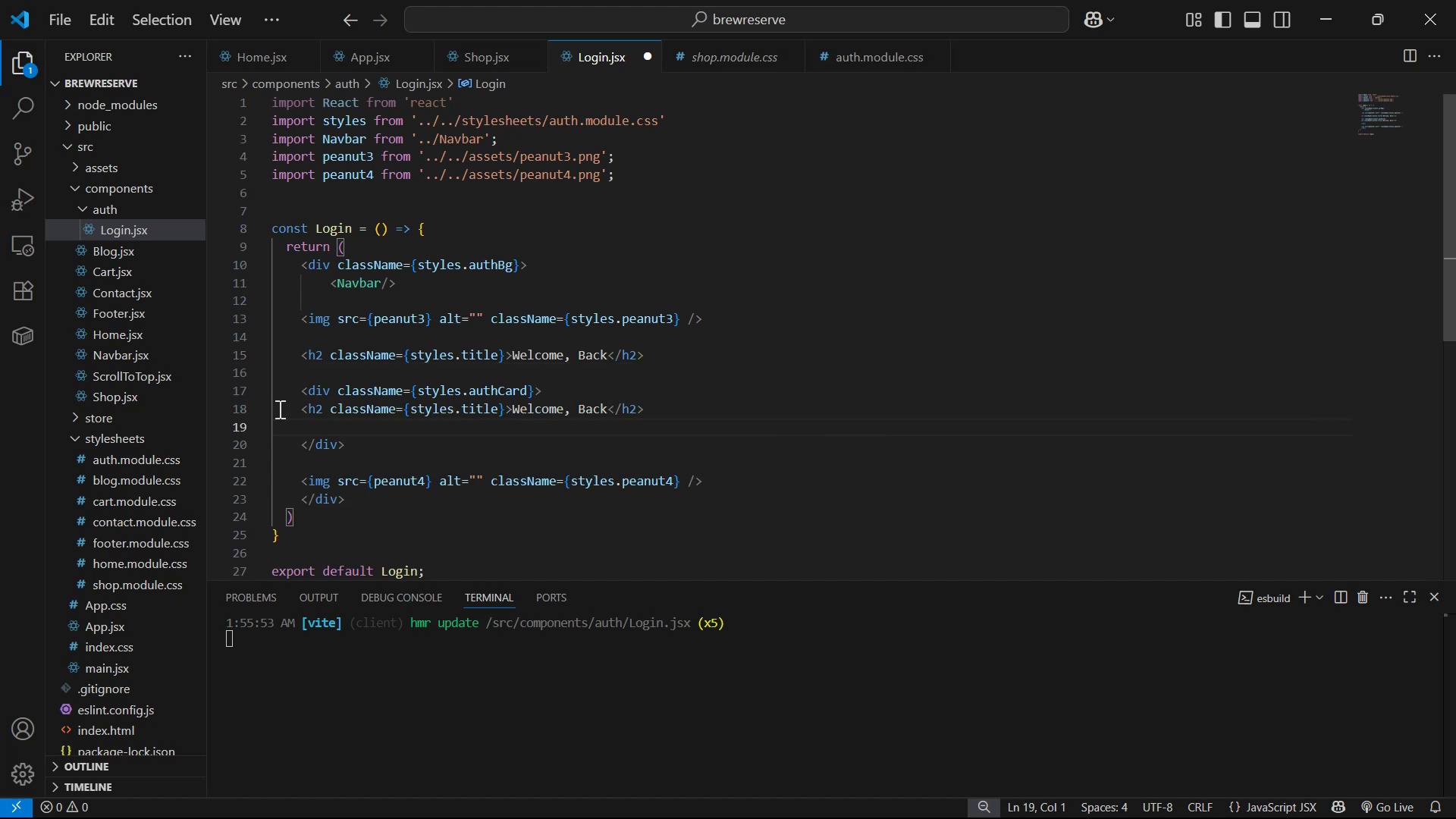 
left_click([302, 414])
 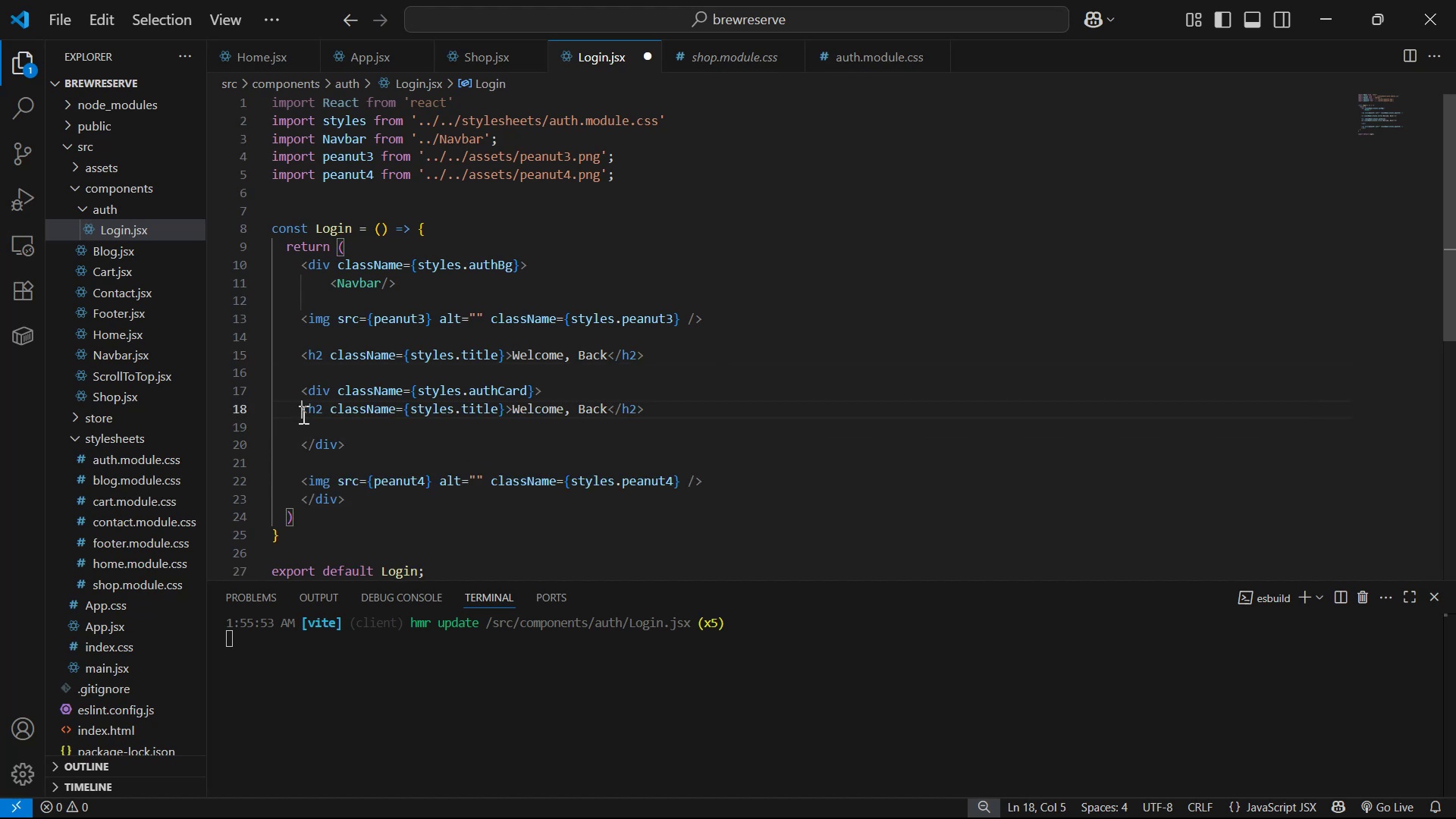 
key(Tab)
 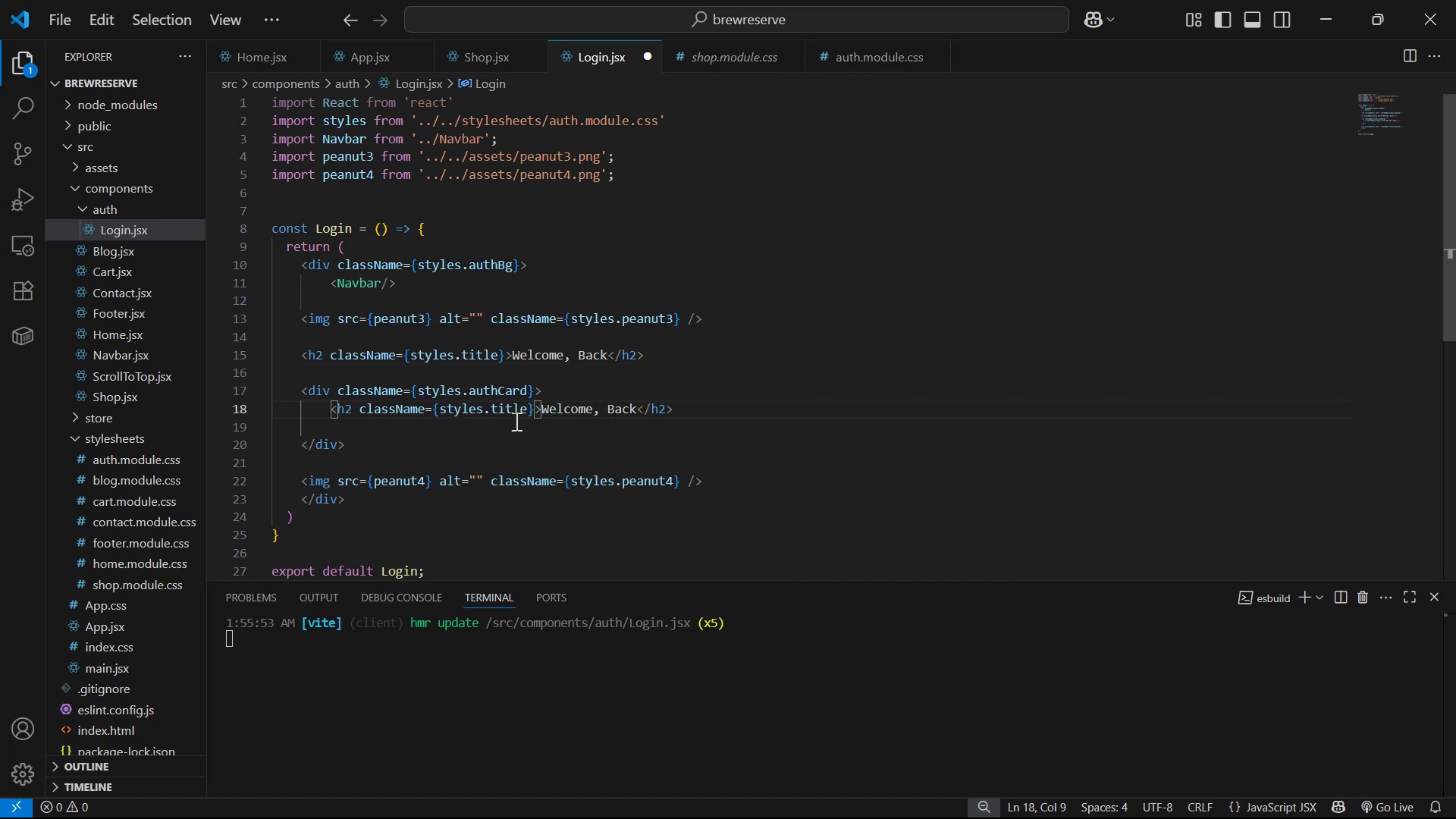 
left_click([491, 417])
 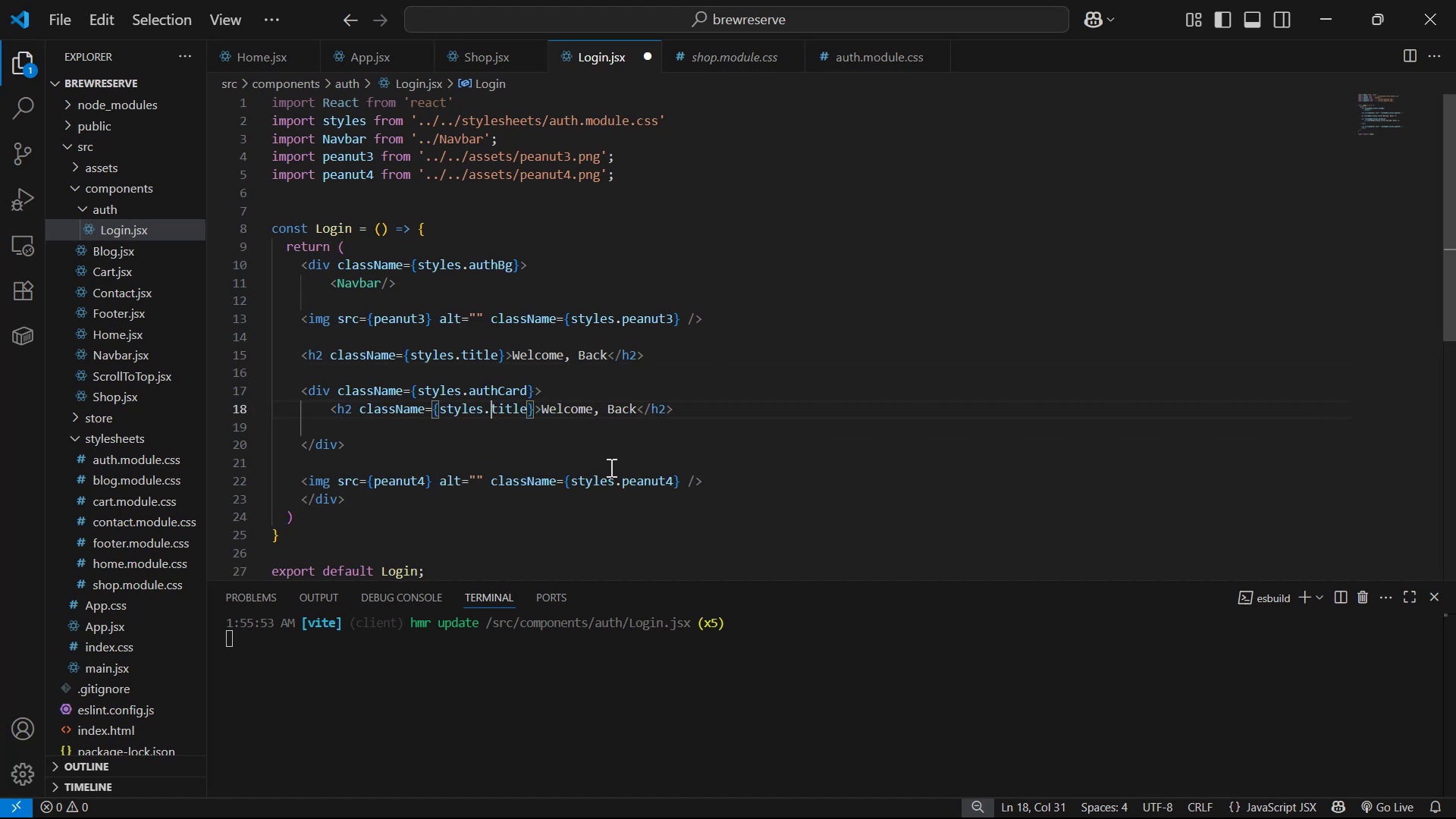 
type(card)
 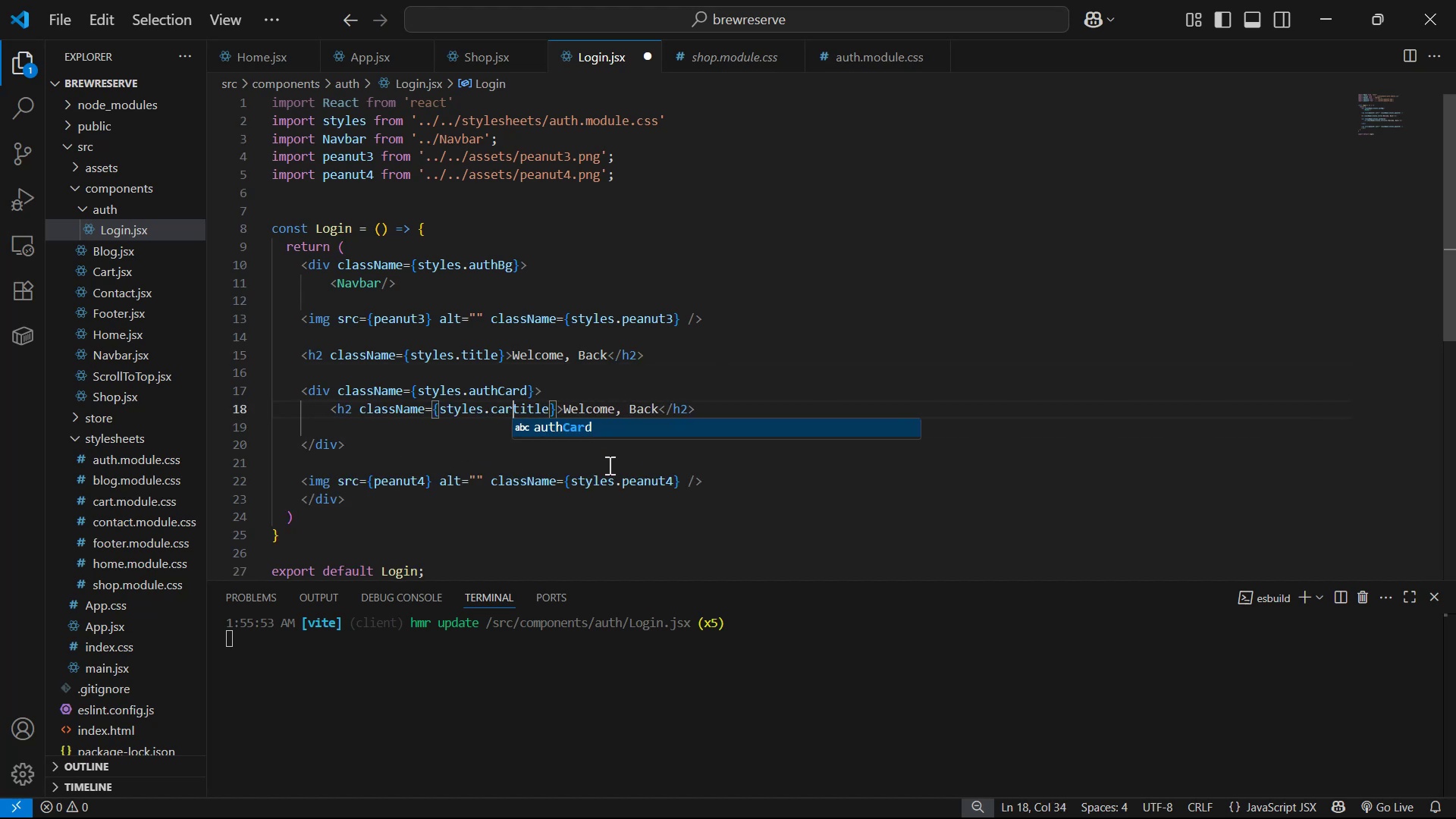 
key(ArrowRight)
 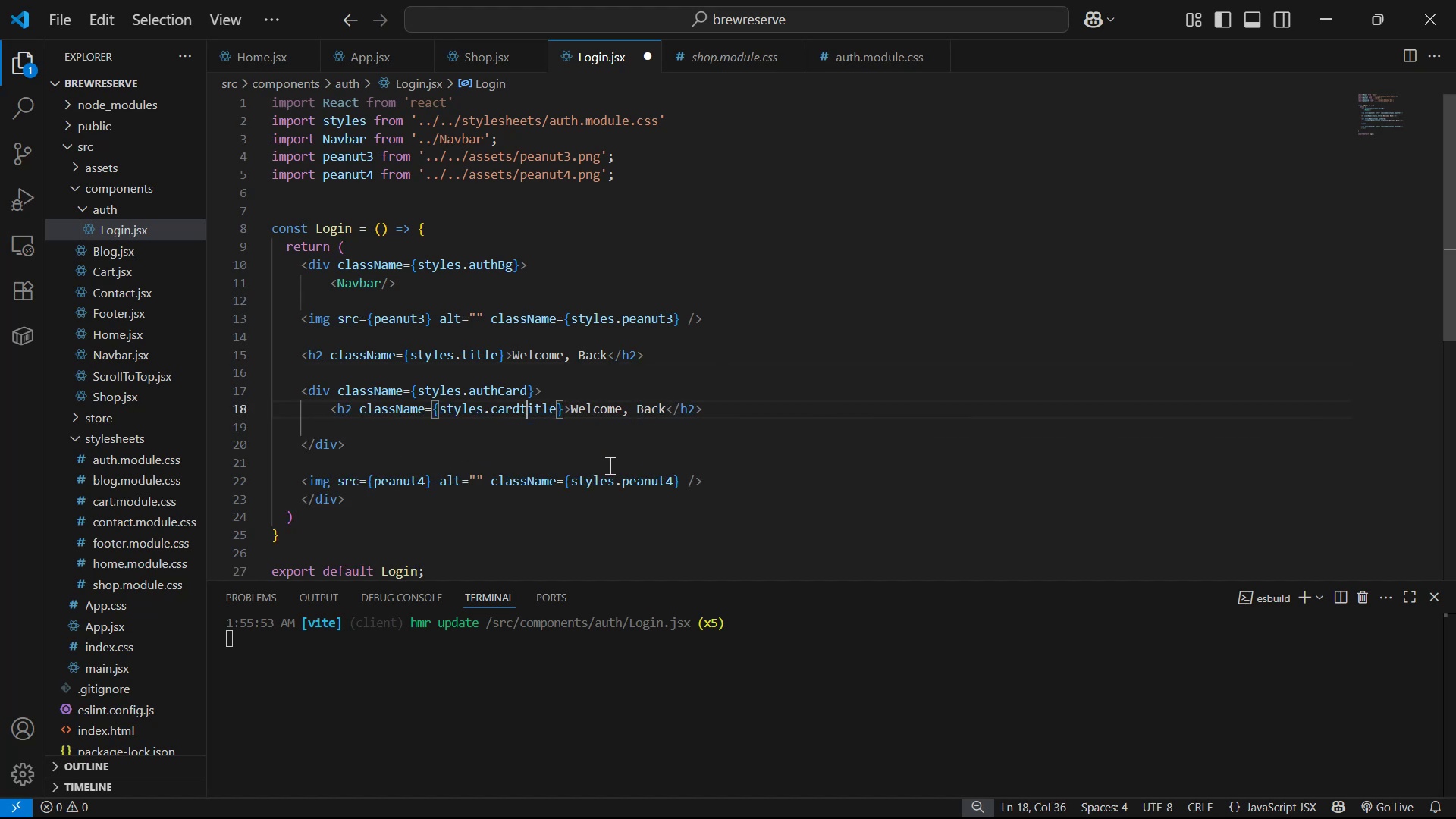 
key(Backspace)
 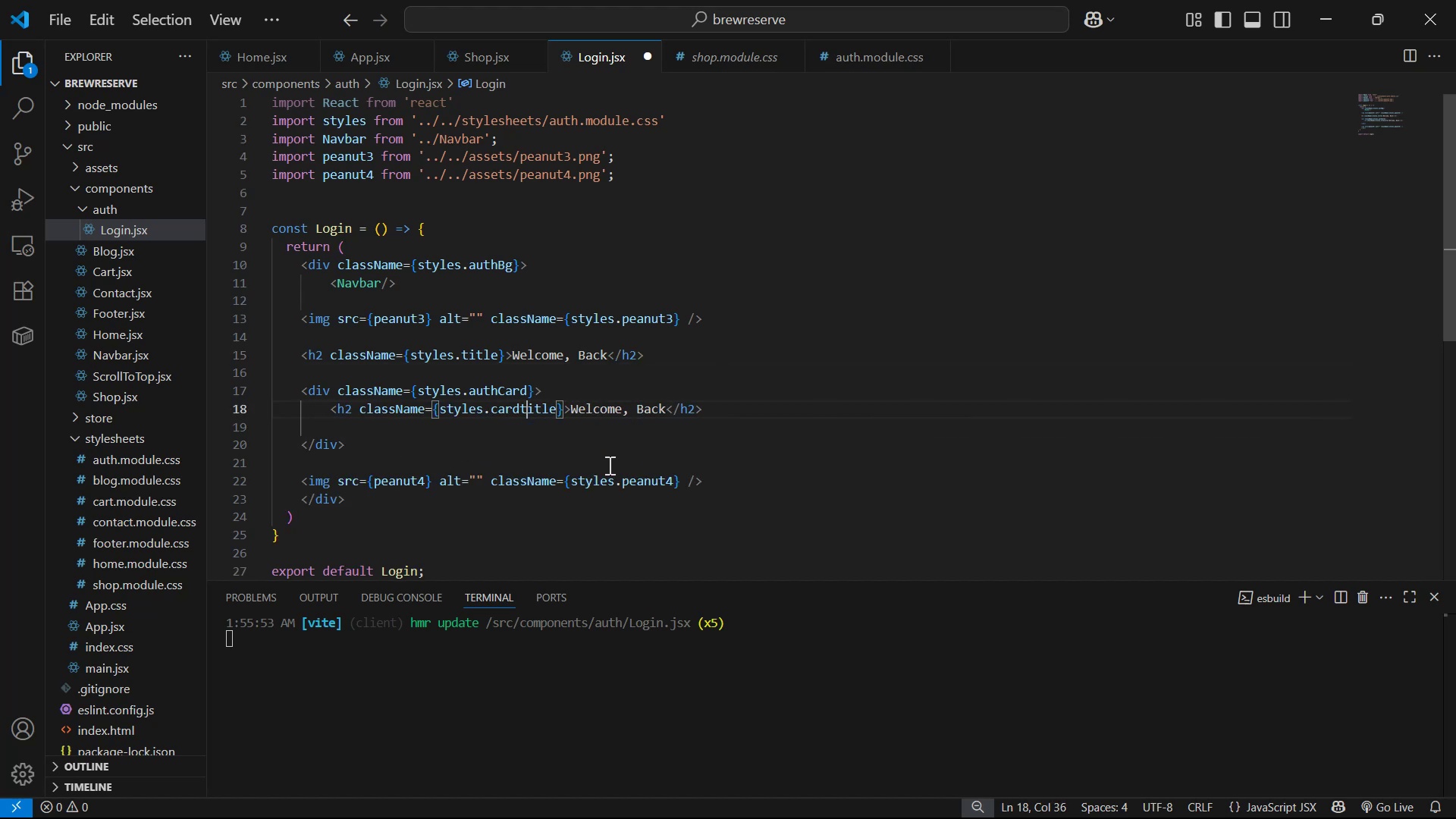 
key(Shift+R)
 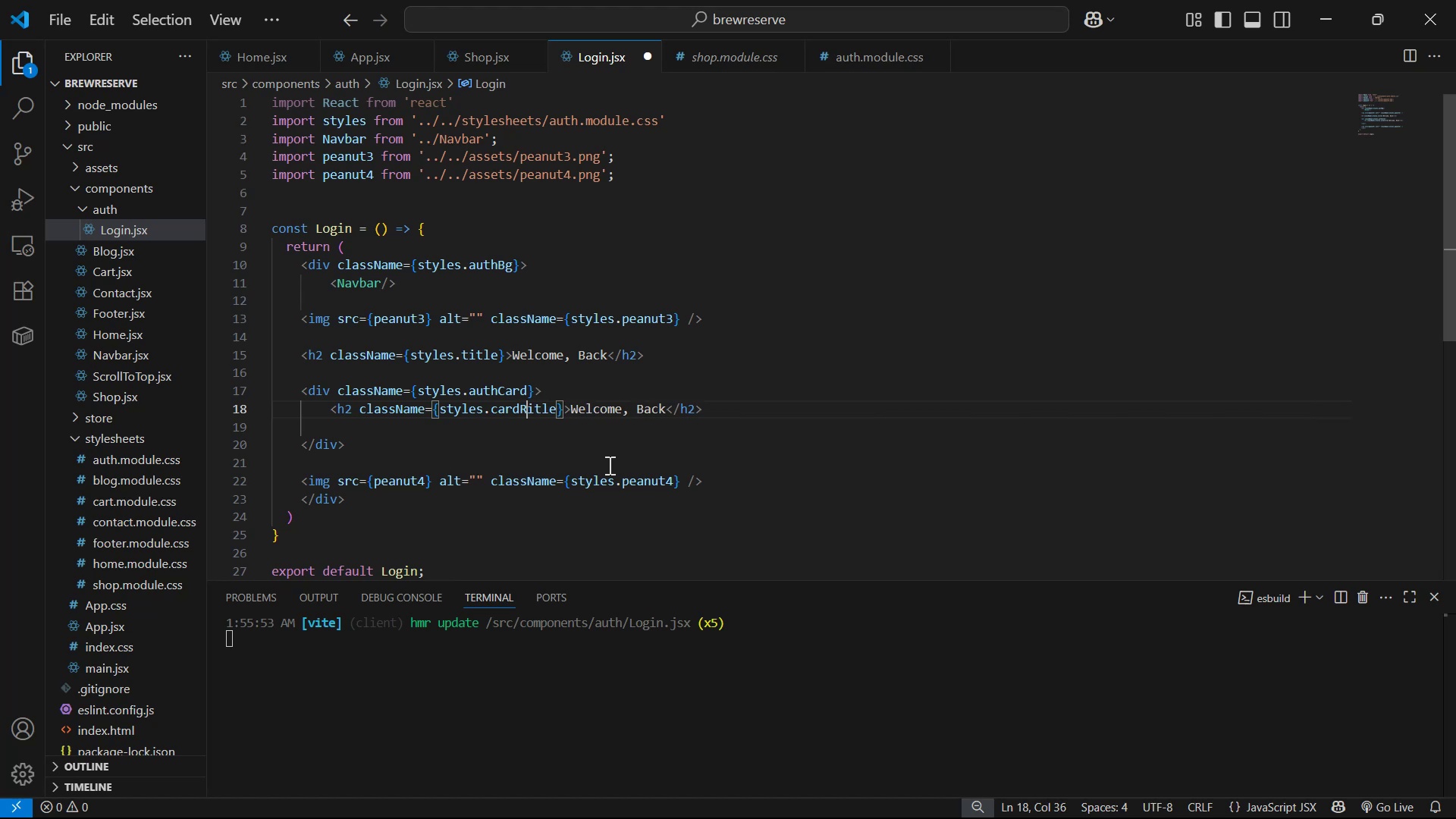 
key(Shift+Backspace)
 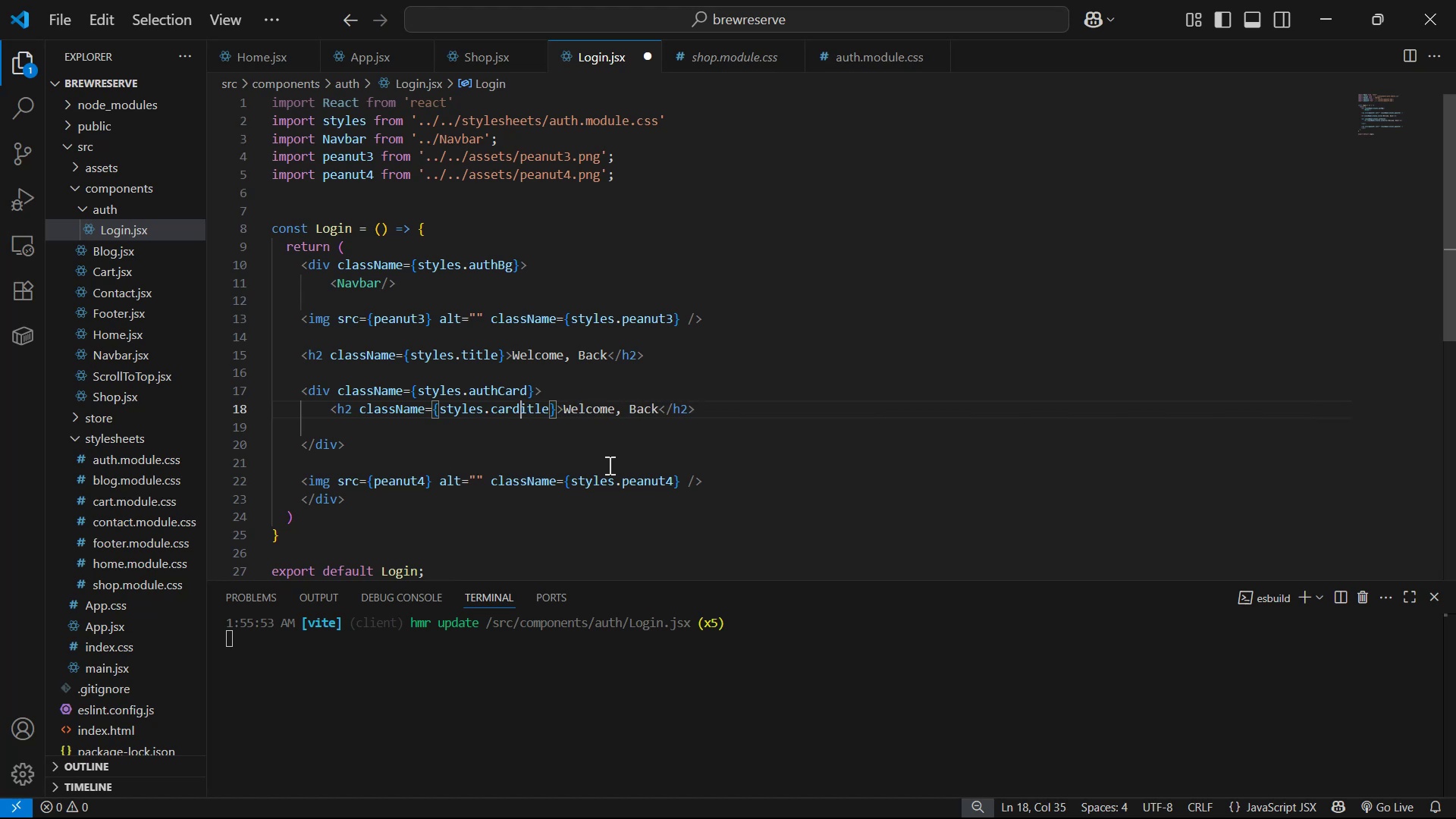 
key(Shift+T)
 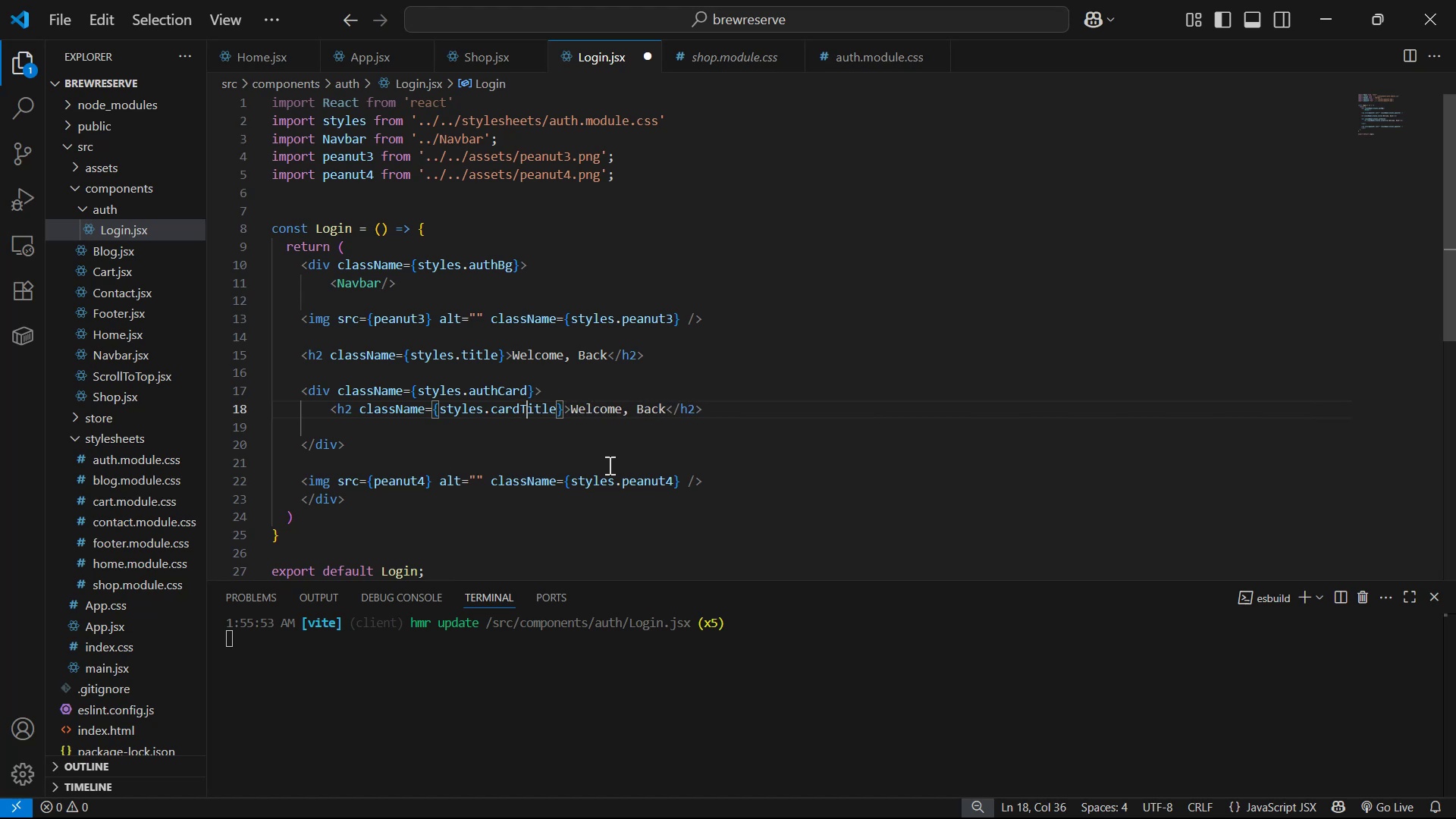 
hold_key(key=ArrowRight, duration=1.03)
 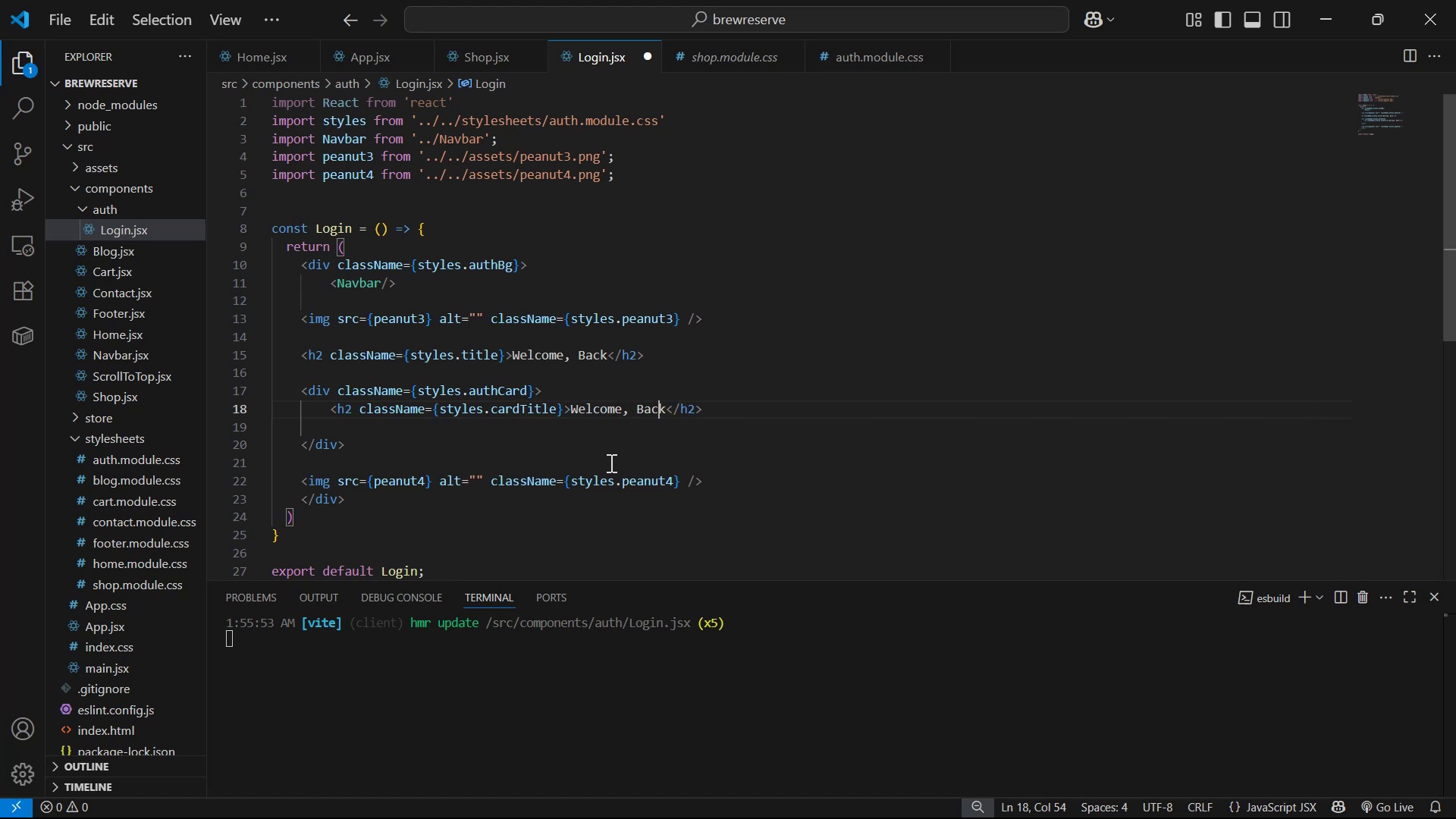 
key(ArrowRight)
 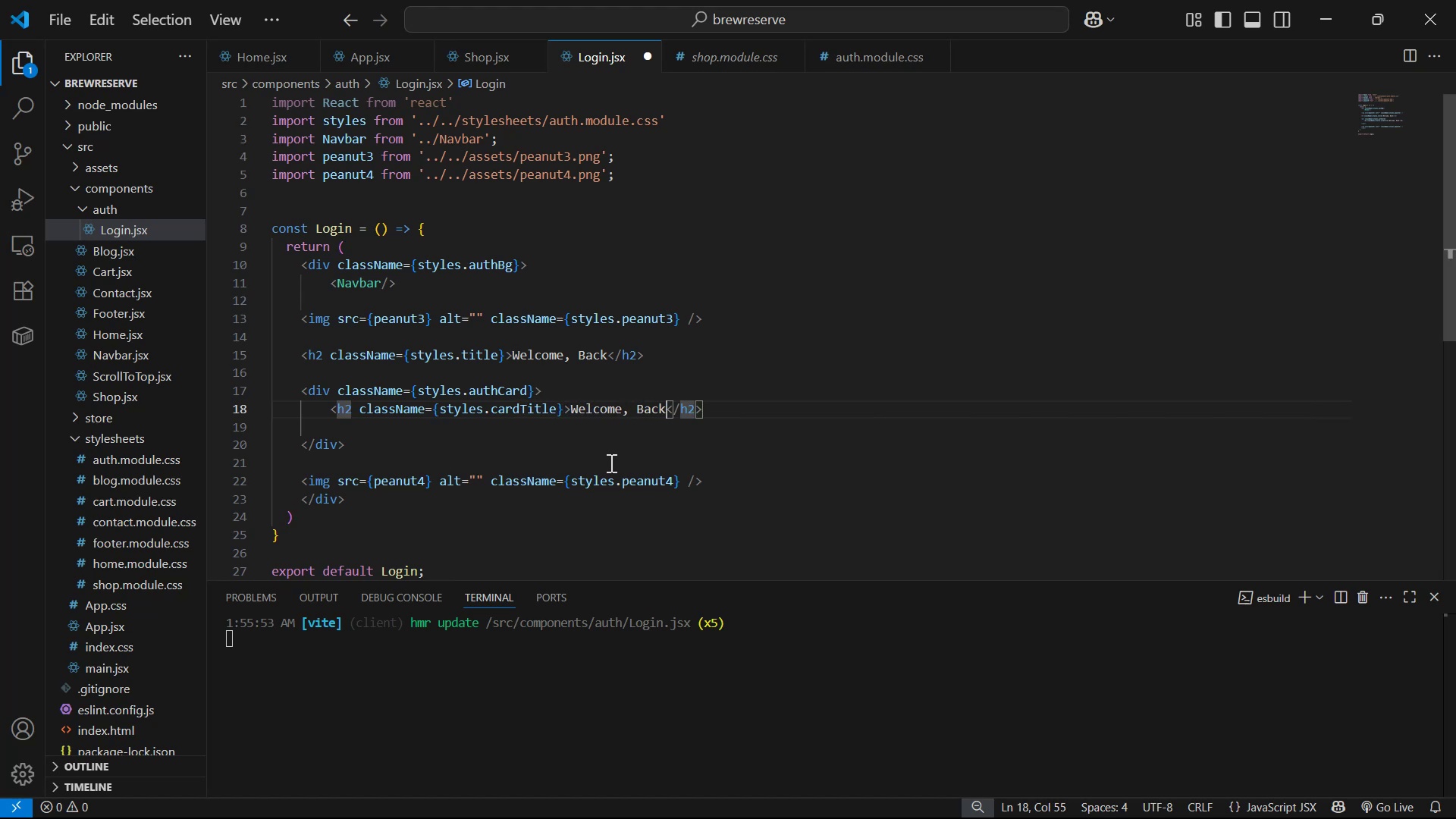 
hold_key(key=Backspace, duration=0.76)
 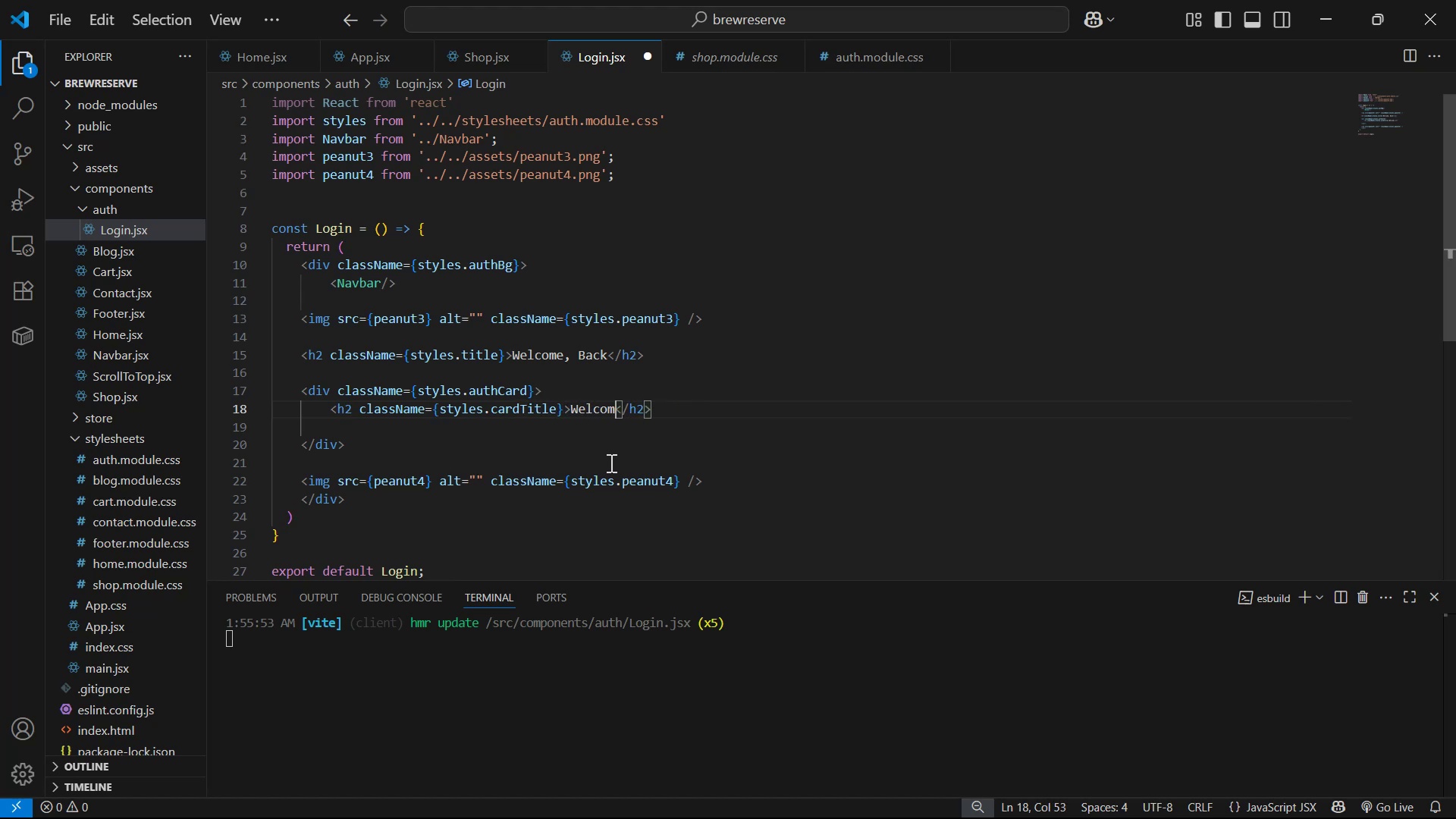 
key(Backspace)
key(Backspace)
key(Backspace)
key(Backspace)
type(Login)
 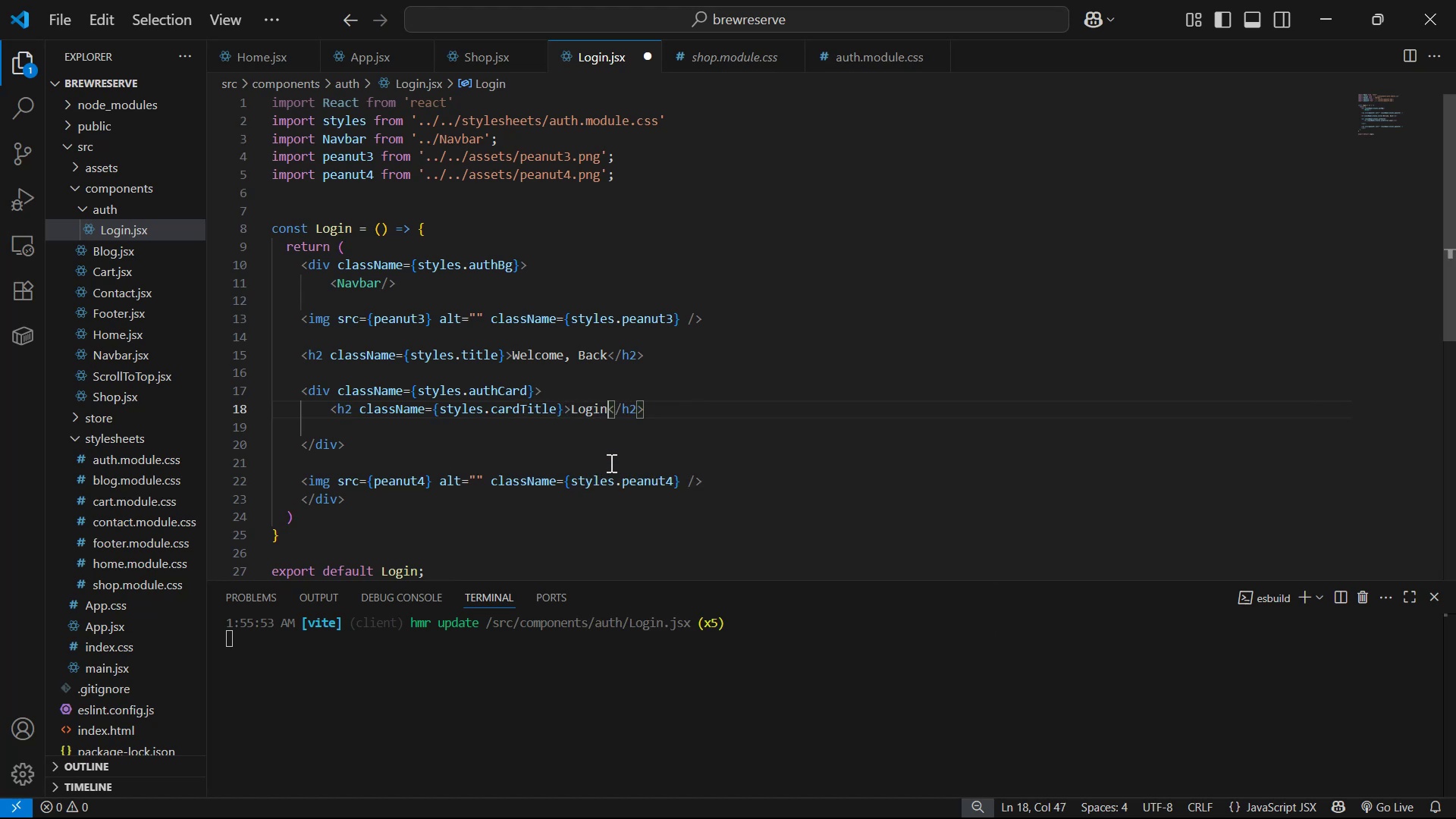 
key(Alt+Shift+ArrowDown)
 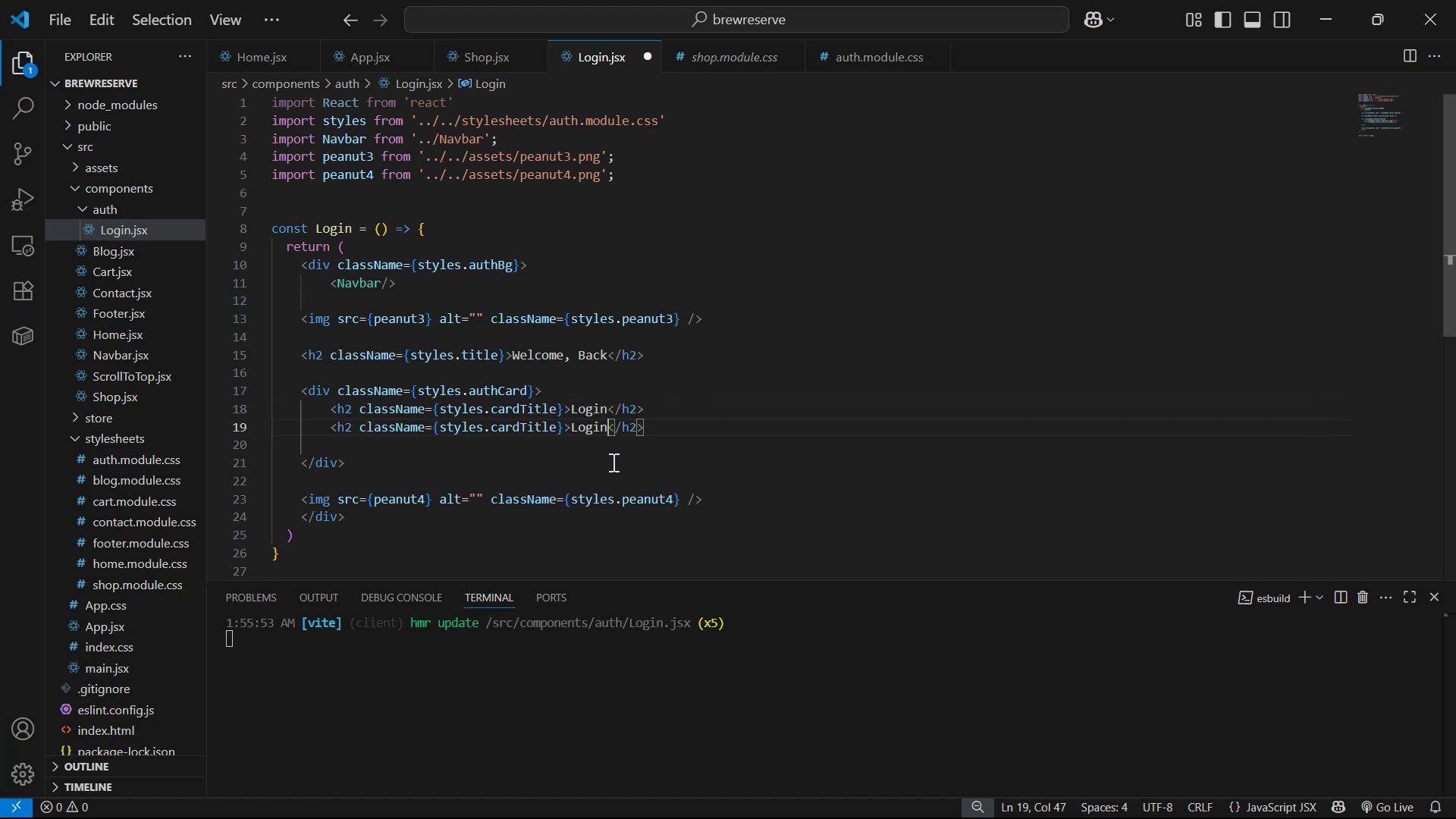 
hold_key(key=ArrowLeft, duration=1.09)
 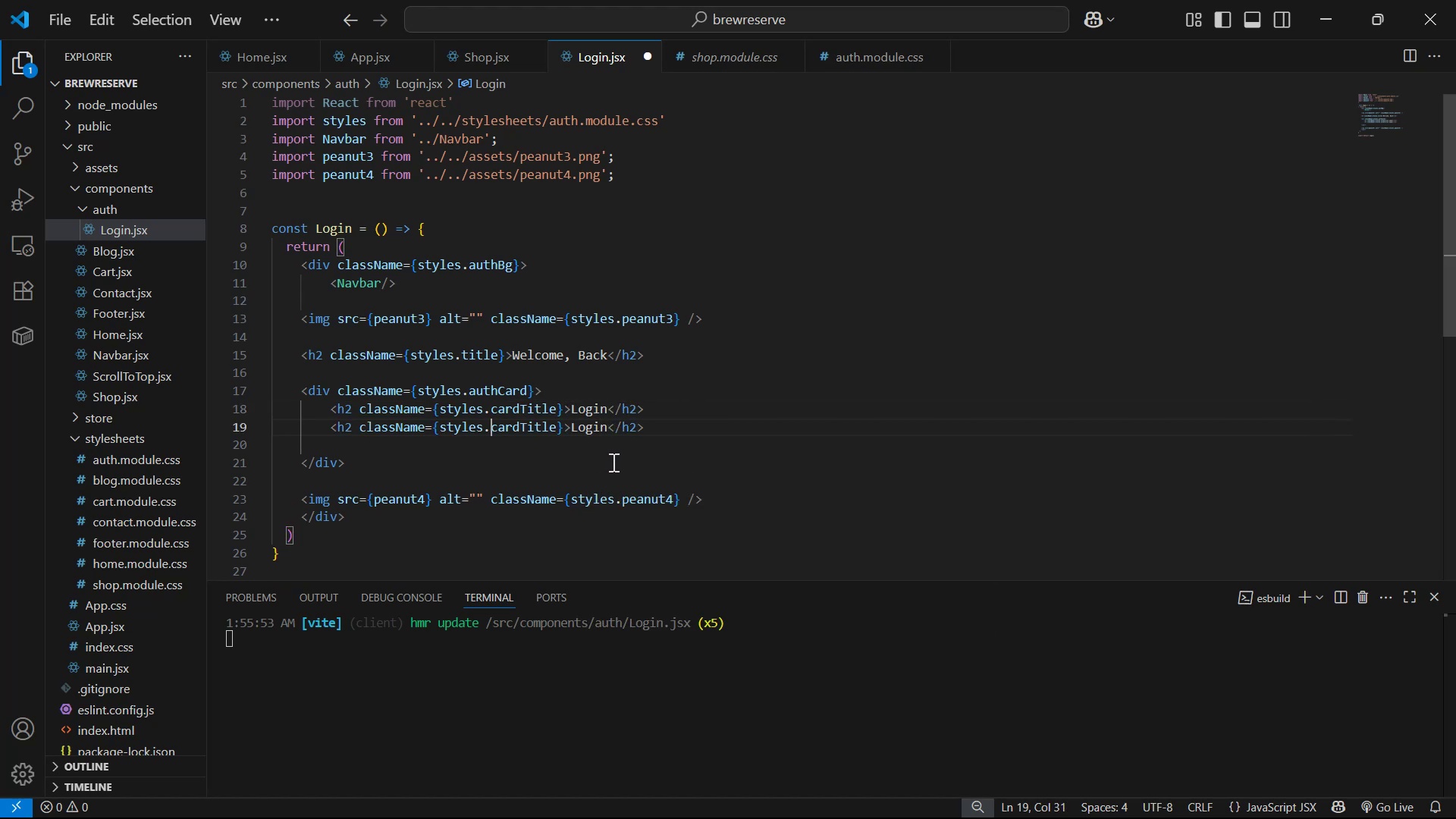 
hold_key(key=ArrowRight, duration=0.82)
 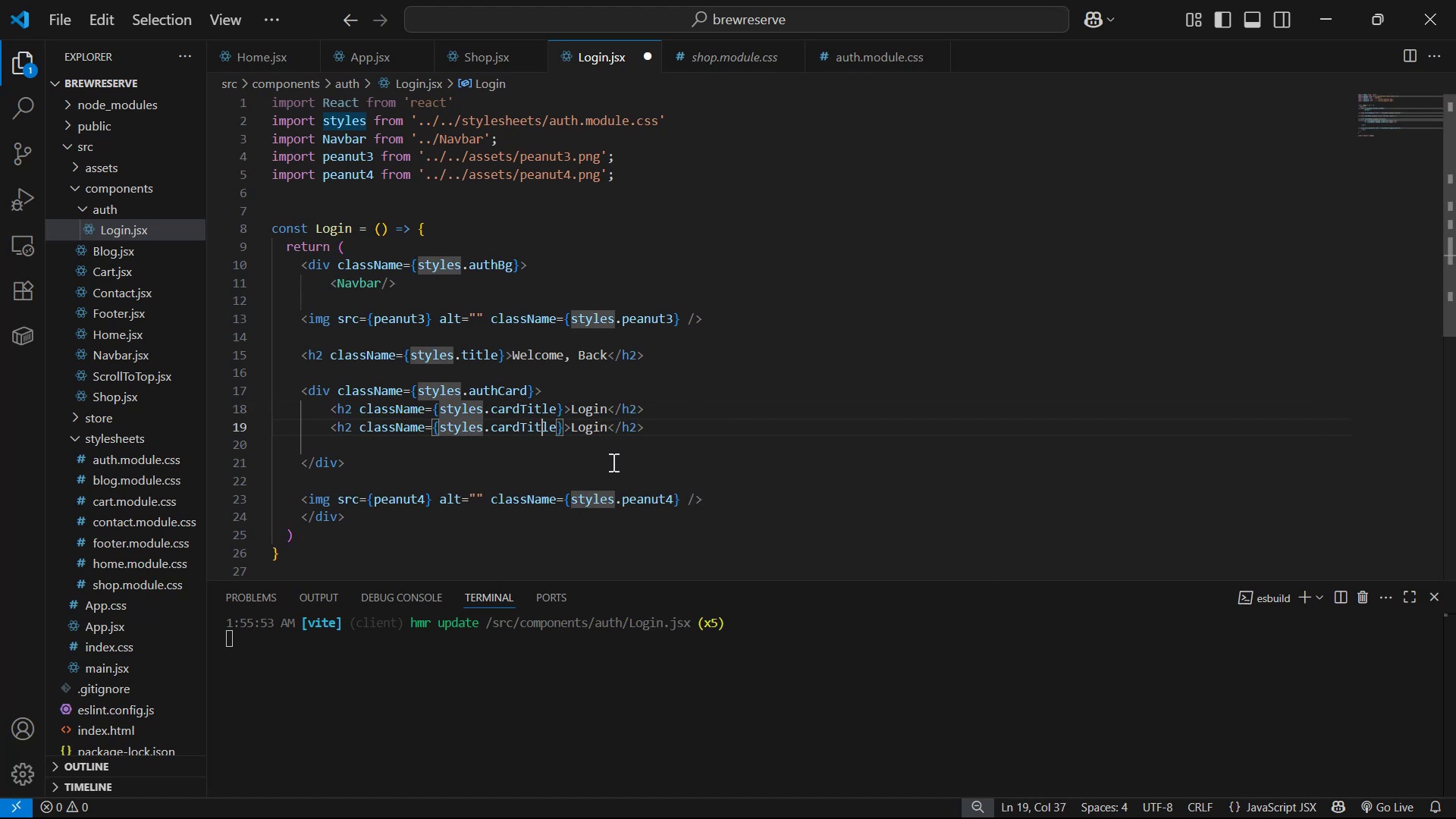 
key(ArrowRight)
 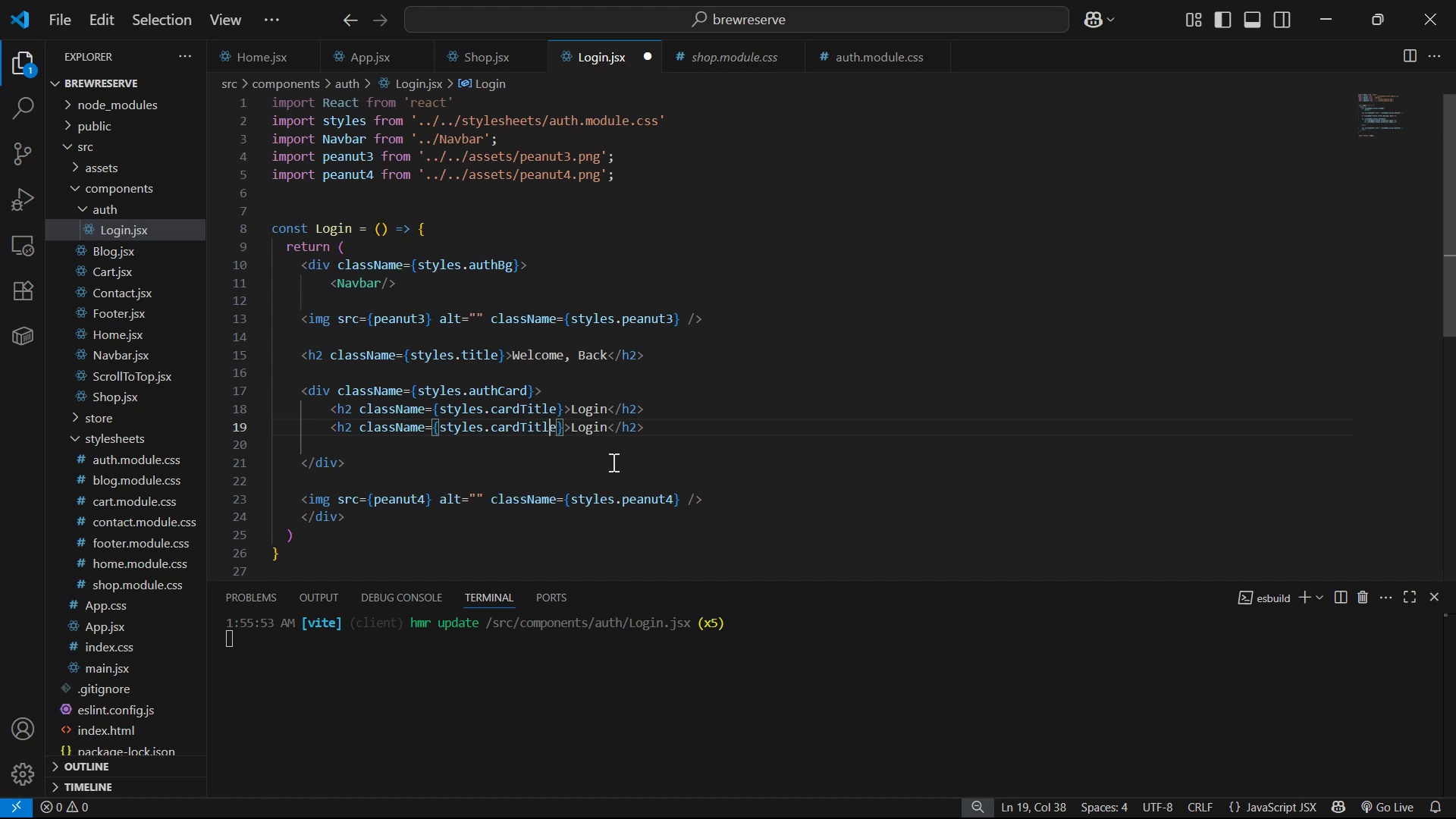 
key(ArrowRight)
 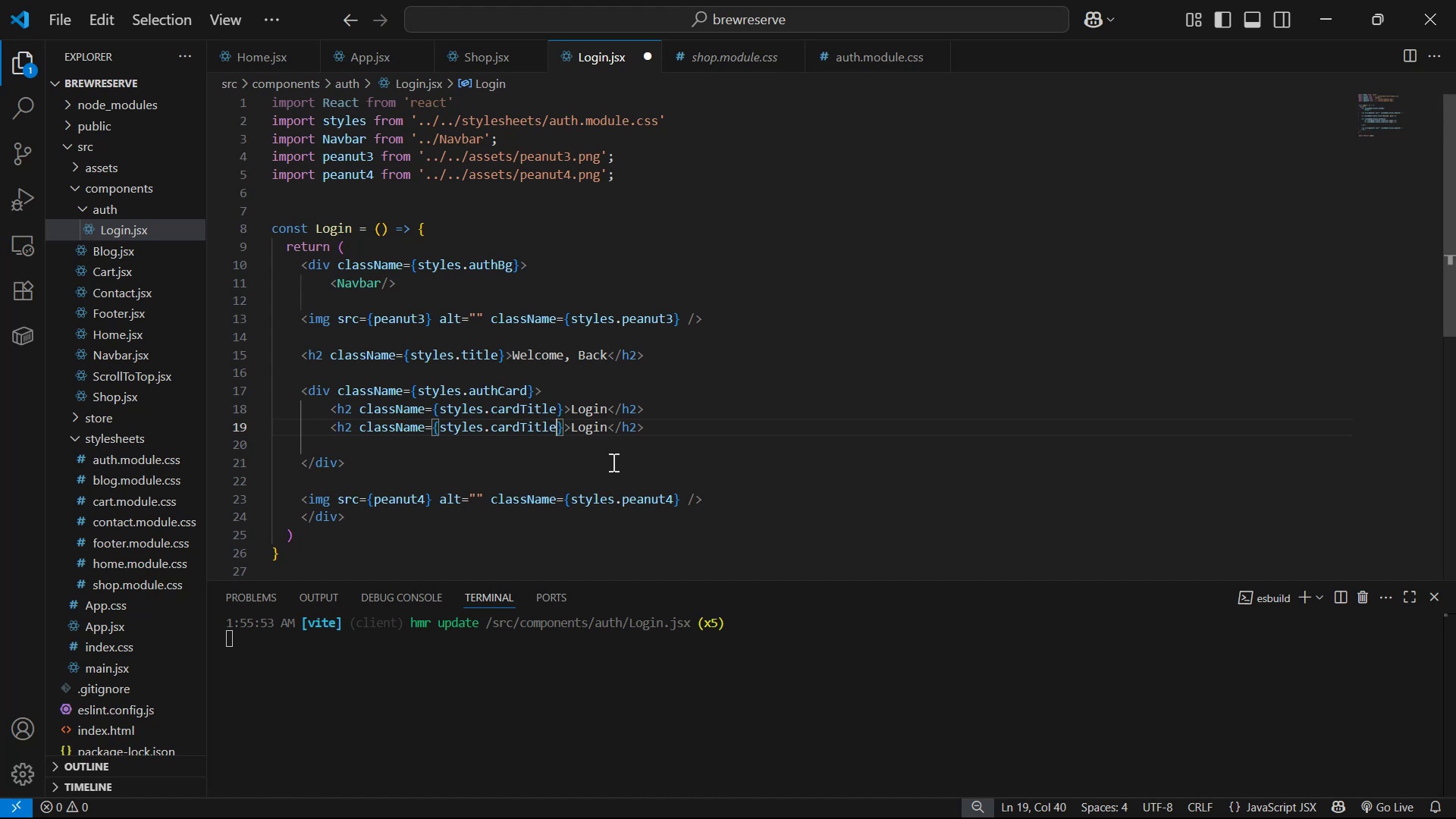 
hold_key(key=Backspace, duration=0.65)
 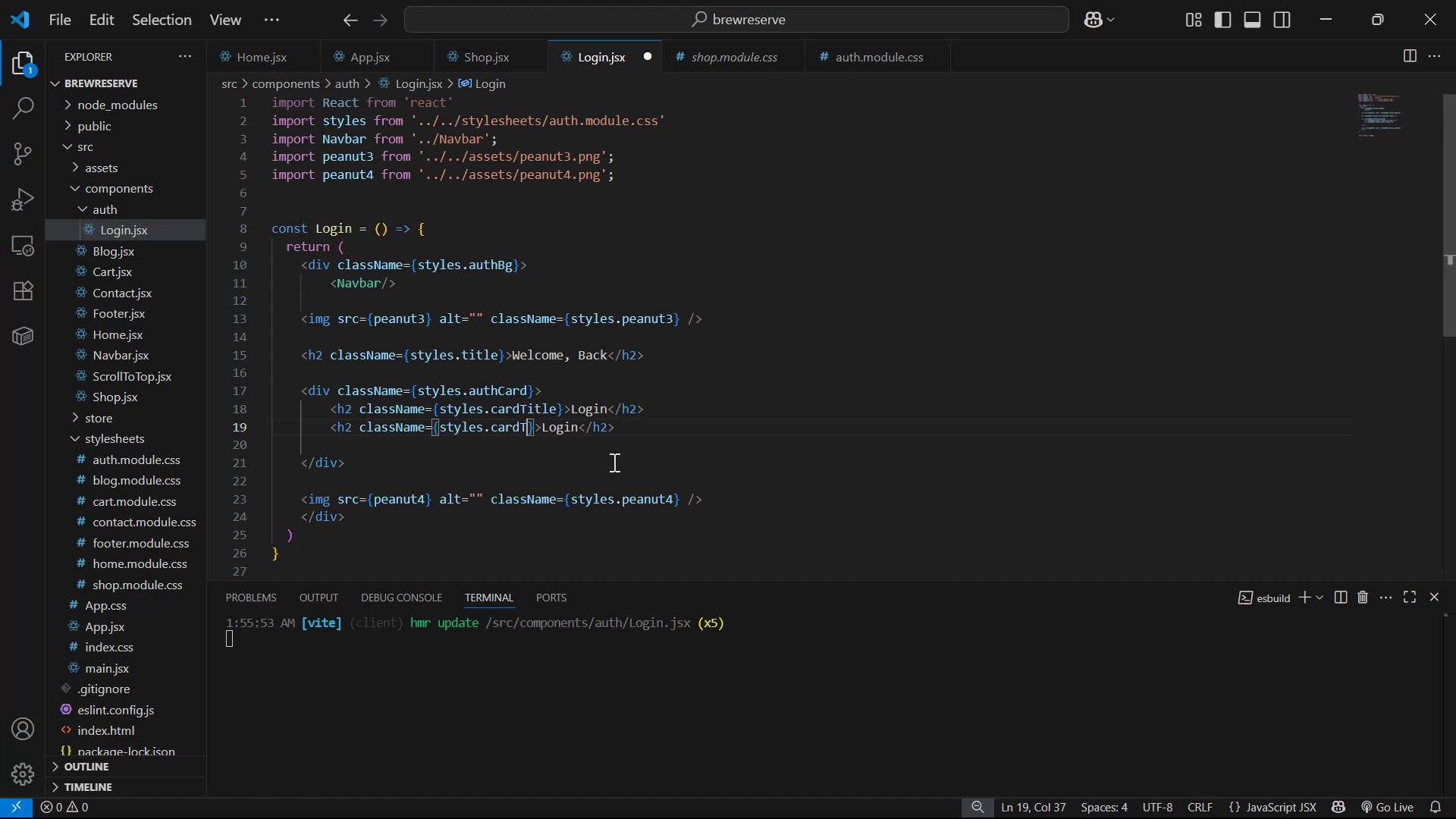 
key(Backspace)
key(Backspace)
key(Backspace)
key(Backspace)
type(info)
 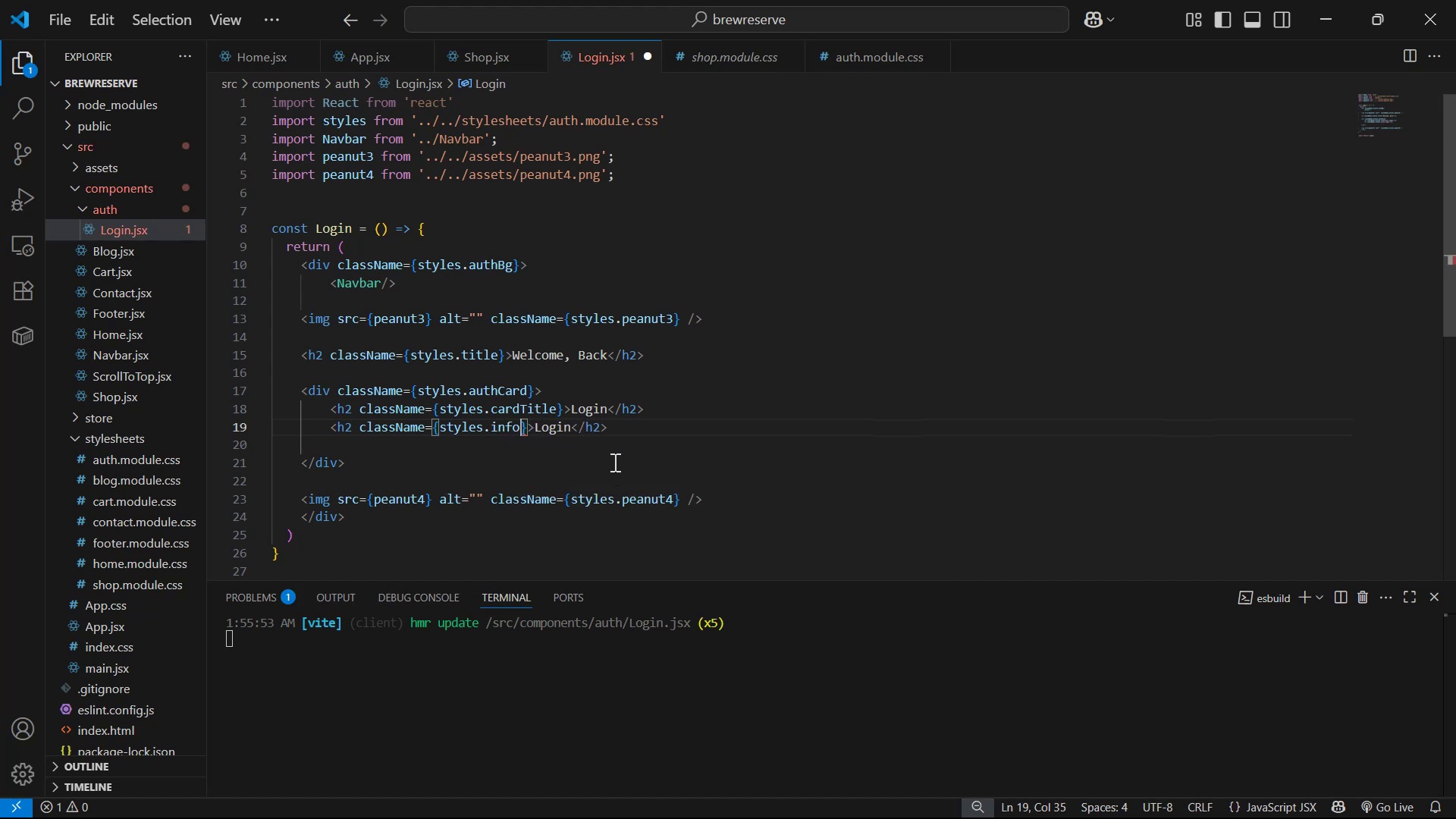 
hold_key(key=ArrowLeft, duration=1.16)
 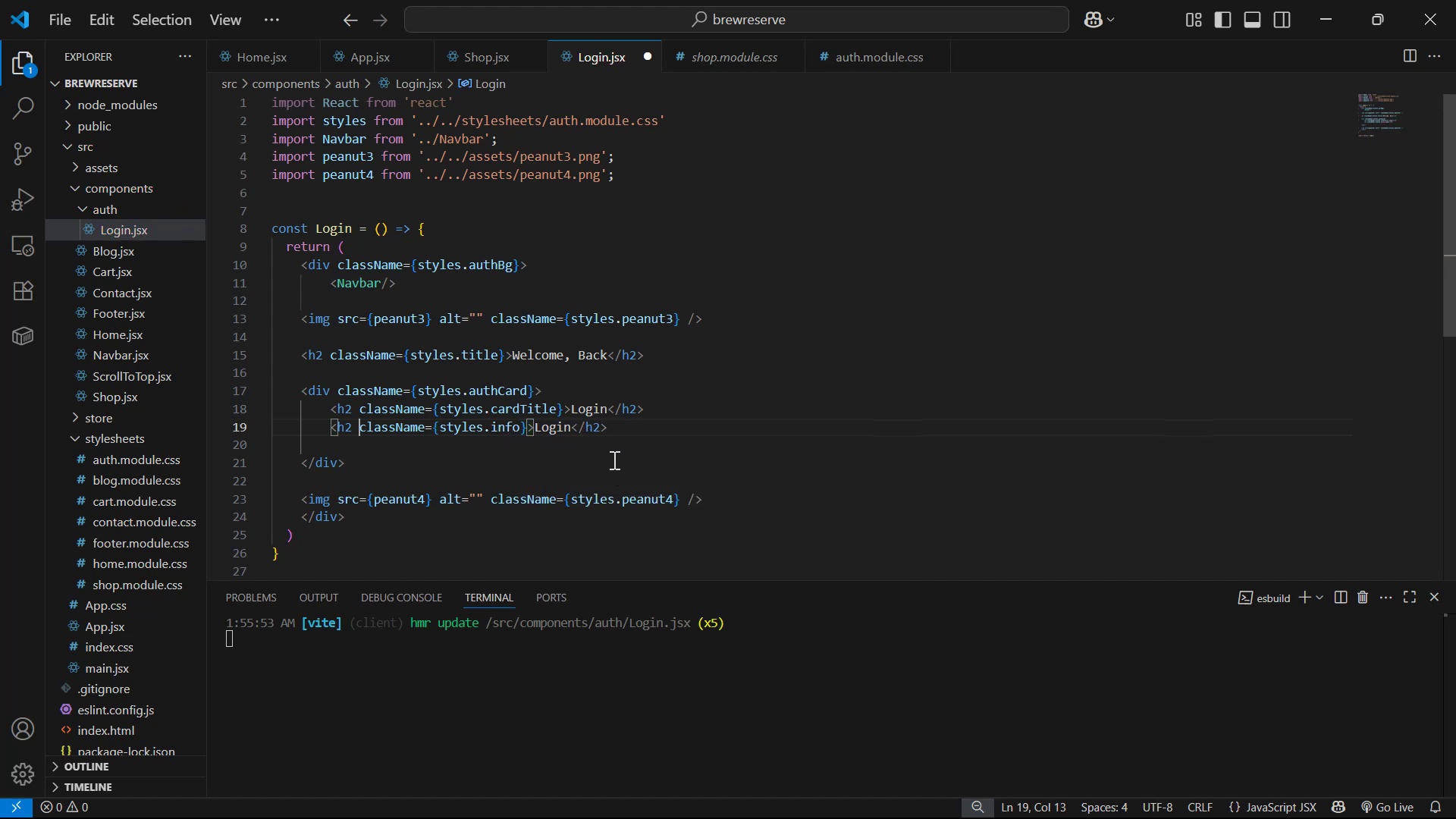 
key(ArrowLeft)
 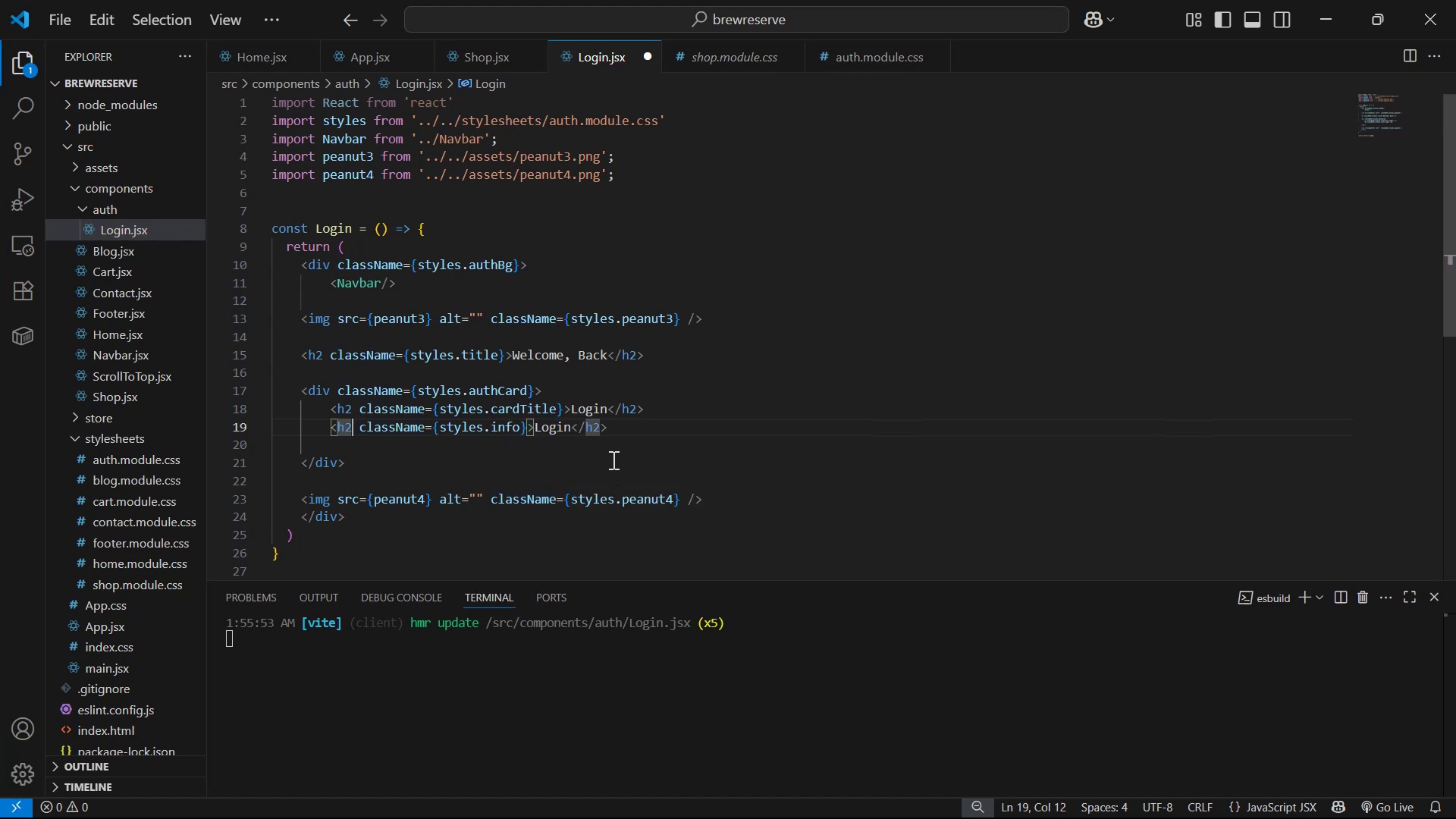 
key(Backspace)
 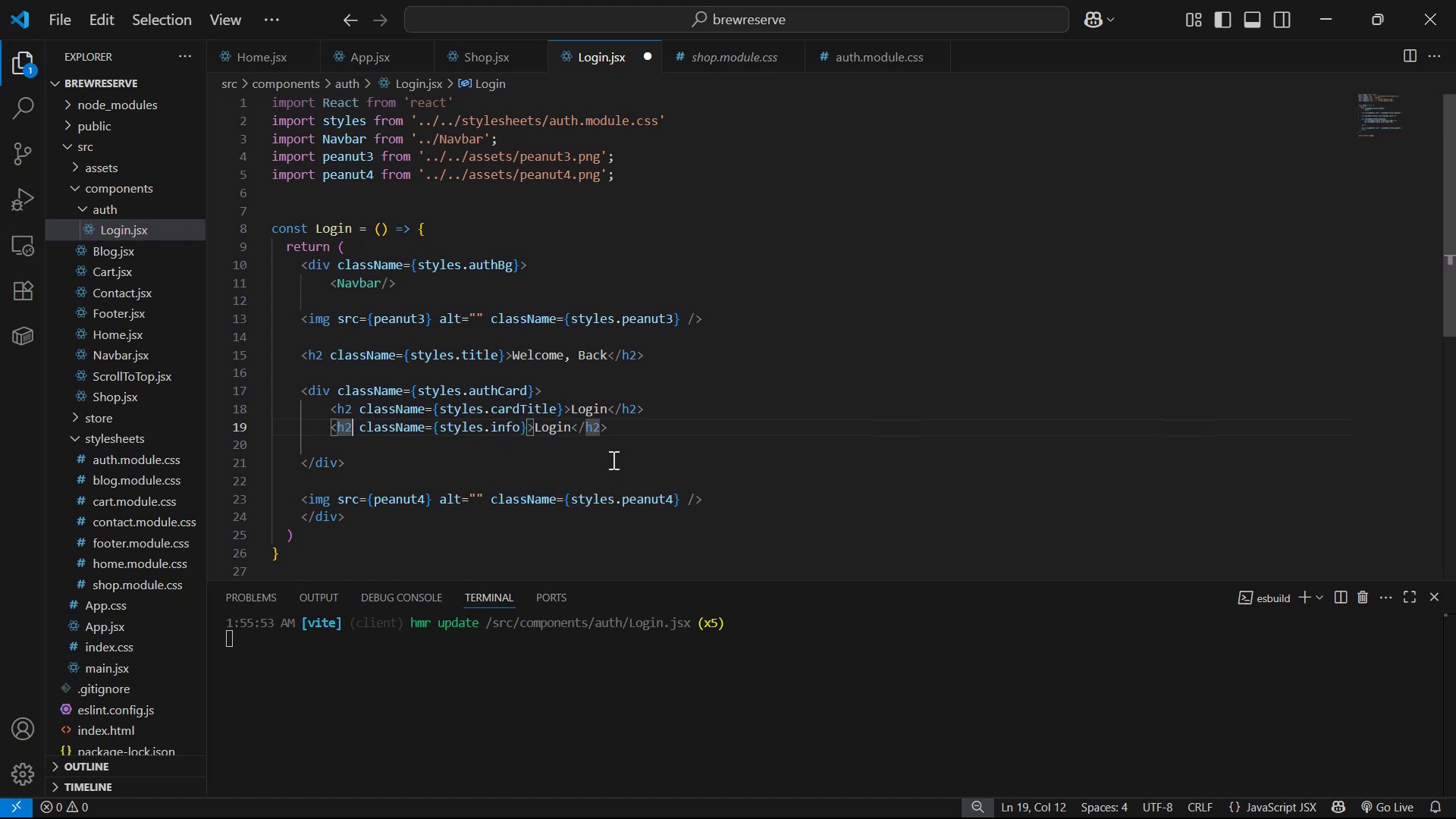 
key(Backspace)
 